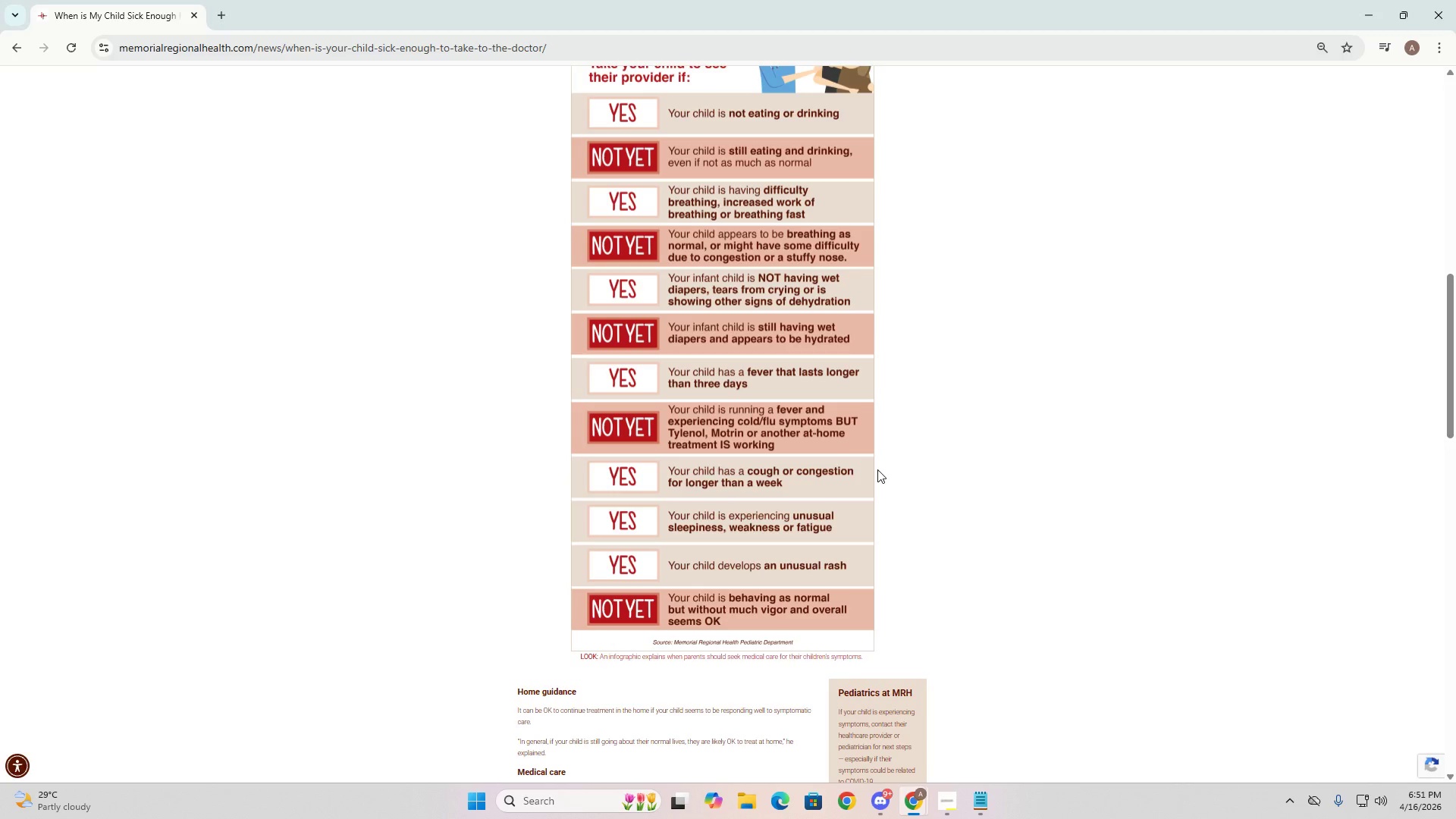 
key(Alt+AltLeft)
 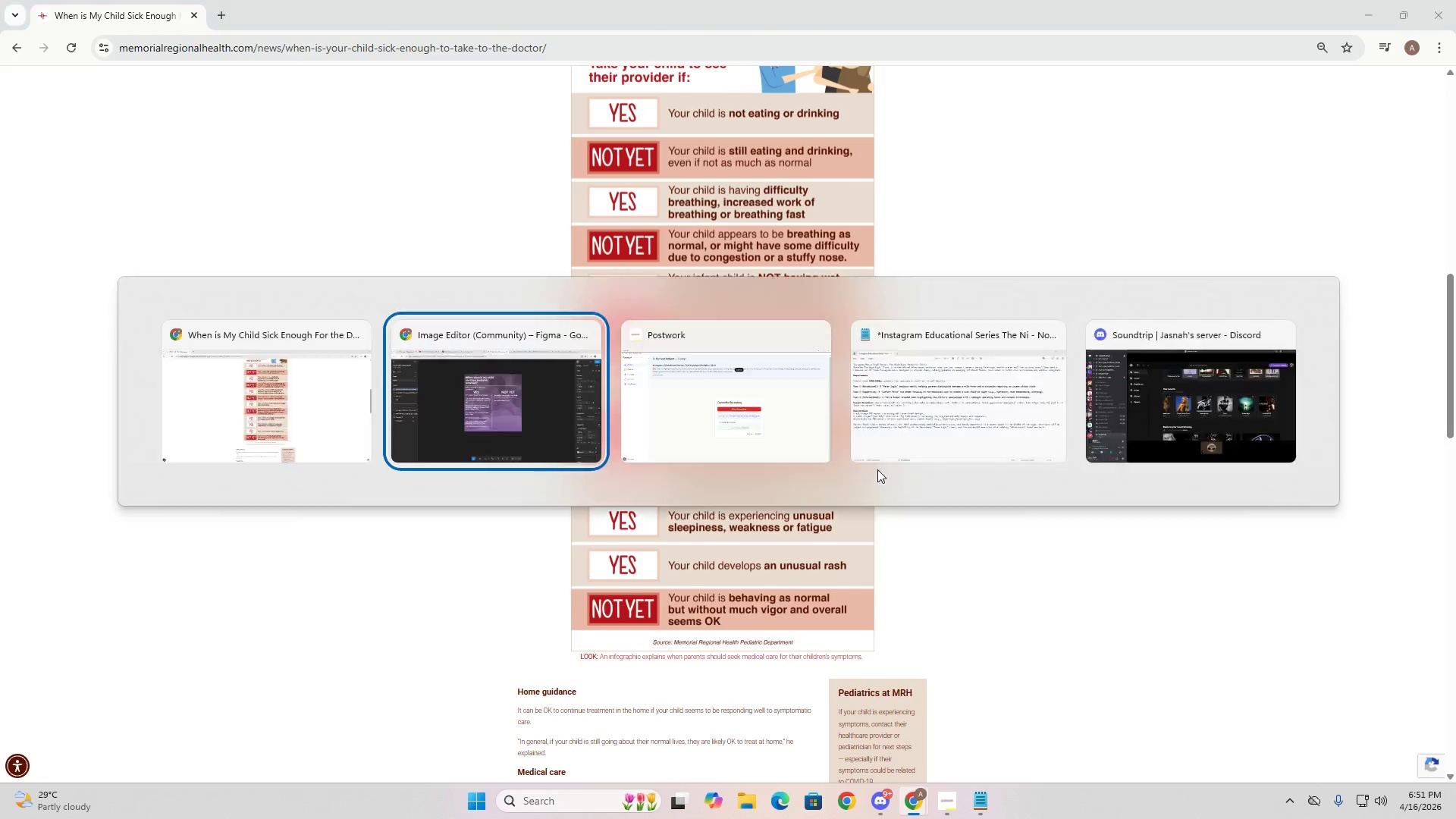 
key(Tab)
type(breathing as normal.)
key(Backspace)
type(, )
 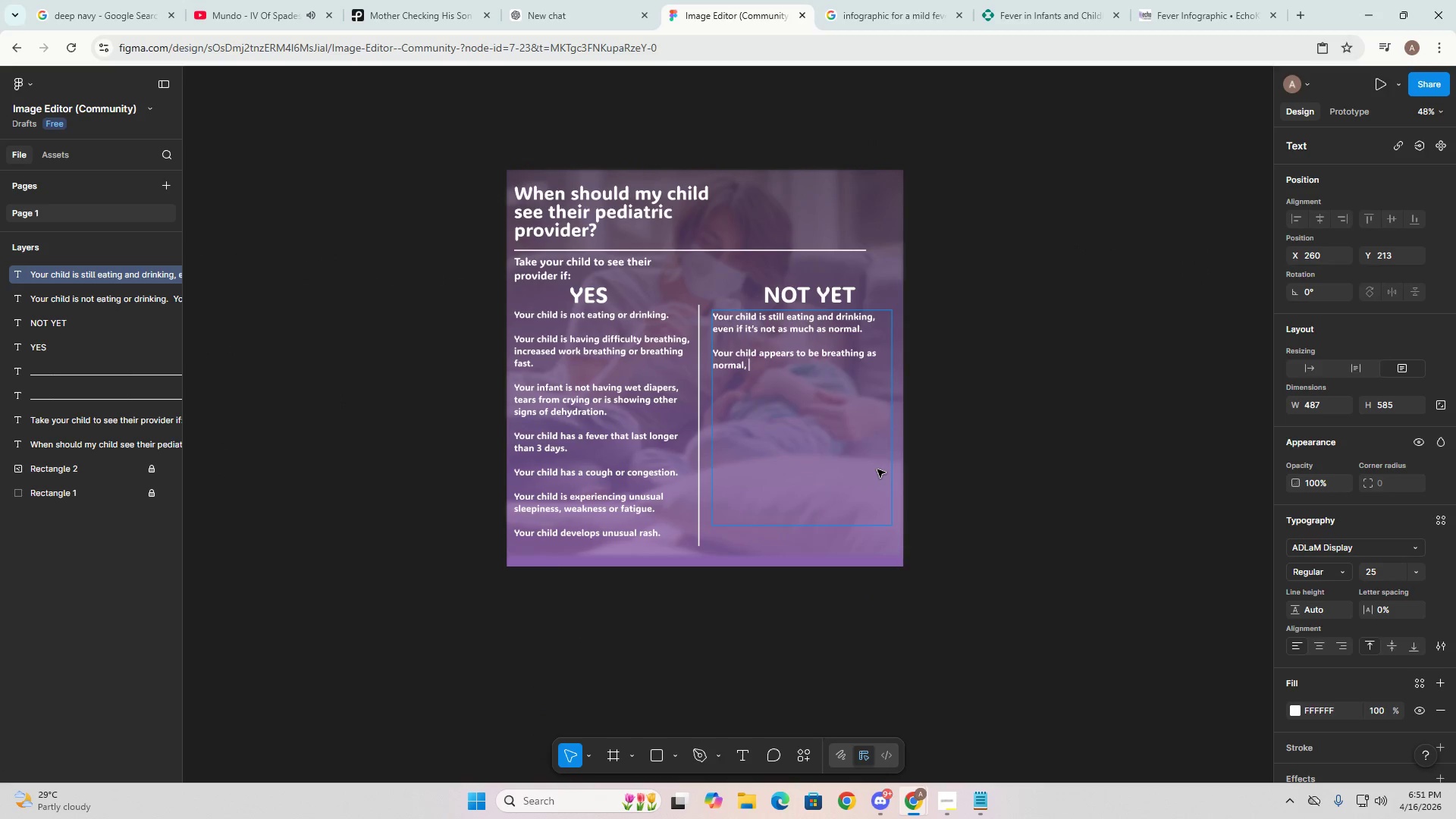 
key(Alt+AltLeft)
 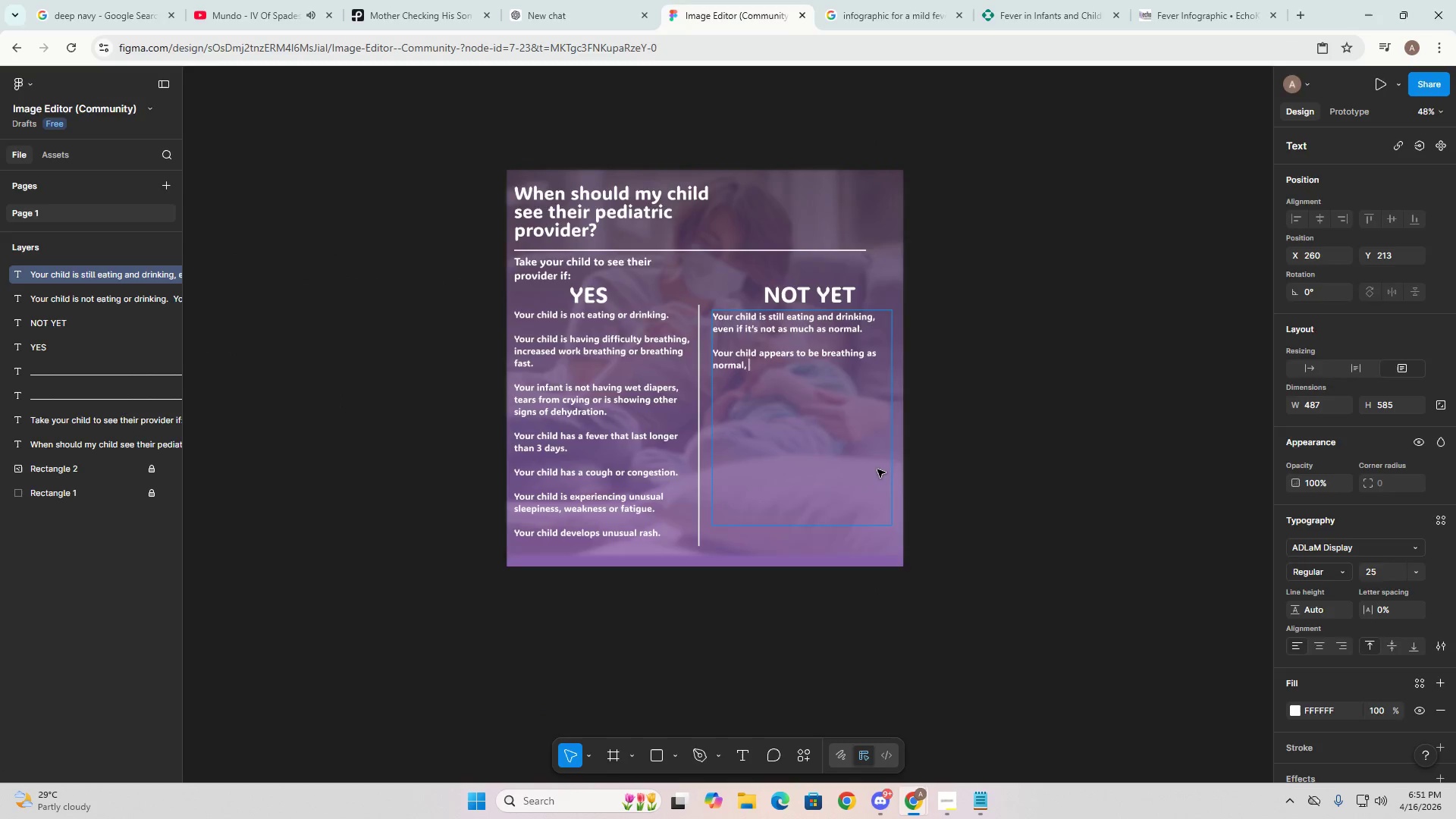 
key(Alt+Tab)
 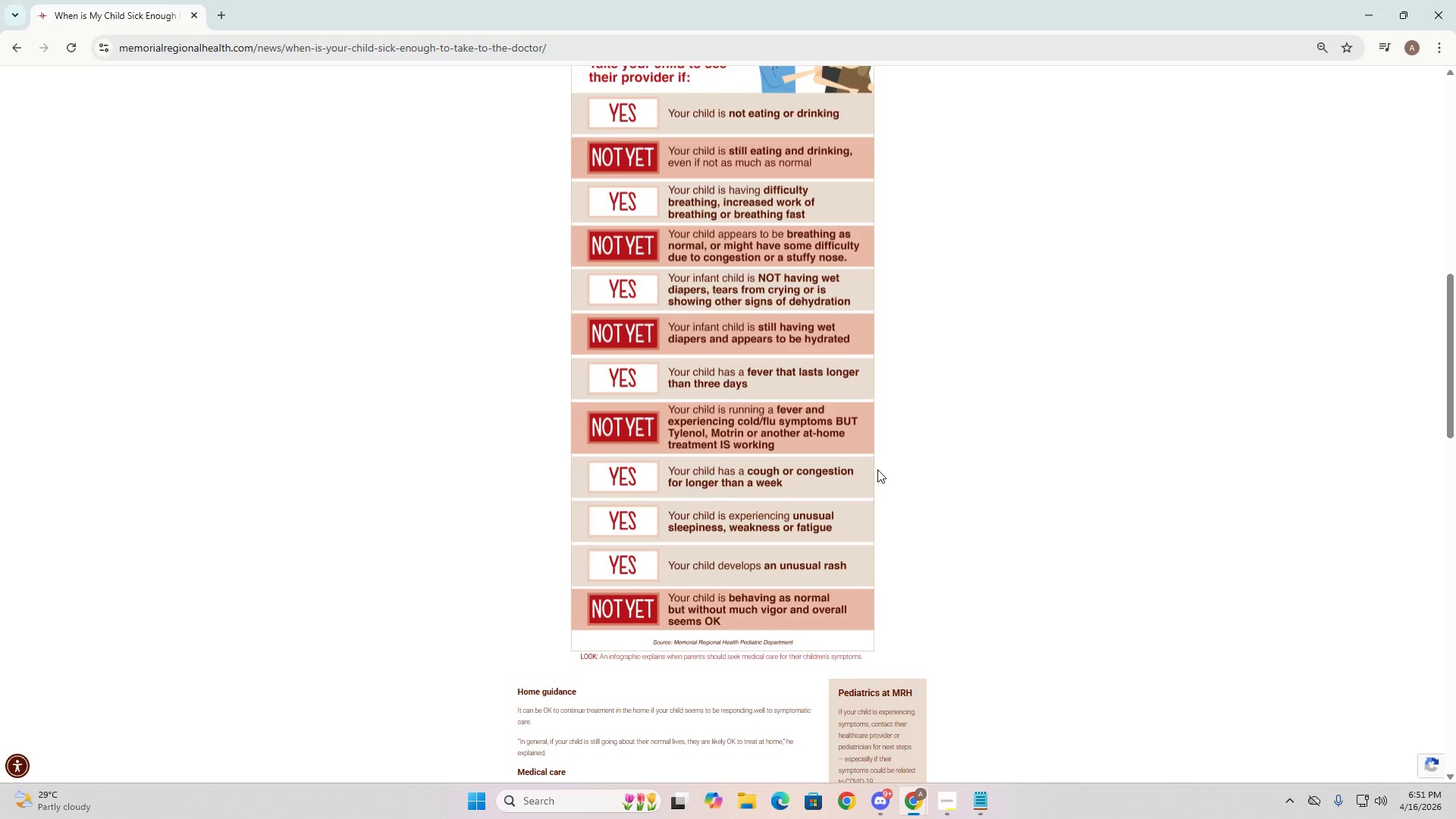 
key(Alt+AltLeft)
 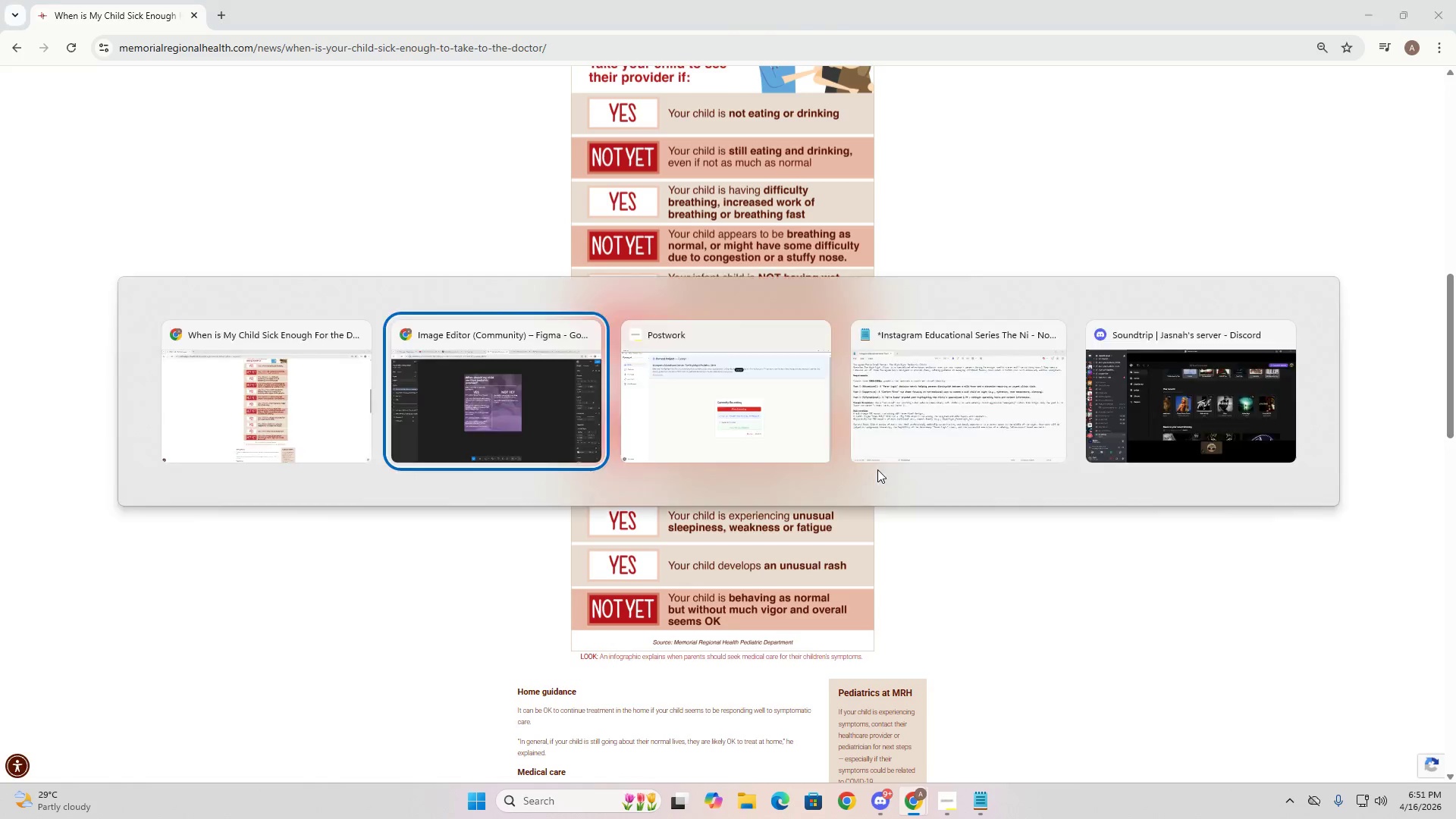 
key(Tab)
type(or might have some )
 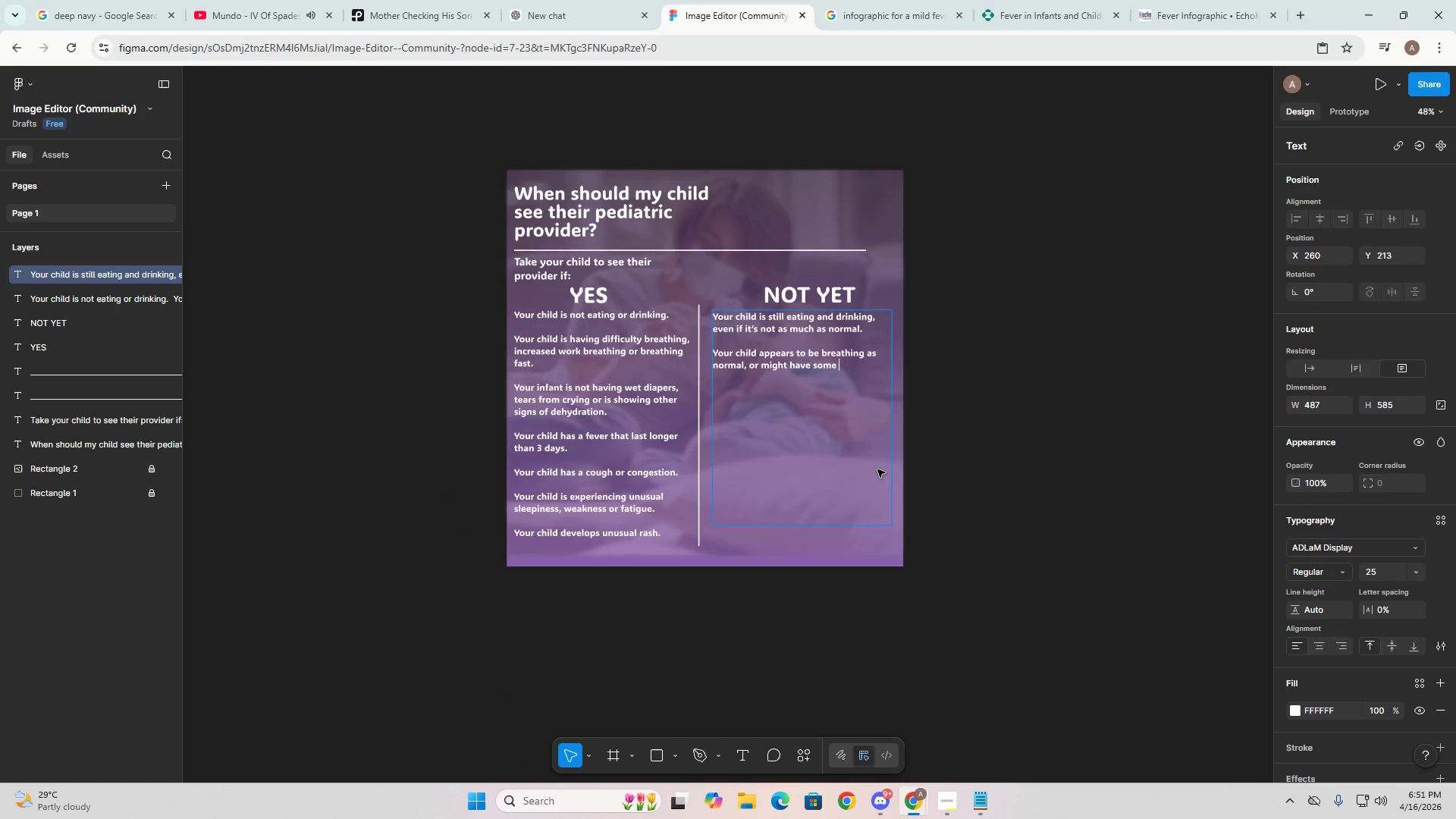 
key(Alt+AltLeft)
 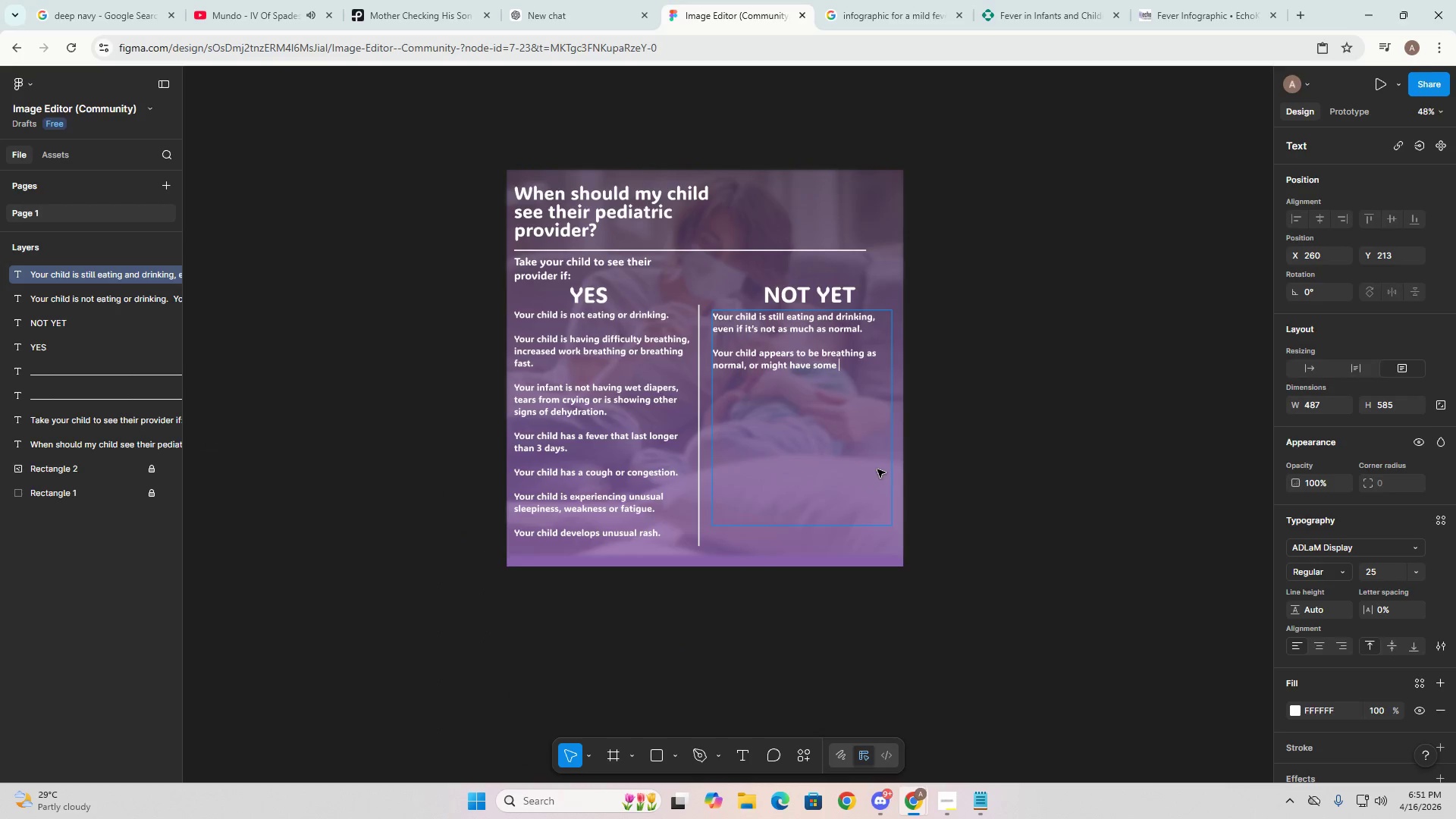 
key(Alt+Tab)
 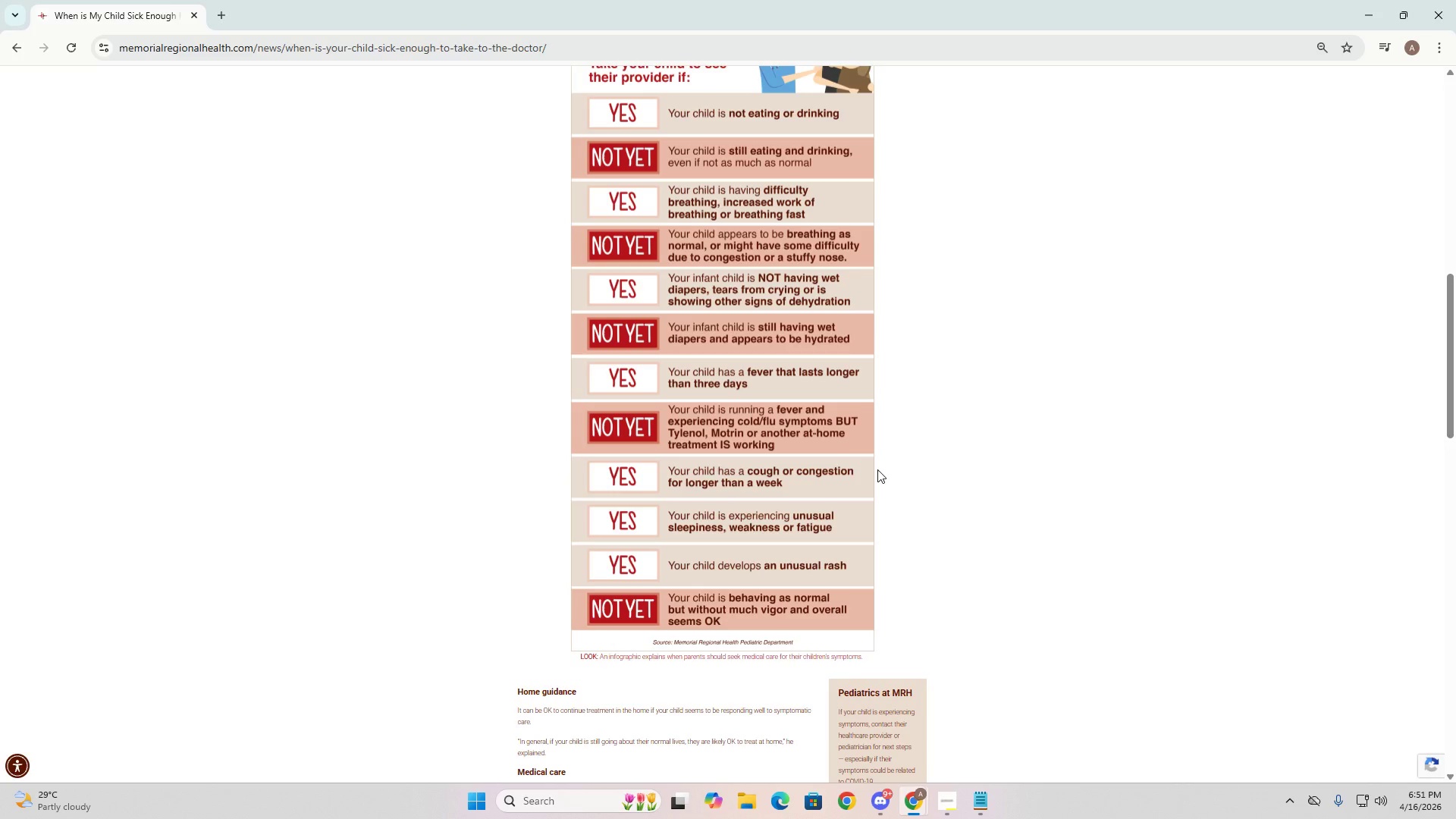 
key(Alt+AltLeft)
 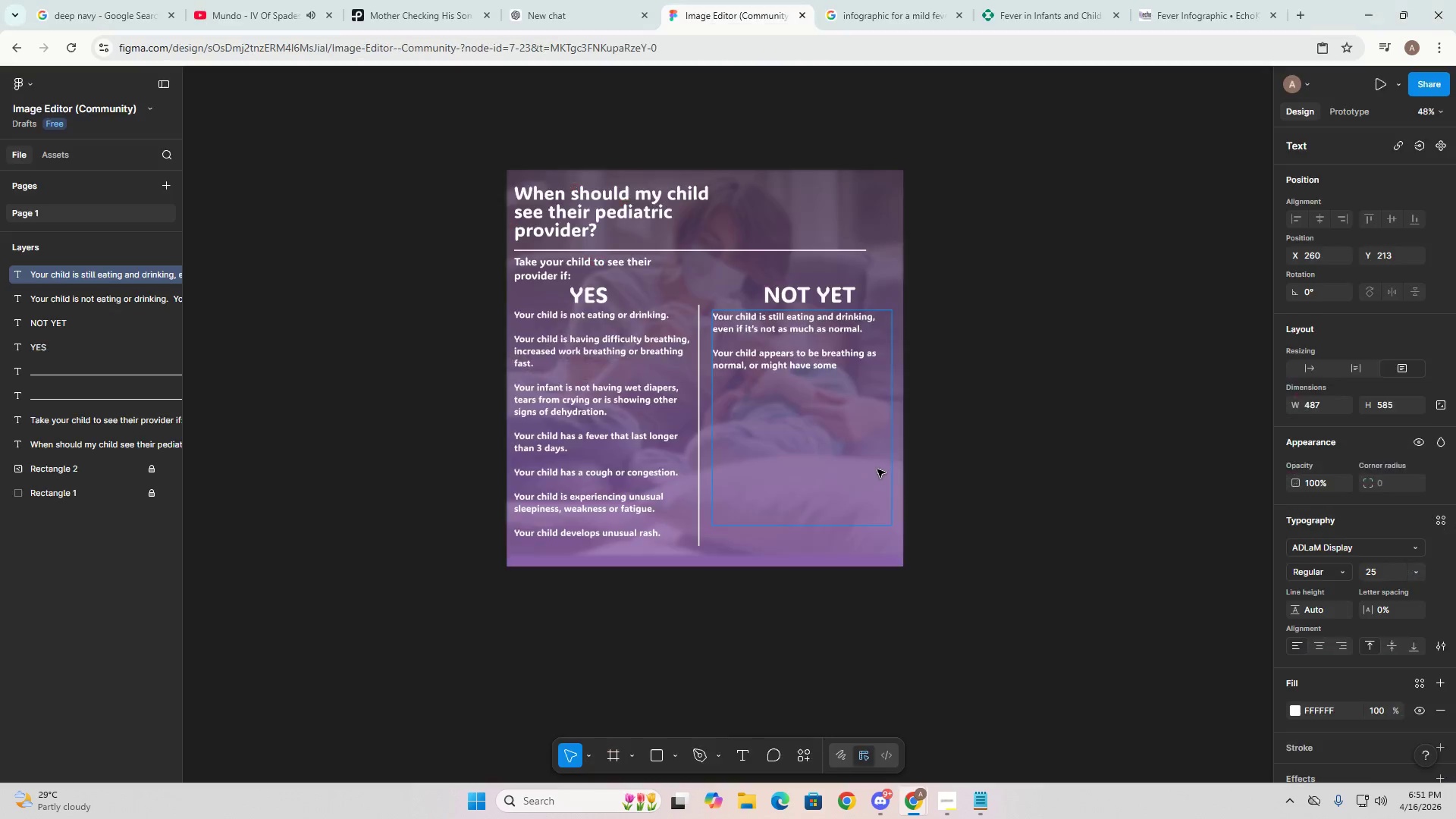 
key(Tab)
type(difficulty due )
 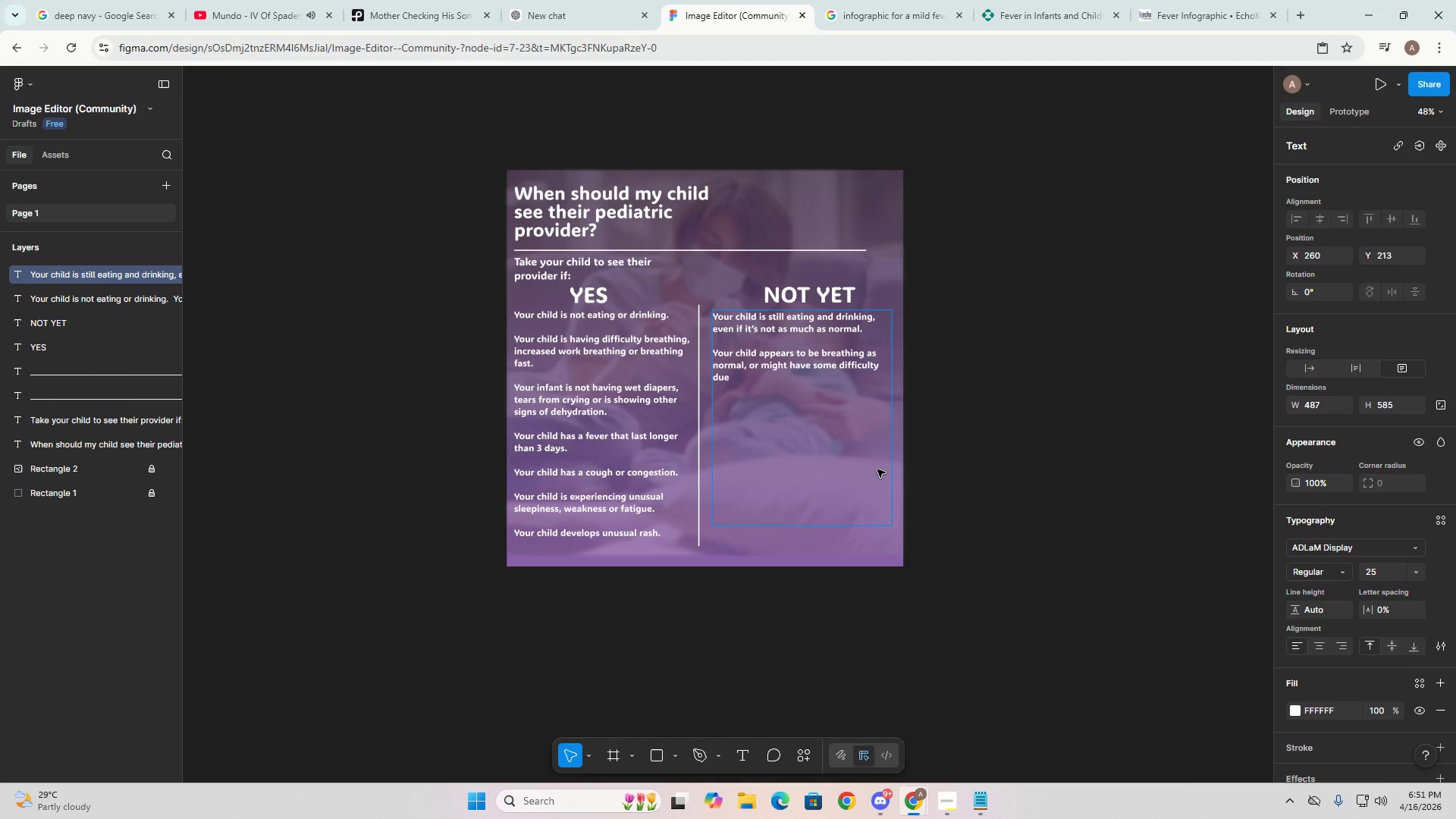 
key(Alt+AltLeft)
 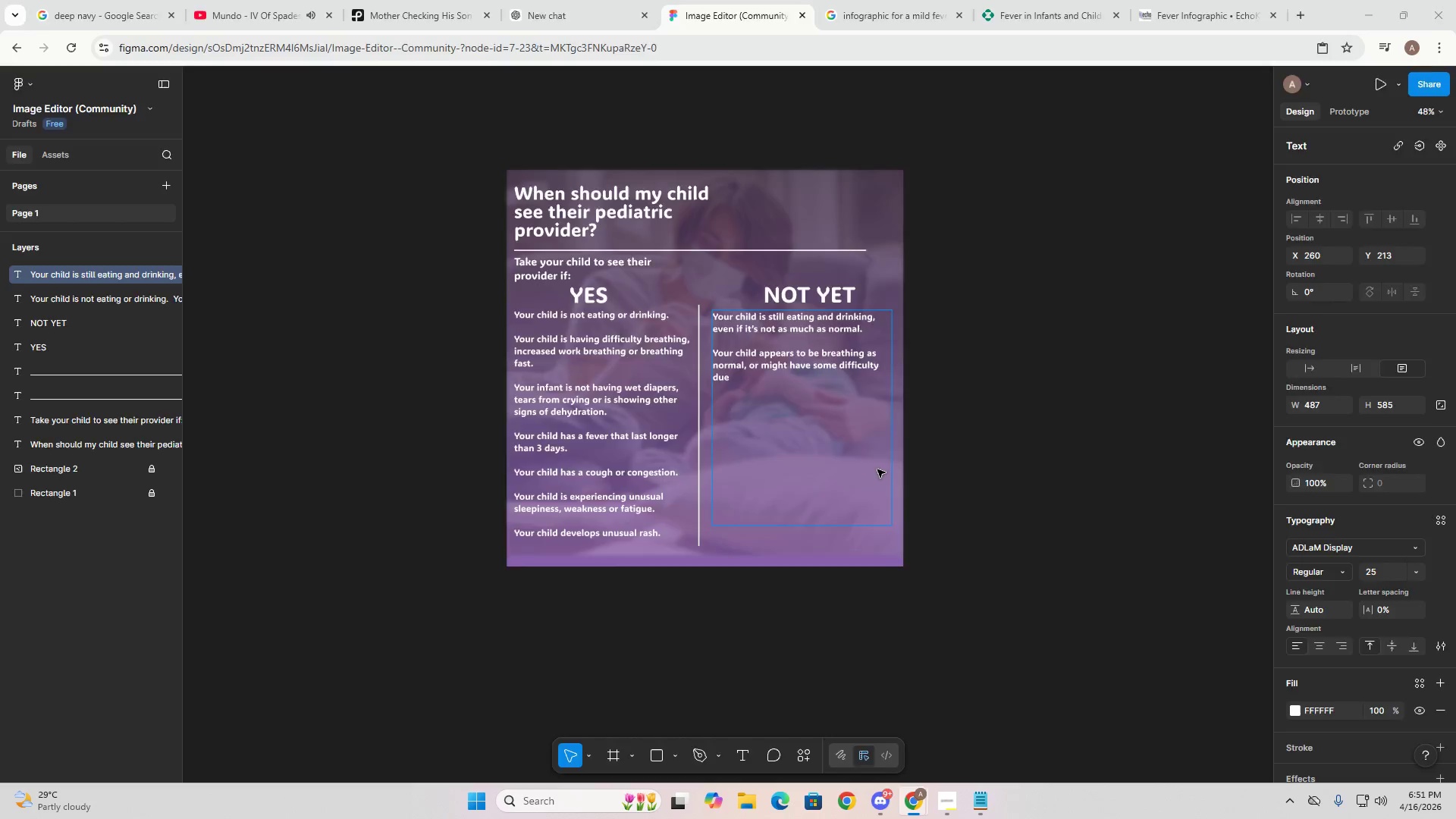 
key(Alt+Tab)
 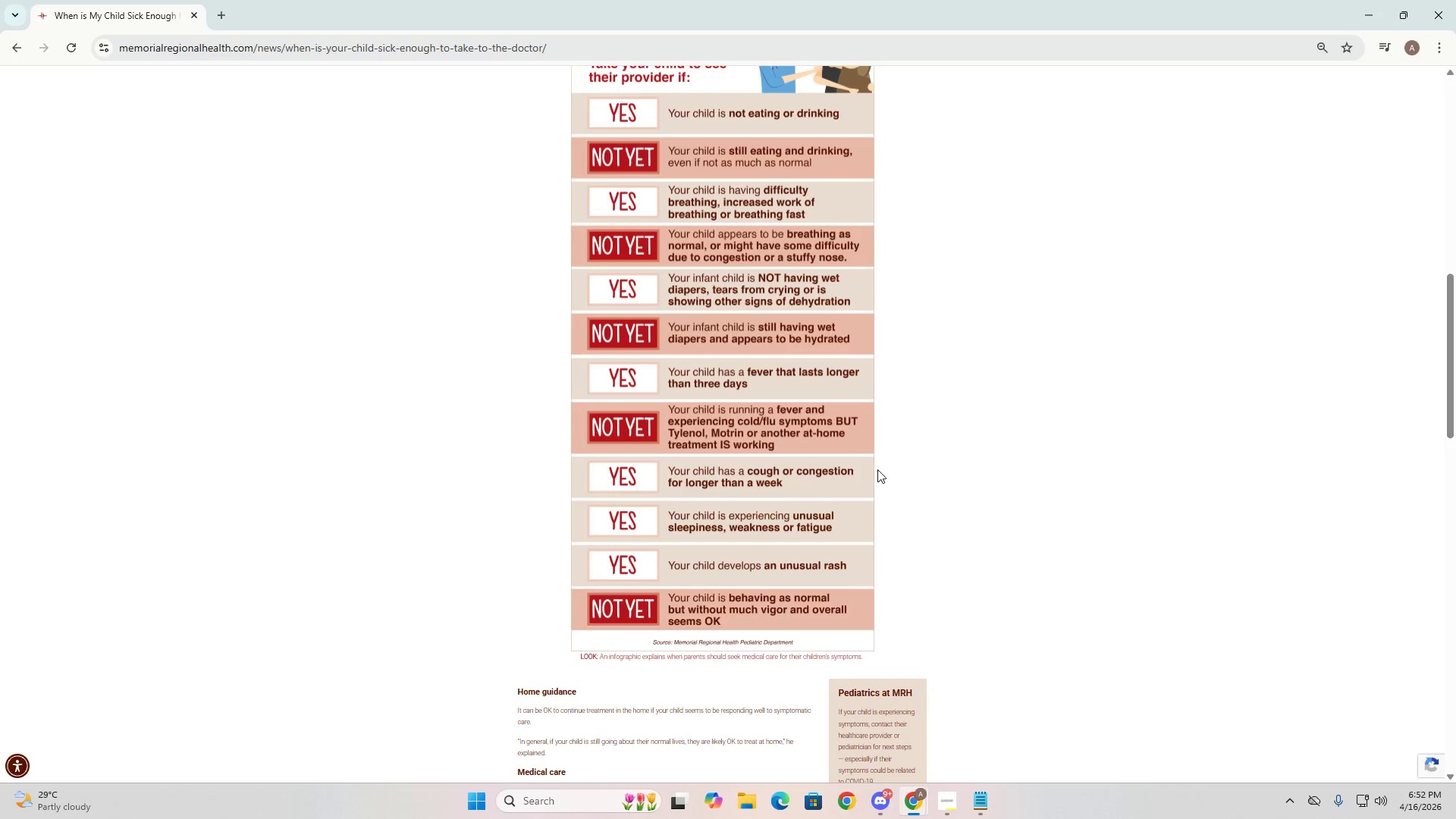 
key(Alt+AltLeft)
 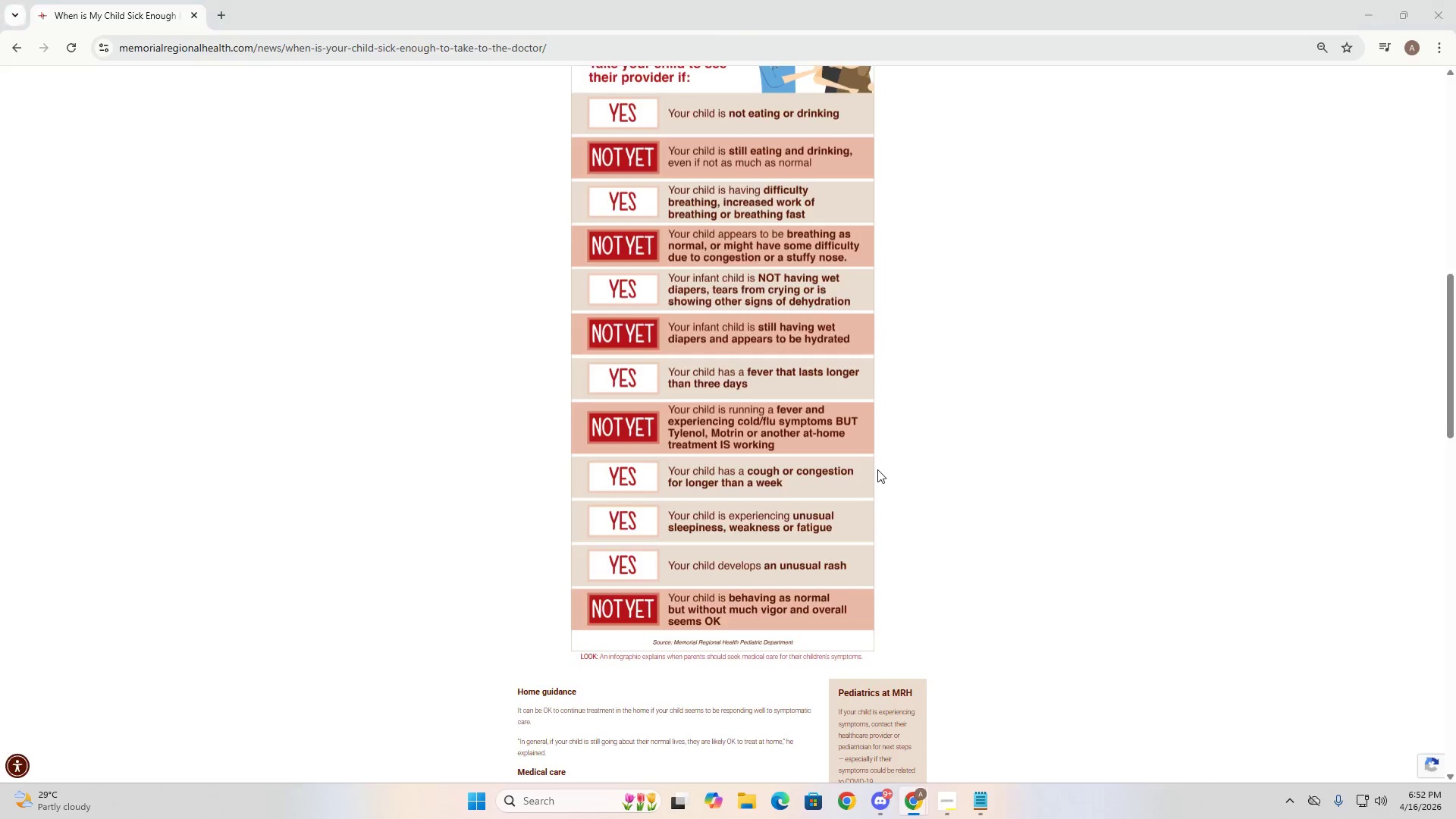 
key(Tab)
type(to congestion or st)
 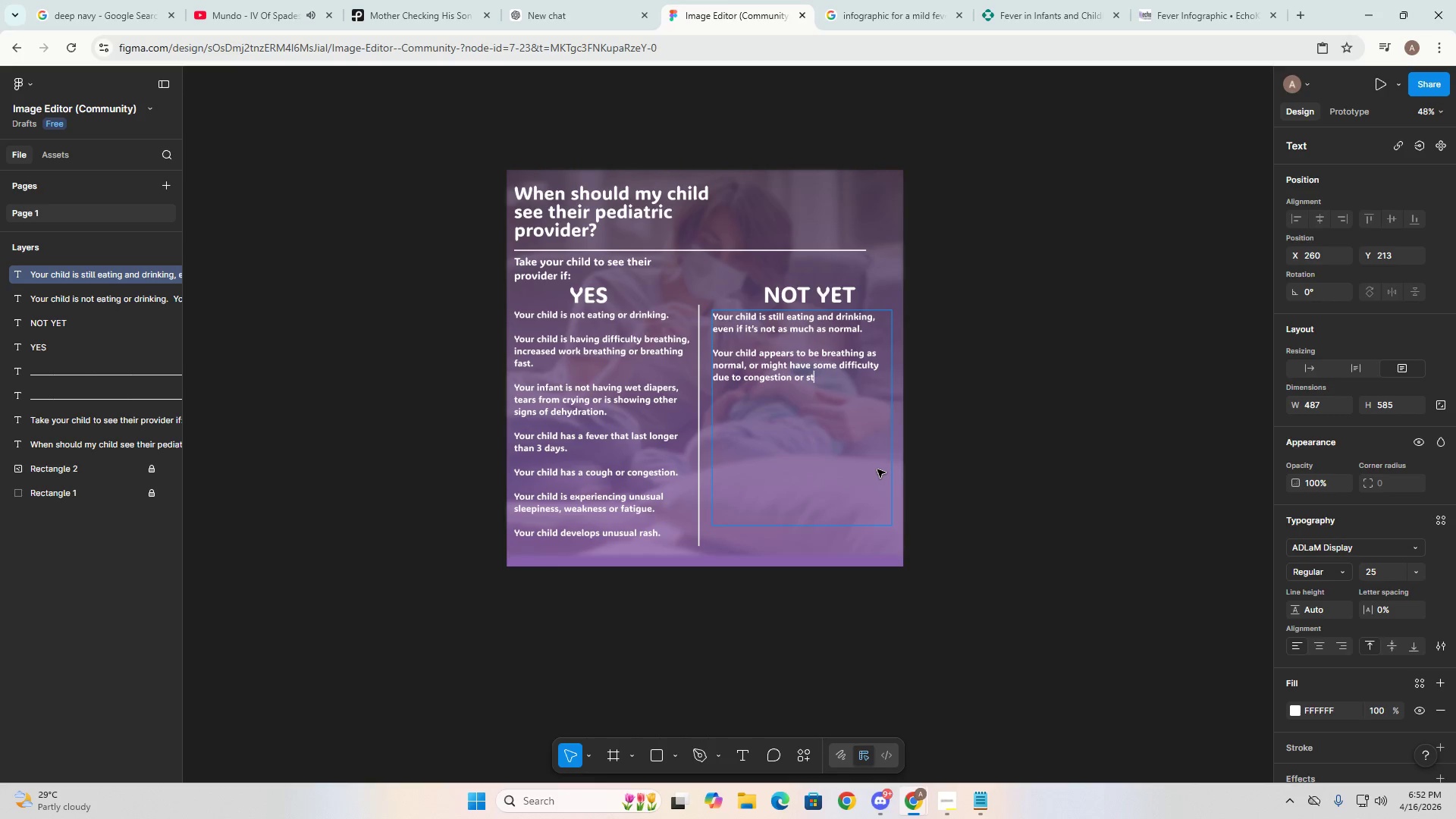 
key(Alt+AltLeft)
 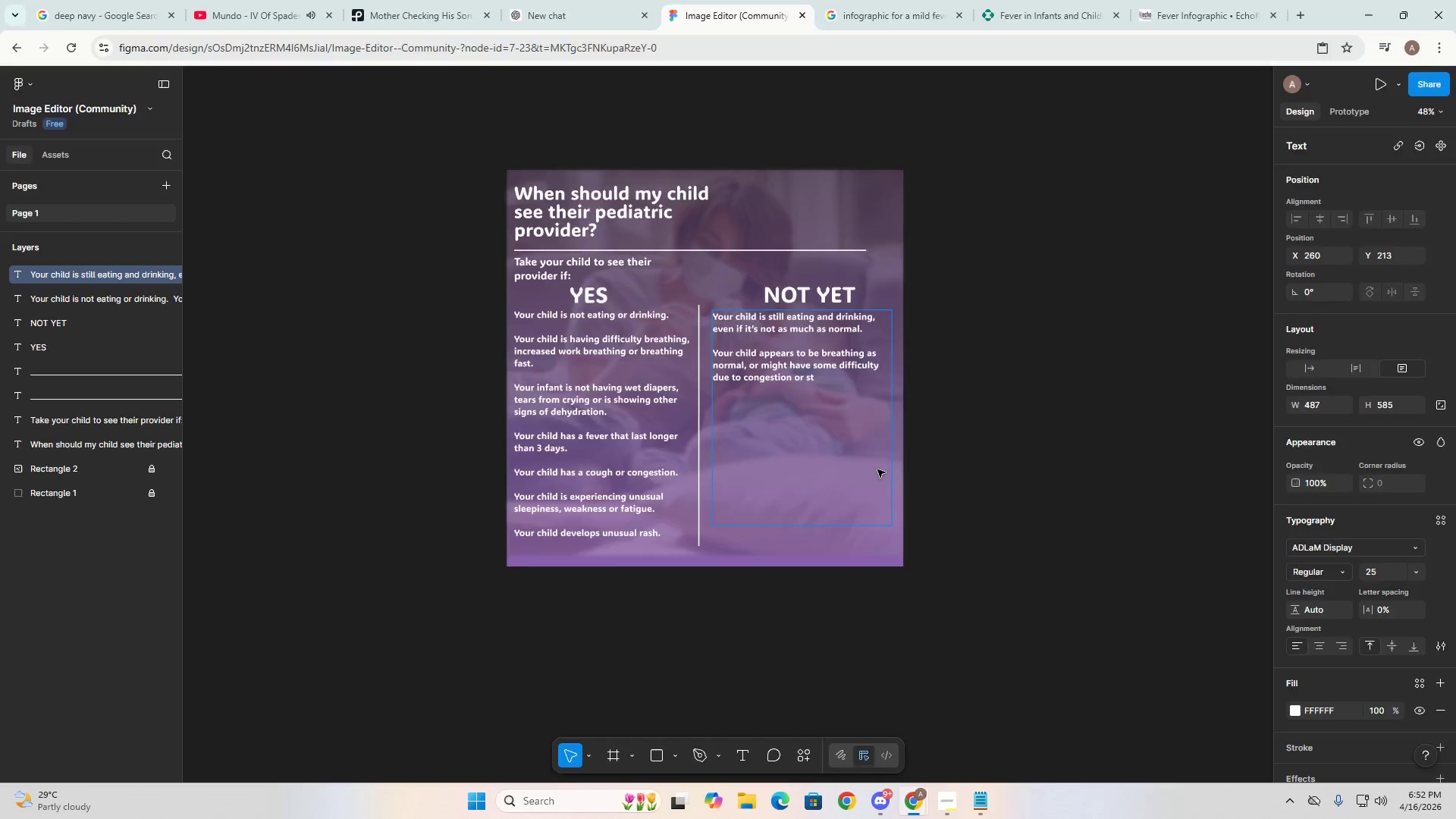 
key(Tab)
key(Tab)
key(Backspace)
key(Backspace)
type(a stud=)
key(Backspace)
key(Backspace)
key(Backspace)
type(ff)
key(Backspace)
key(Backspace)
type(uffy nose.)
 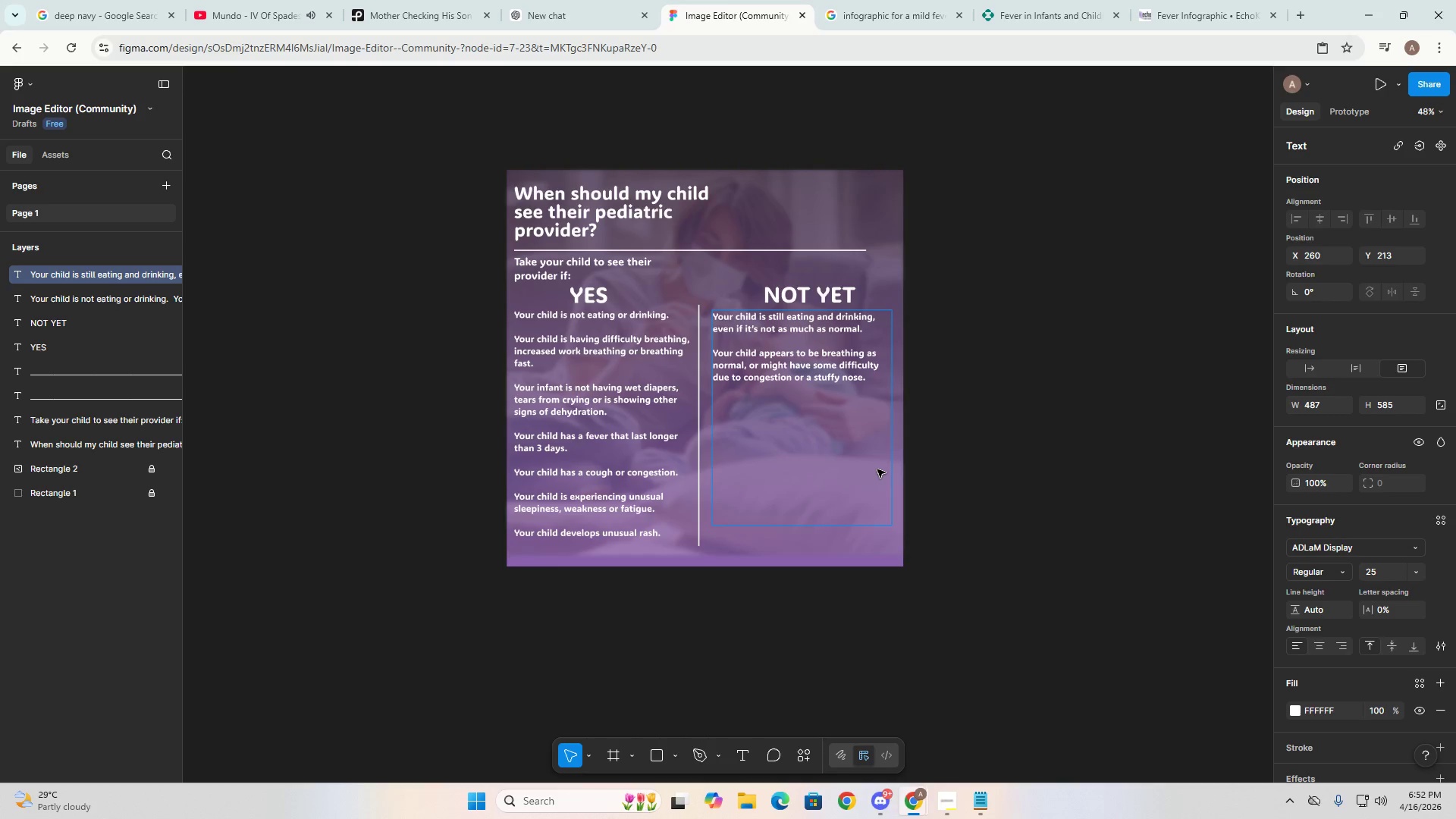 
hold_key(key=AltLeft, duration=0.78)
 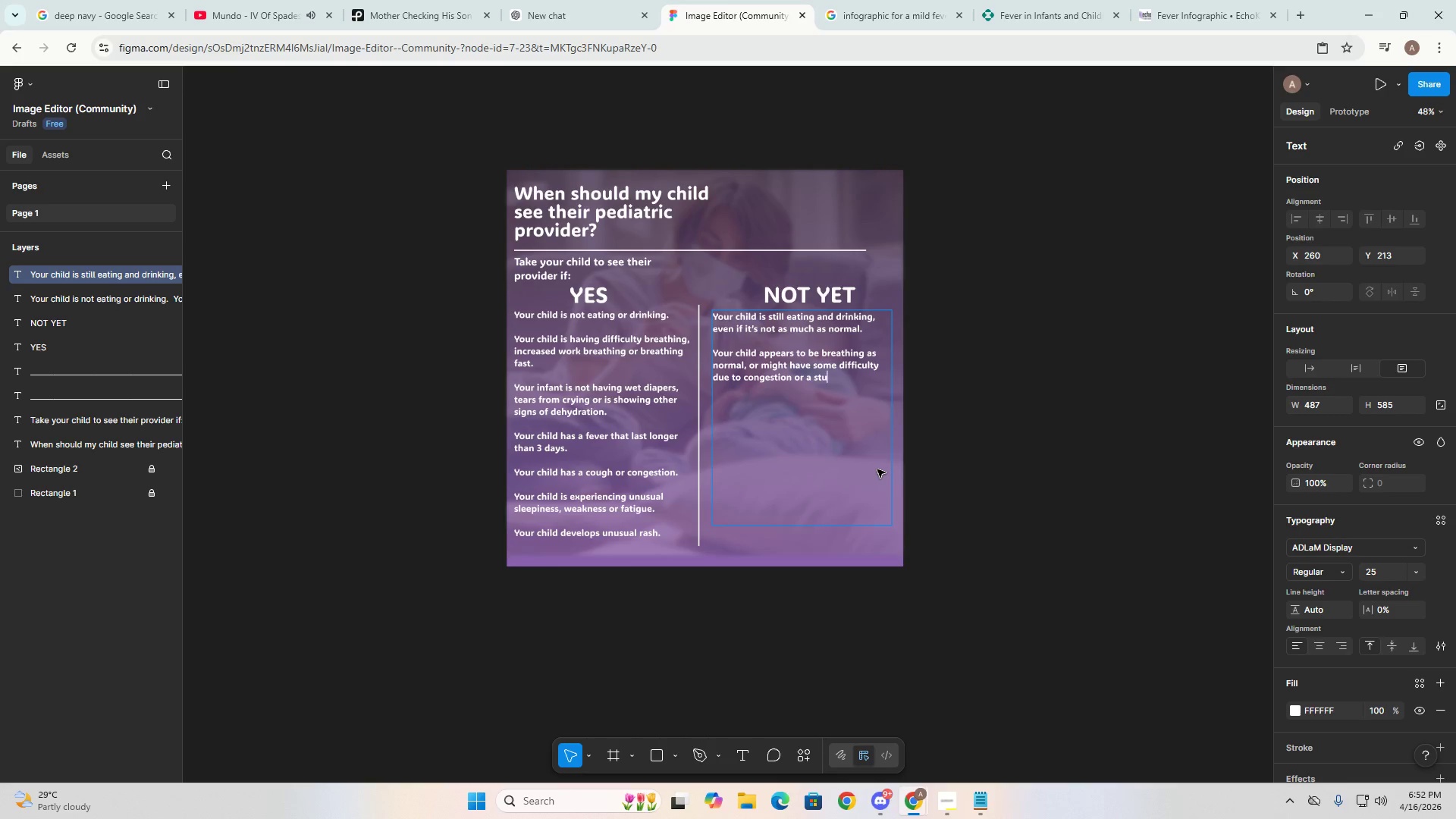 
key(Shift+Enter)
 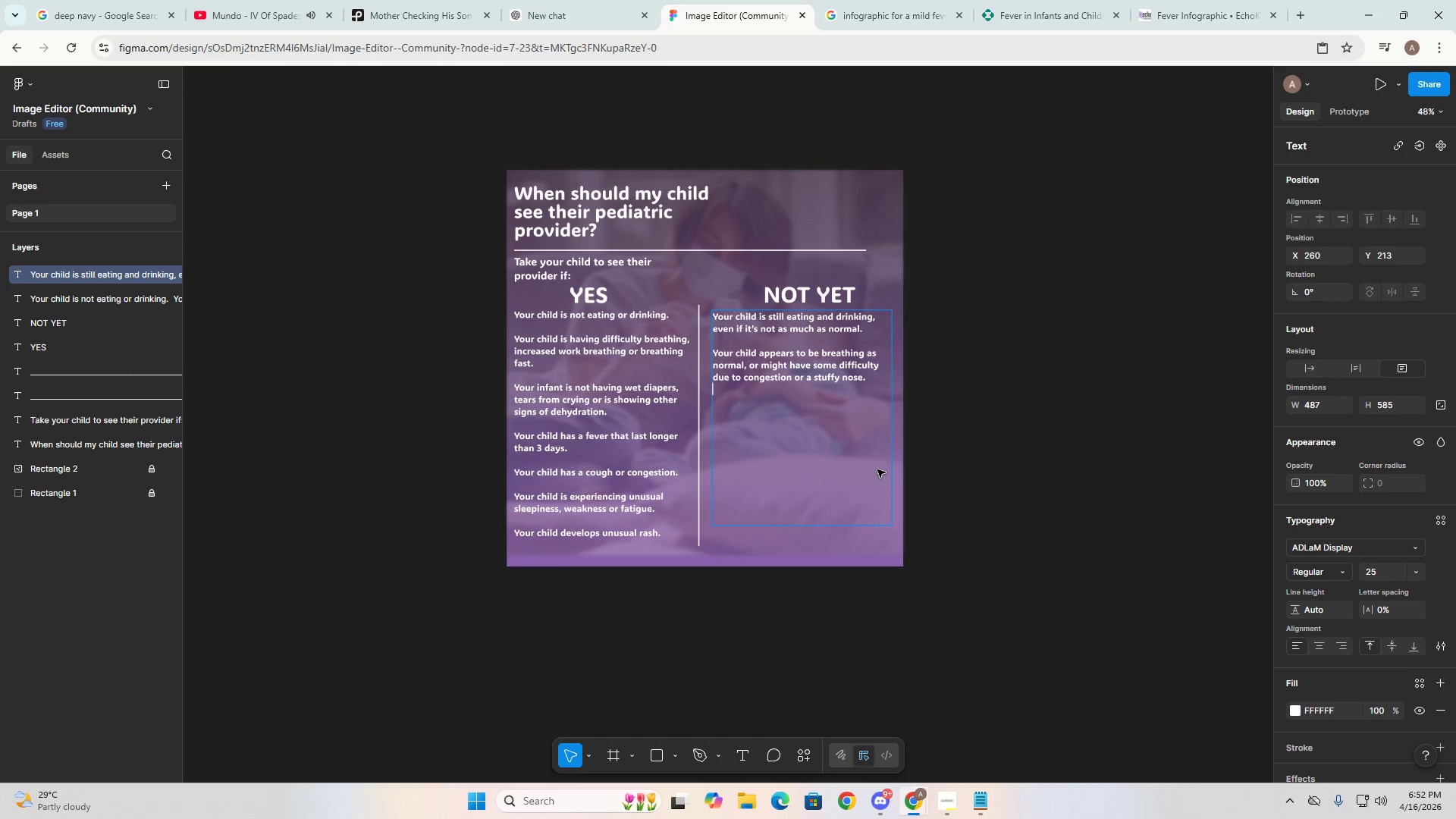 
key(Shift+Enter)
 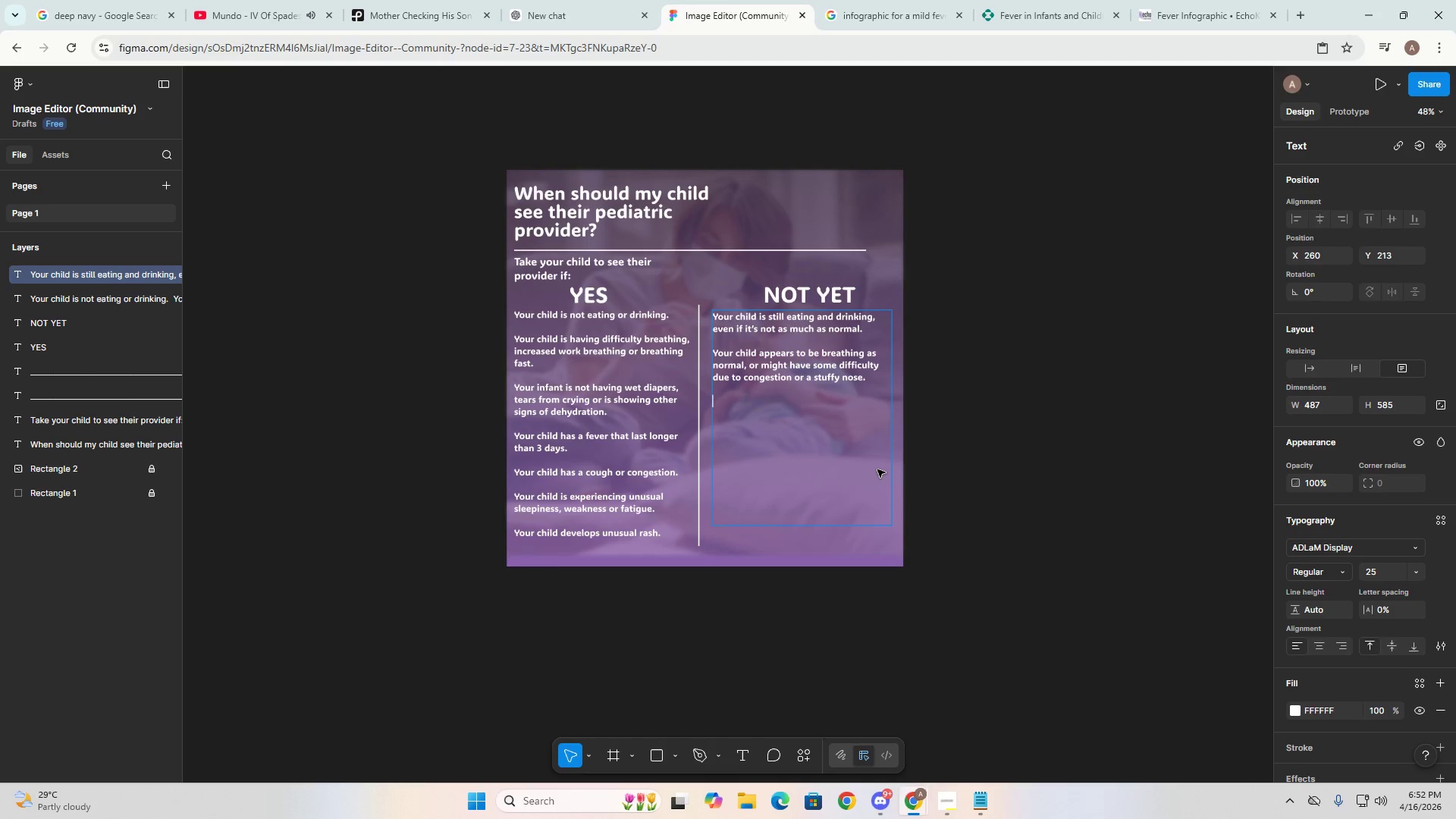 
key(Alt+AltLeft)
 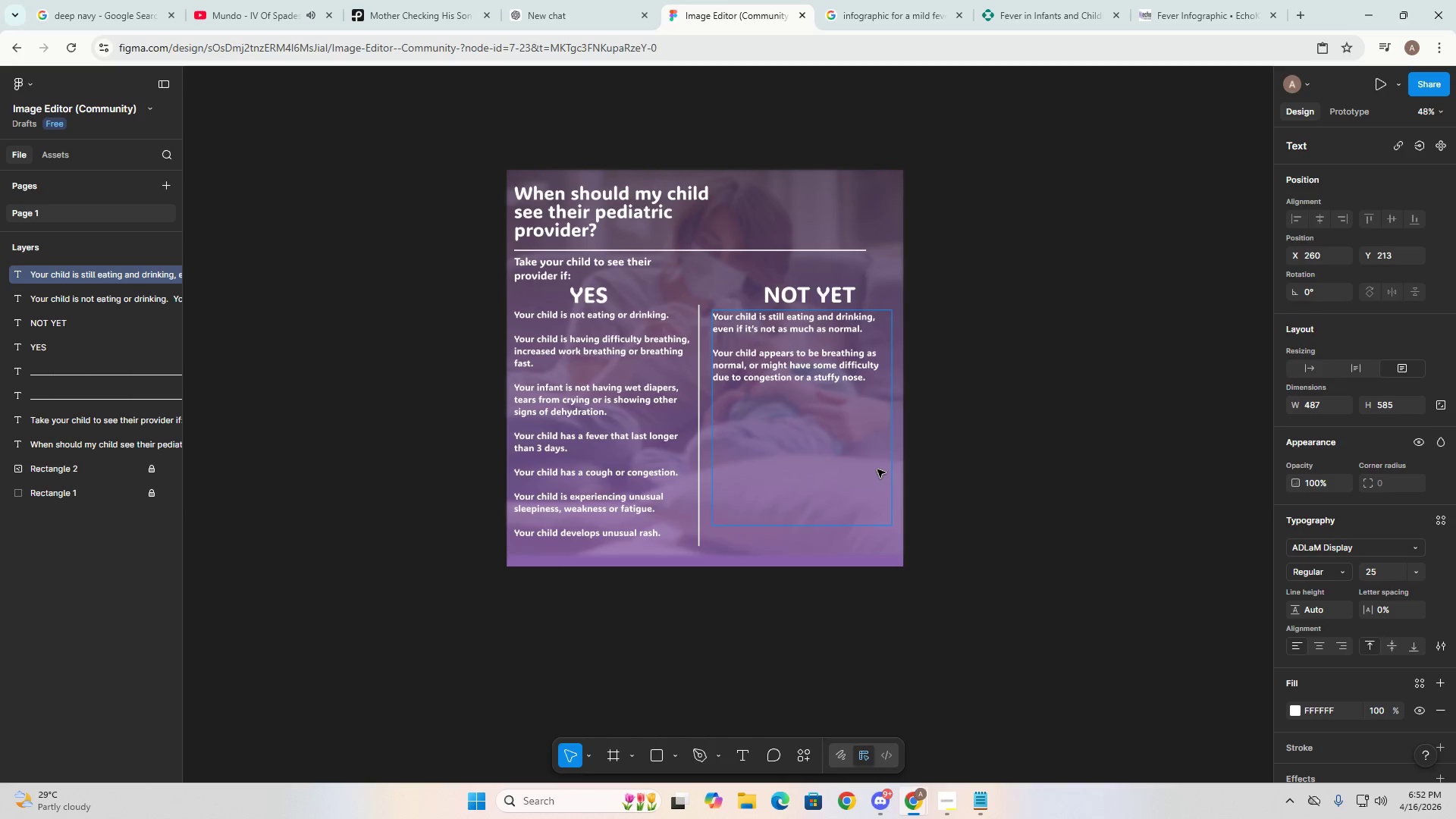 
key(Alt+Tab)
 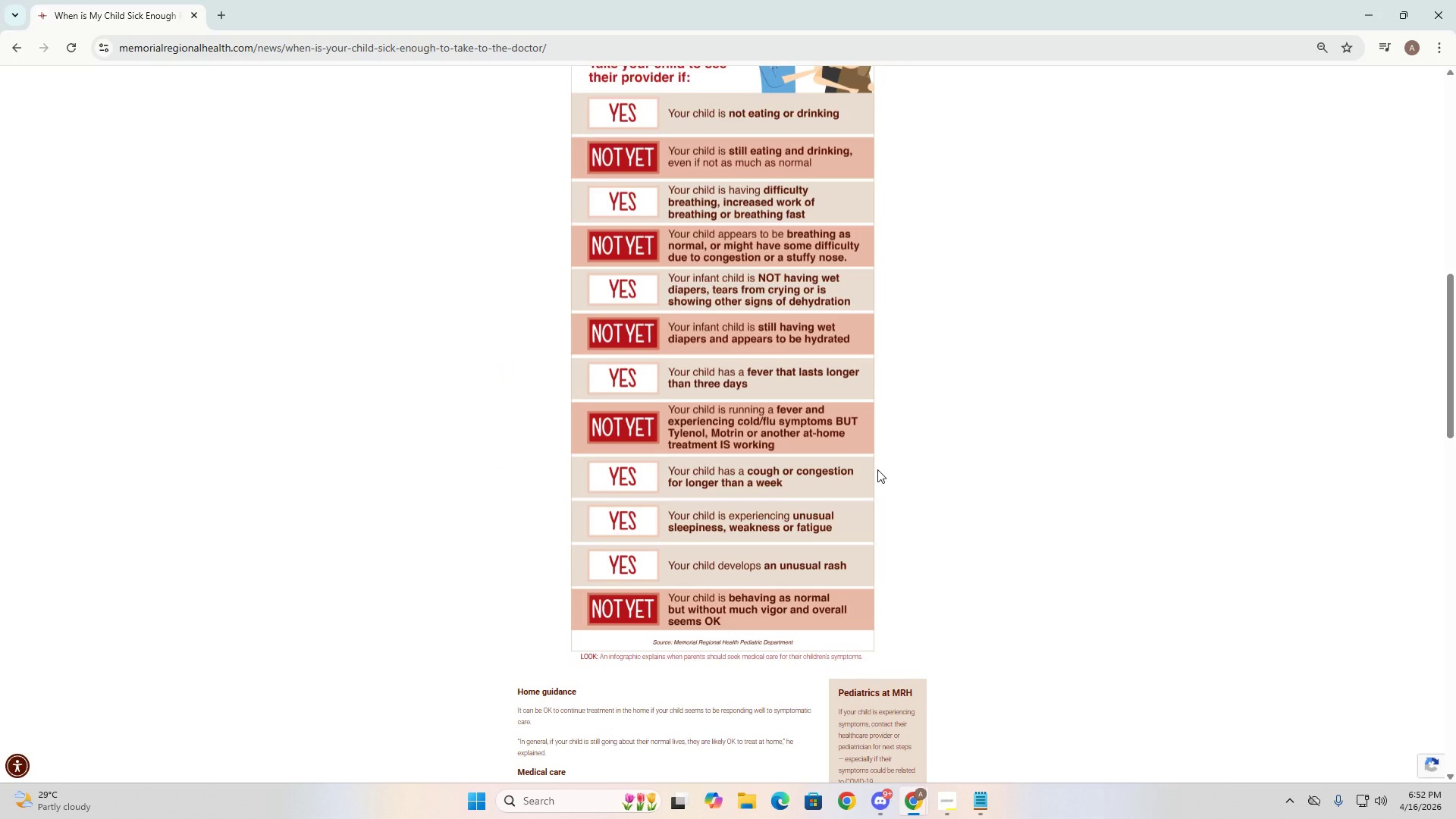 
wait(5.92)
 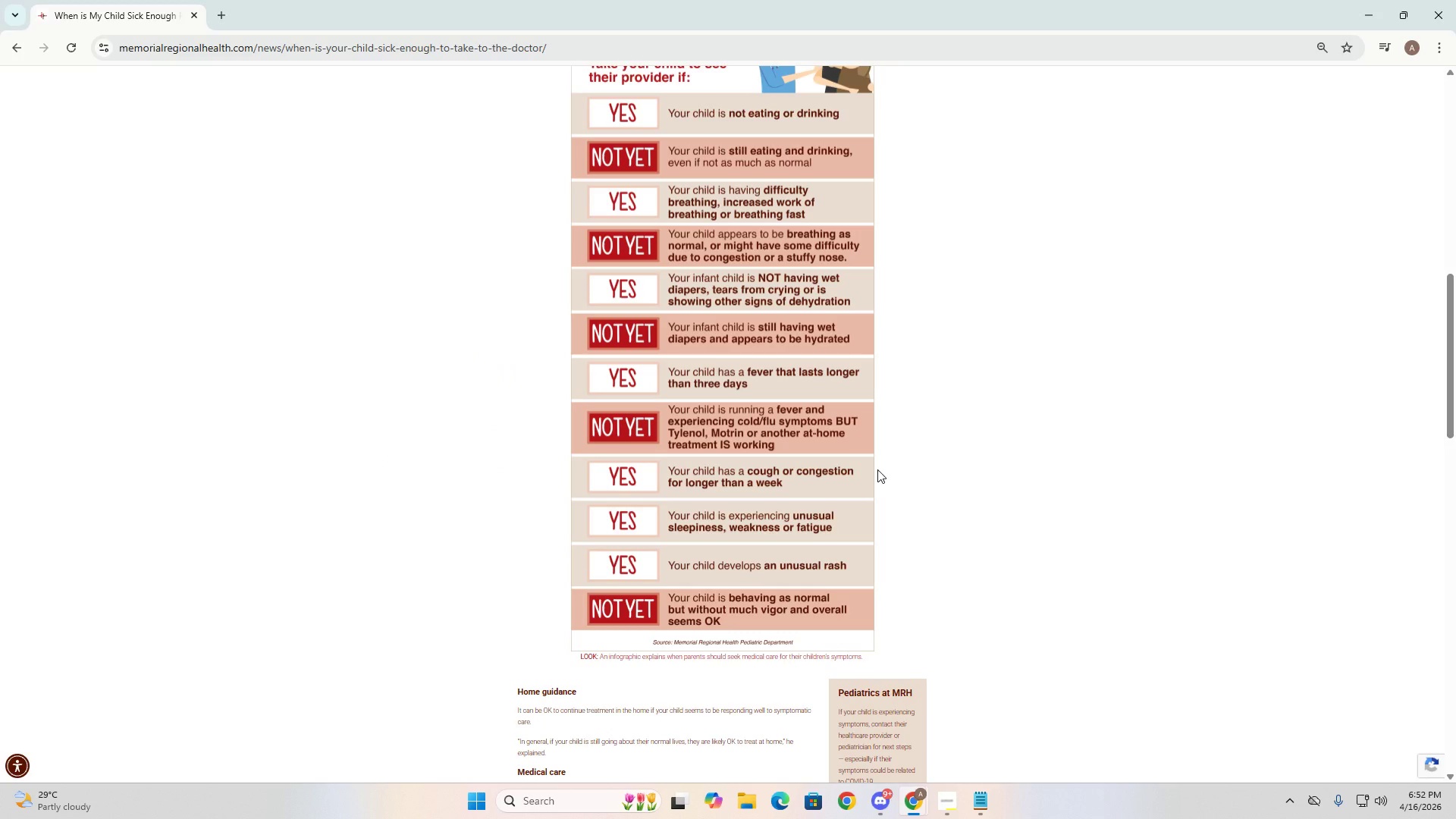 
key(Alt+AltLeft)
 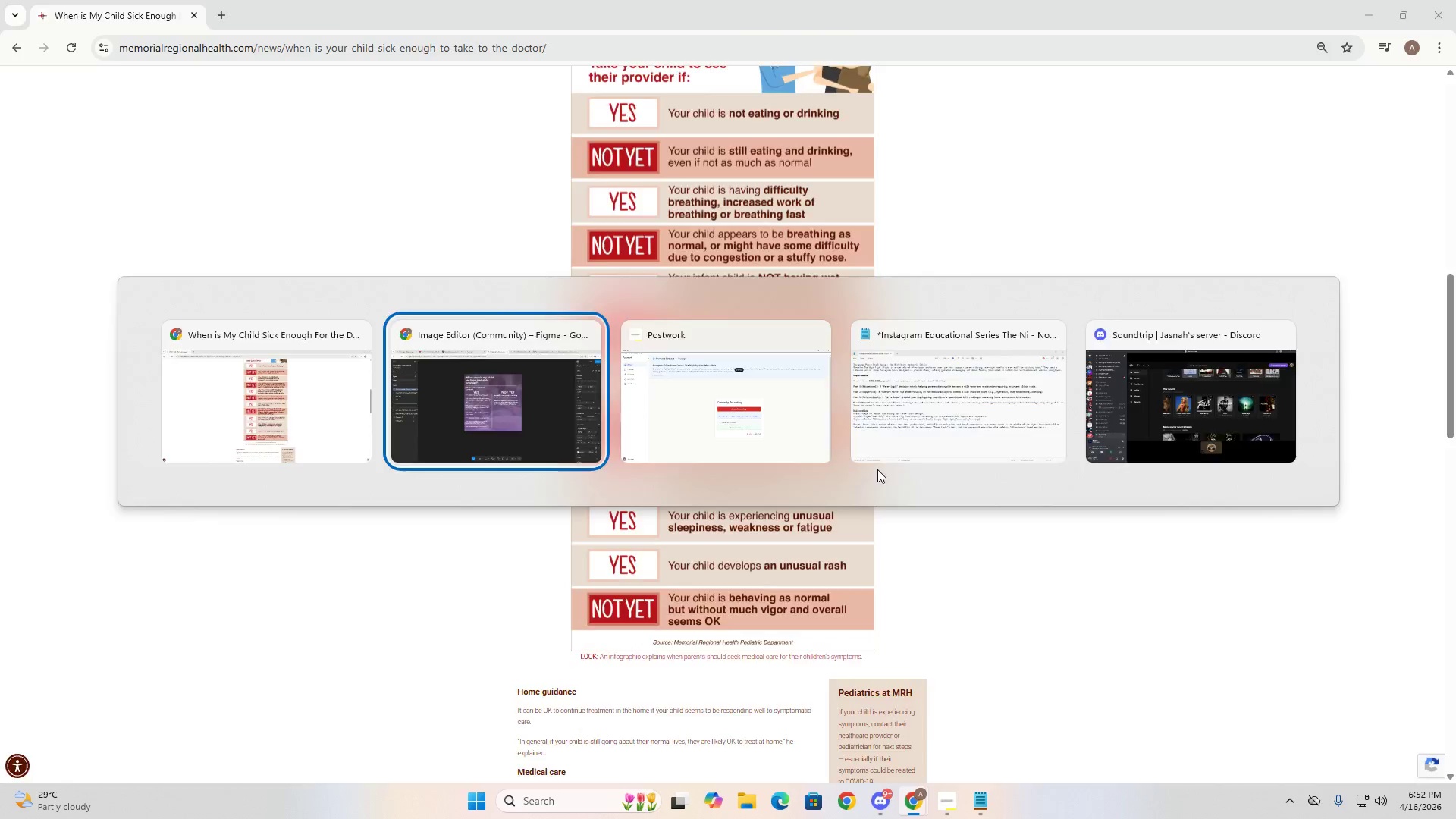 
key(Tab)
type(Your infantc)
key(Backspace)
key(Backspace)
type(t child )
 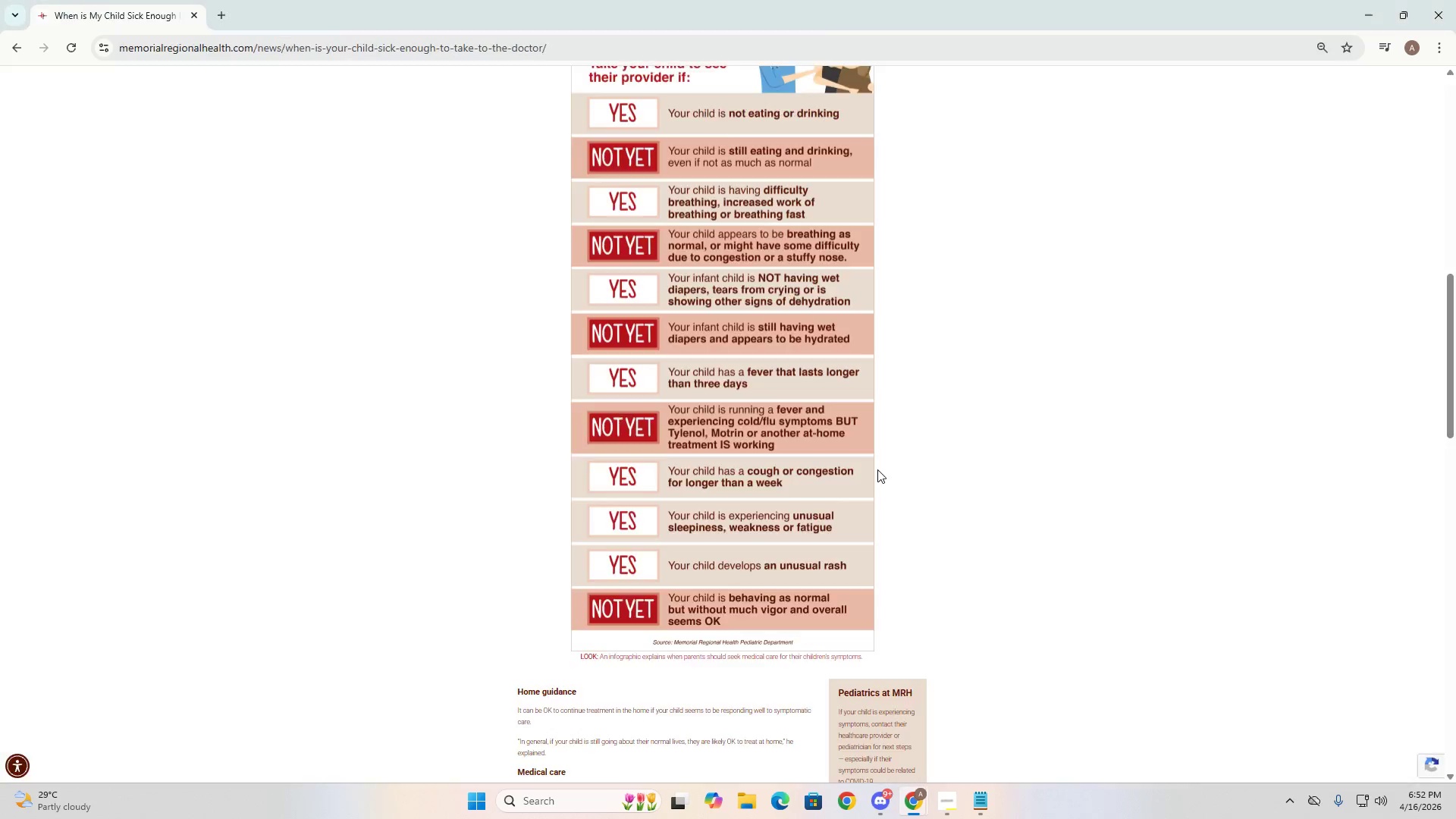 
 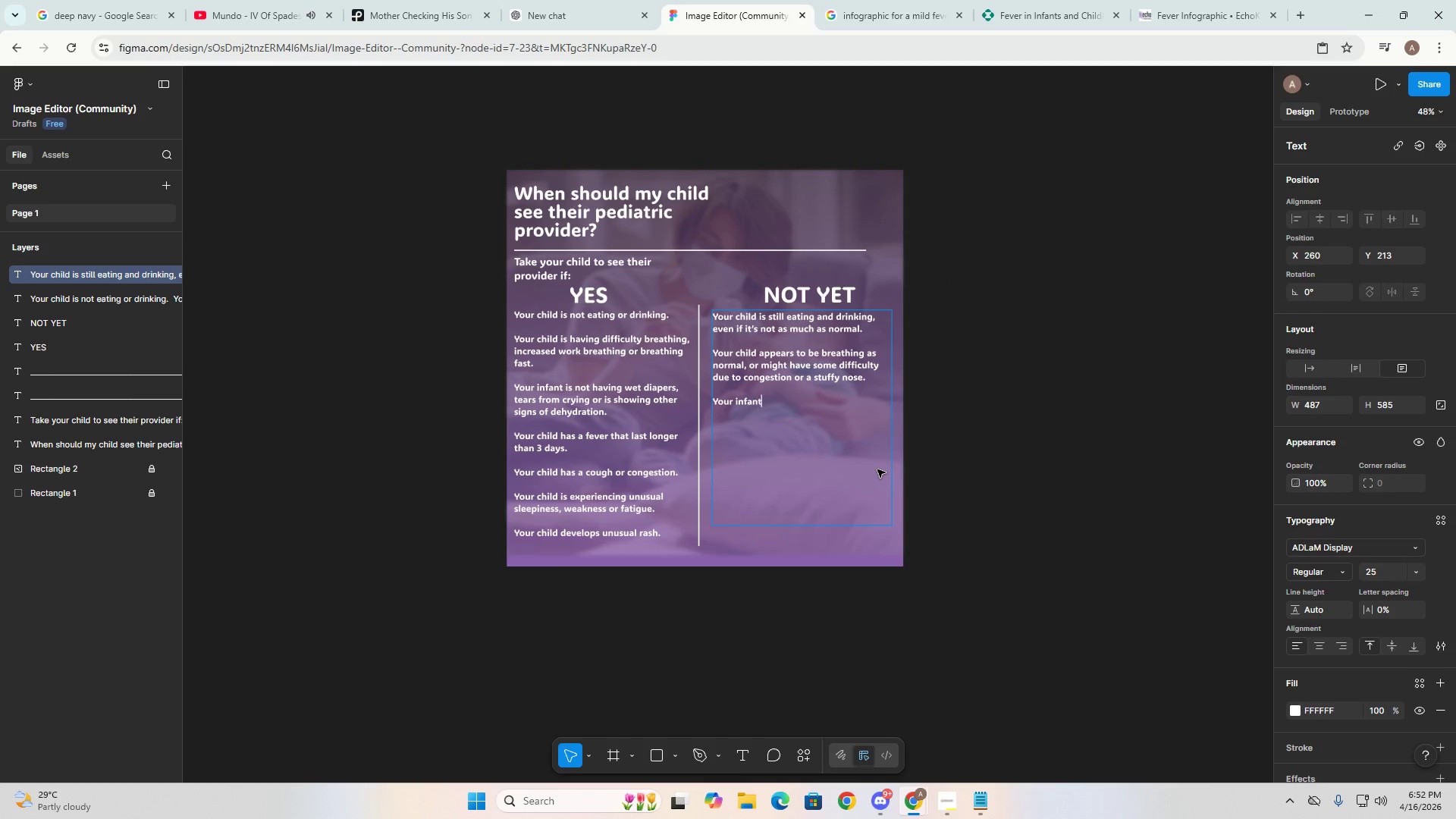 
key(Alt+AltLeft)
 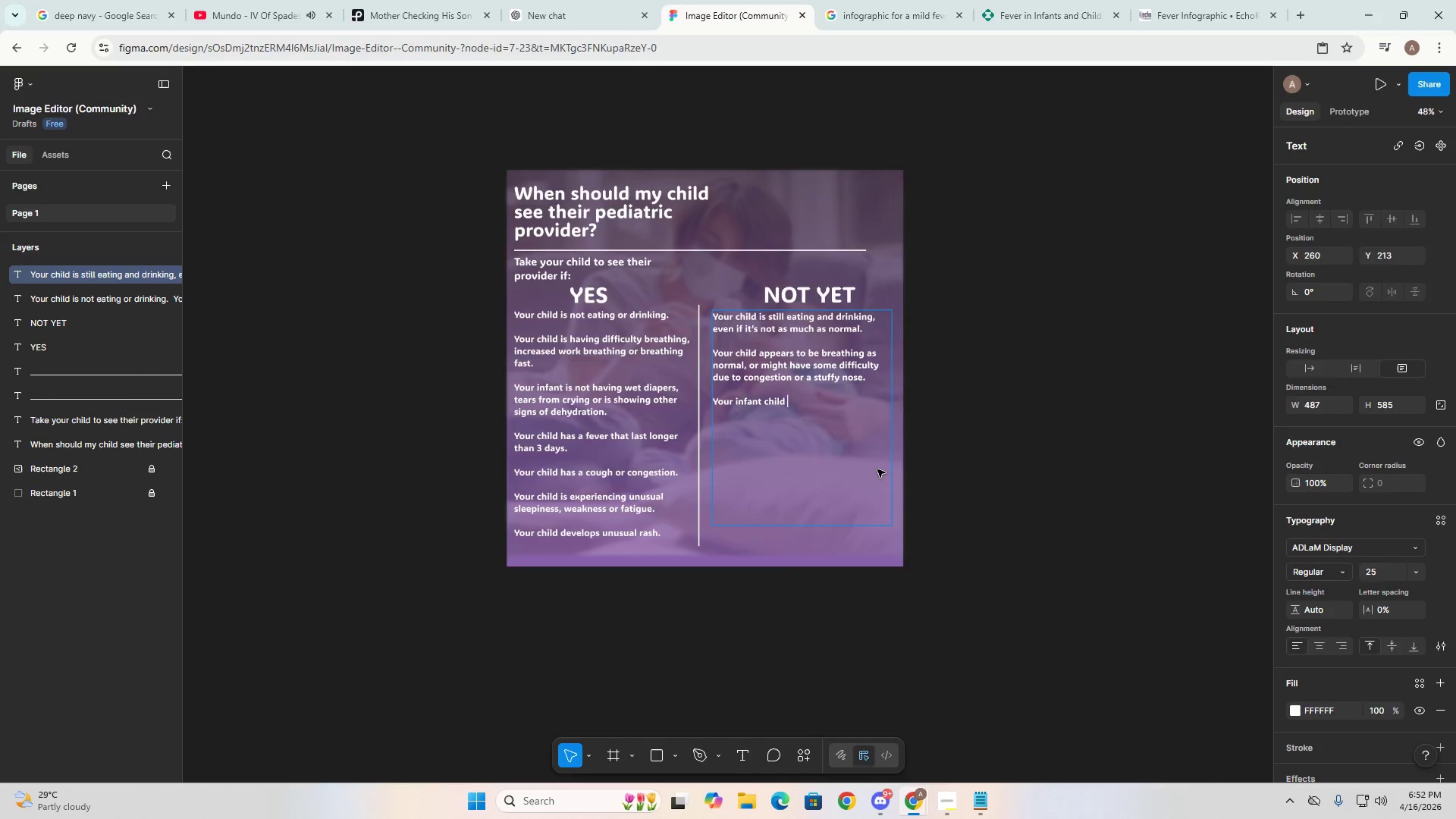 
key(Alt+Tab)
 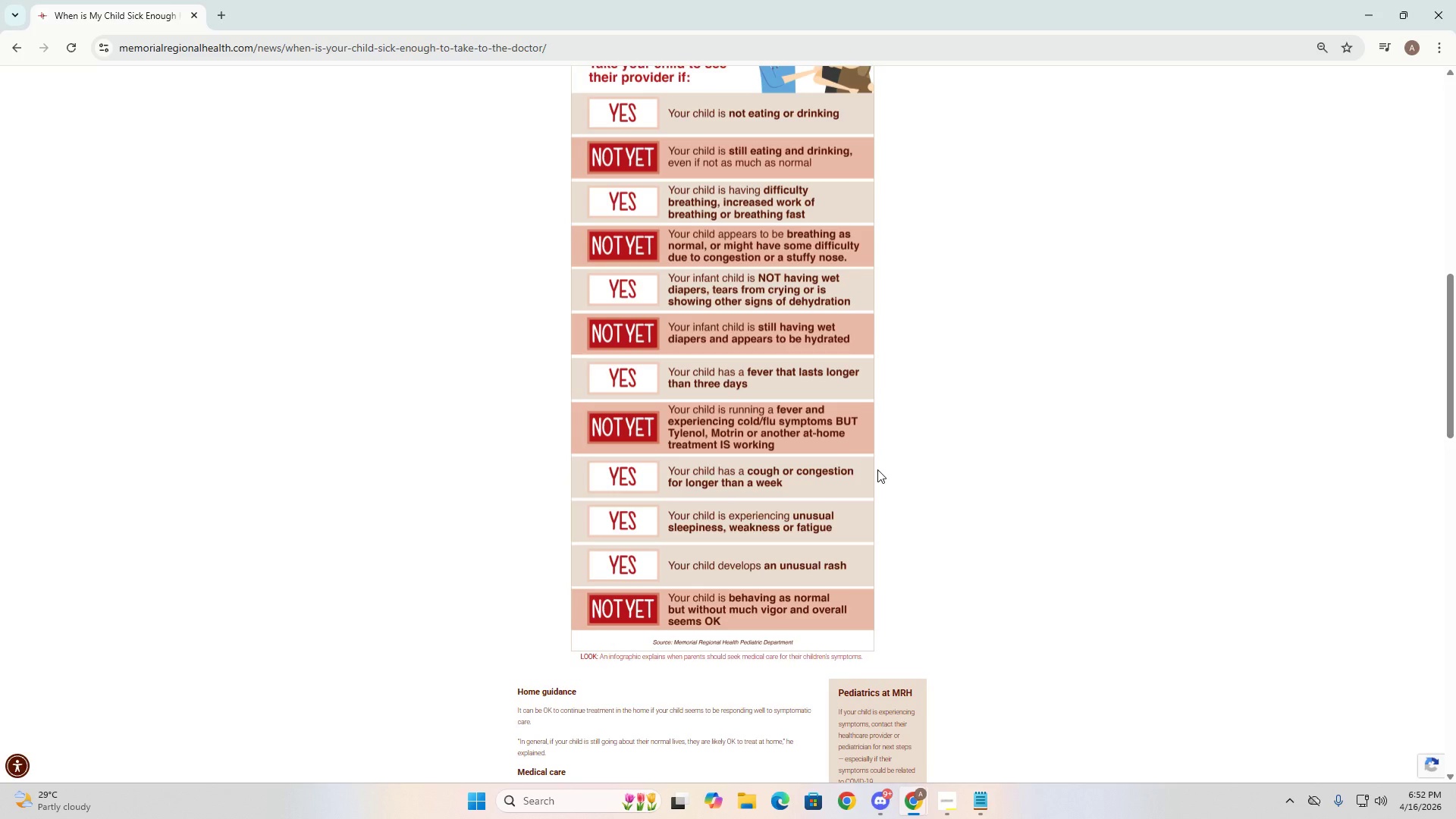 
key(Alt+AltLeft)
 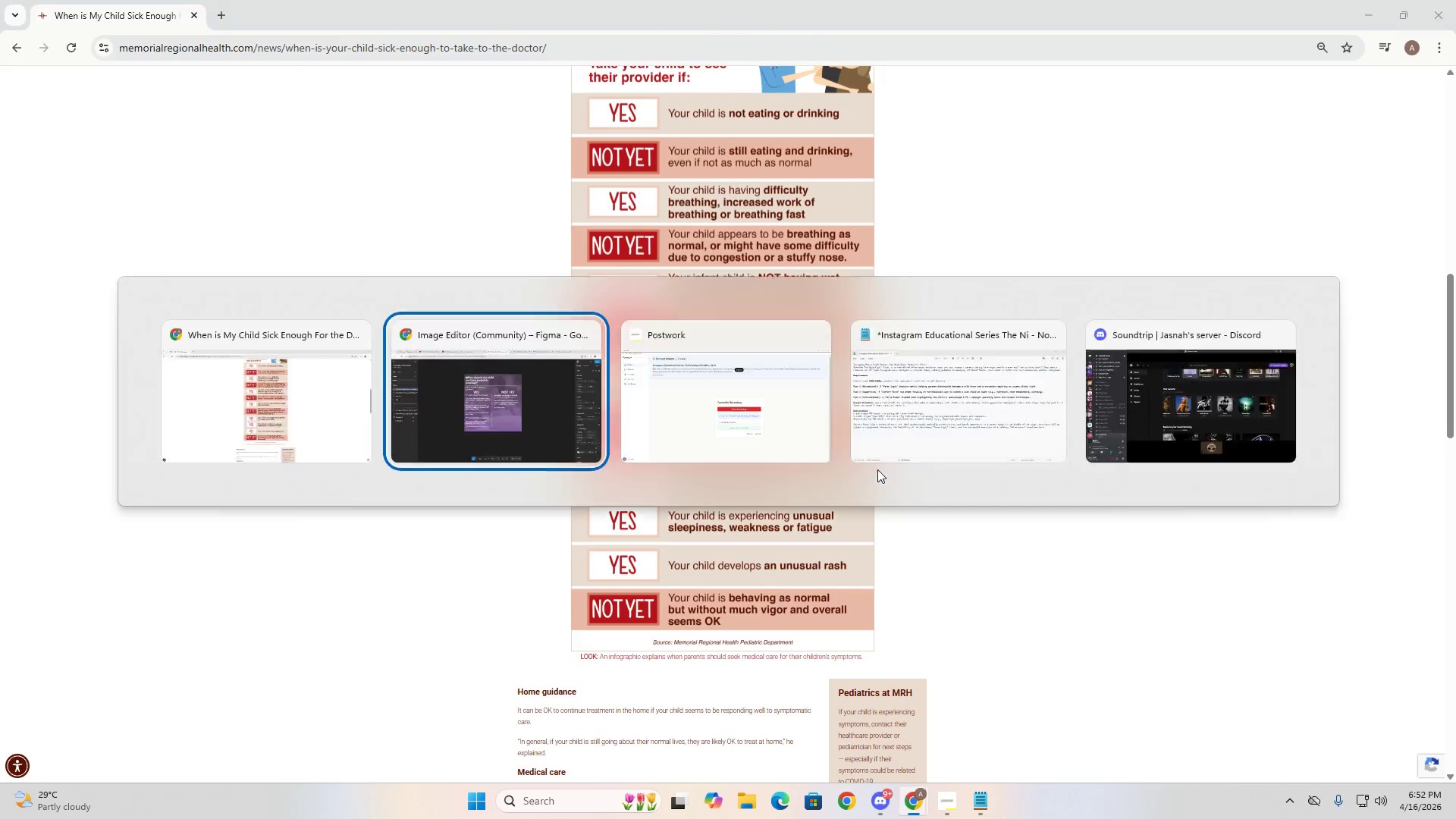 
key(Tab)
type(is still having wet diapers)
 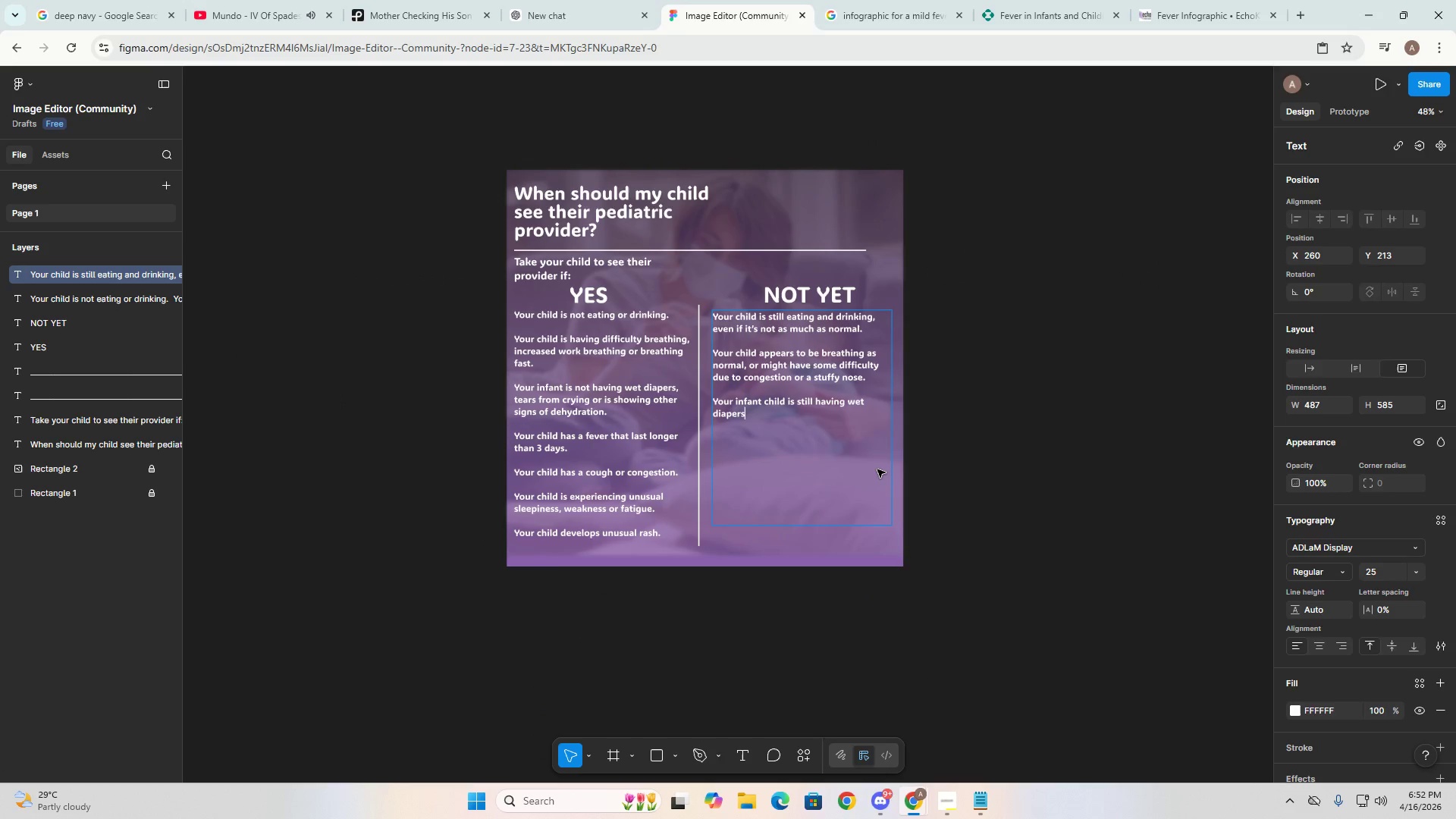 
key(Alt+AltLeft)
 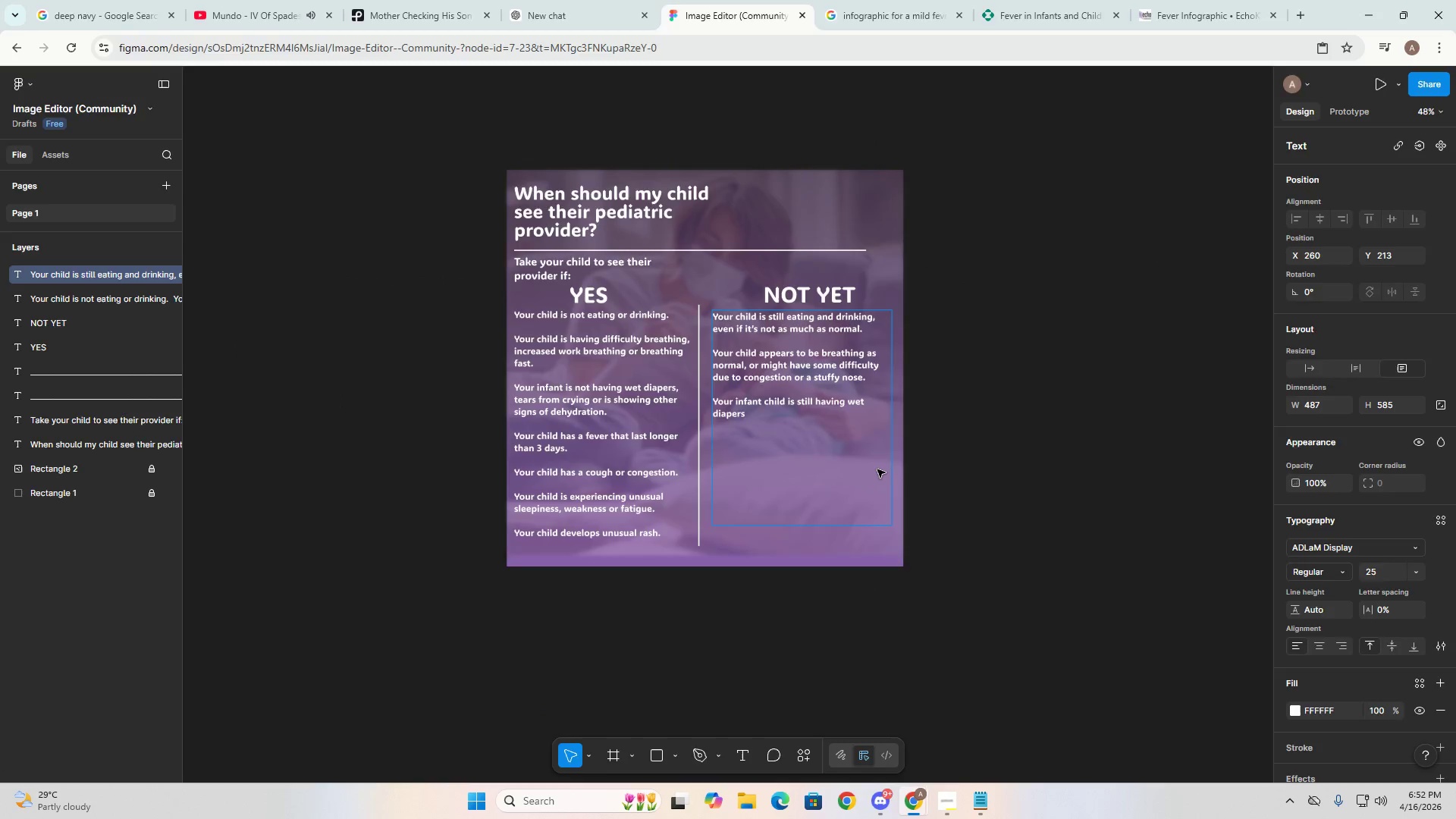 
key(Alt+Tab)
 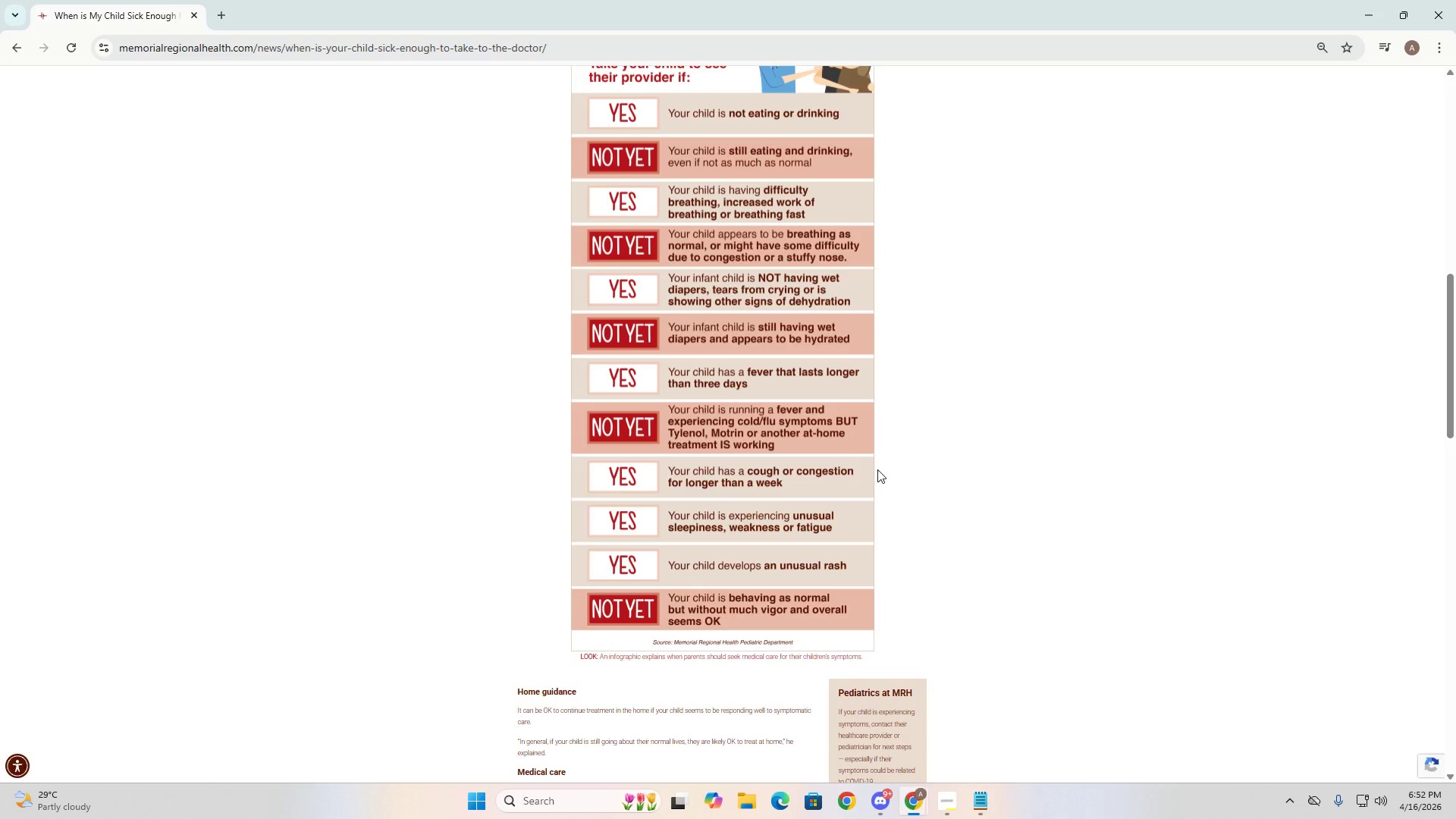 
key(Alt+AltLeft)
 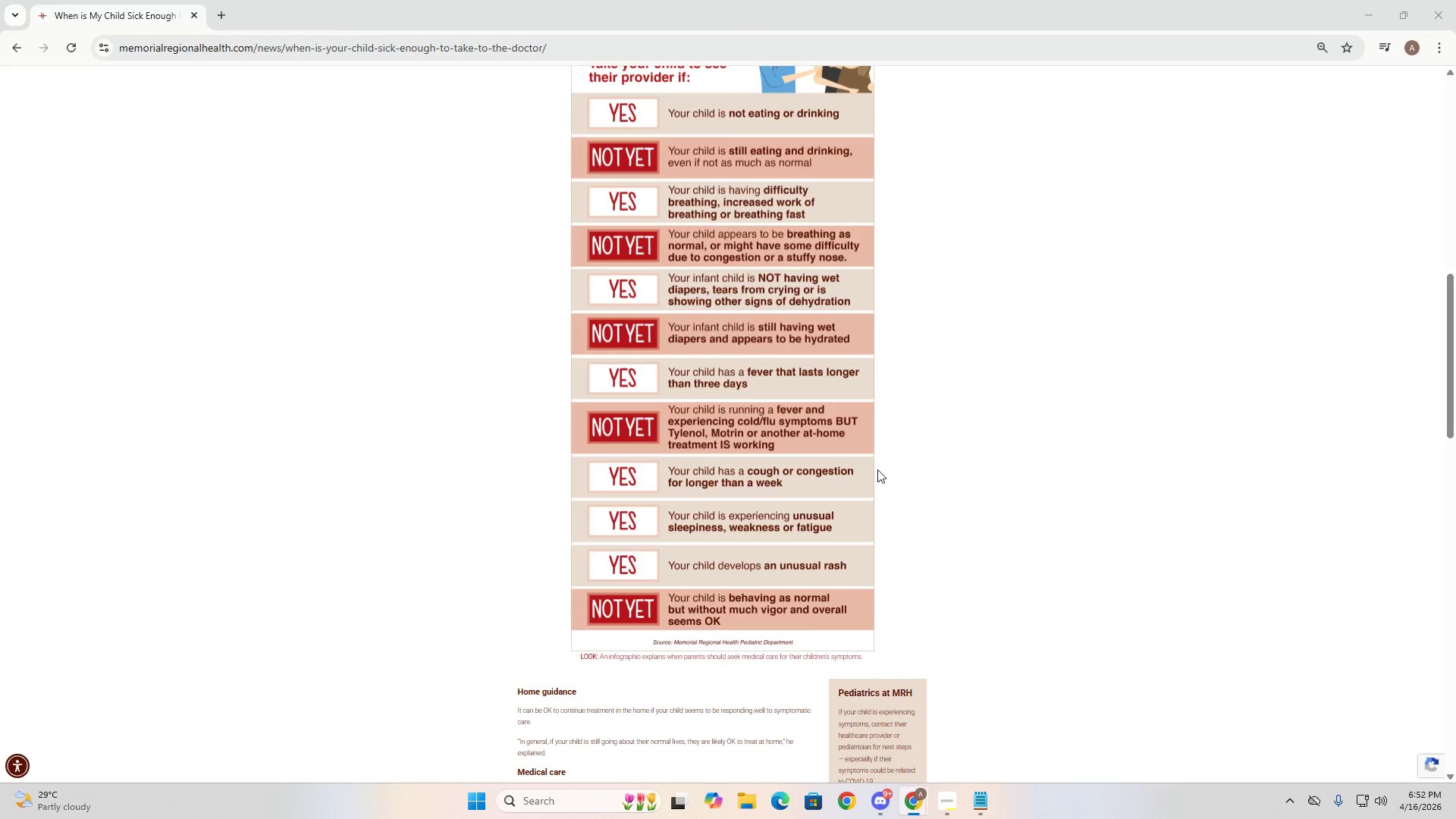 
key(Tab)
type( and appears to be hyde)
key(Backspace)
type(t)
key(Backspace)
type(rated. )
 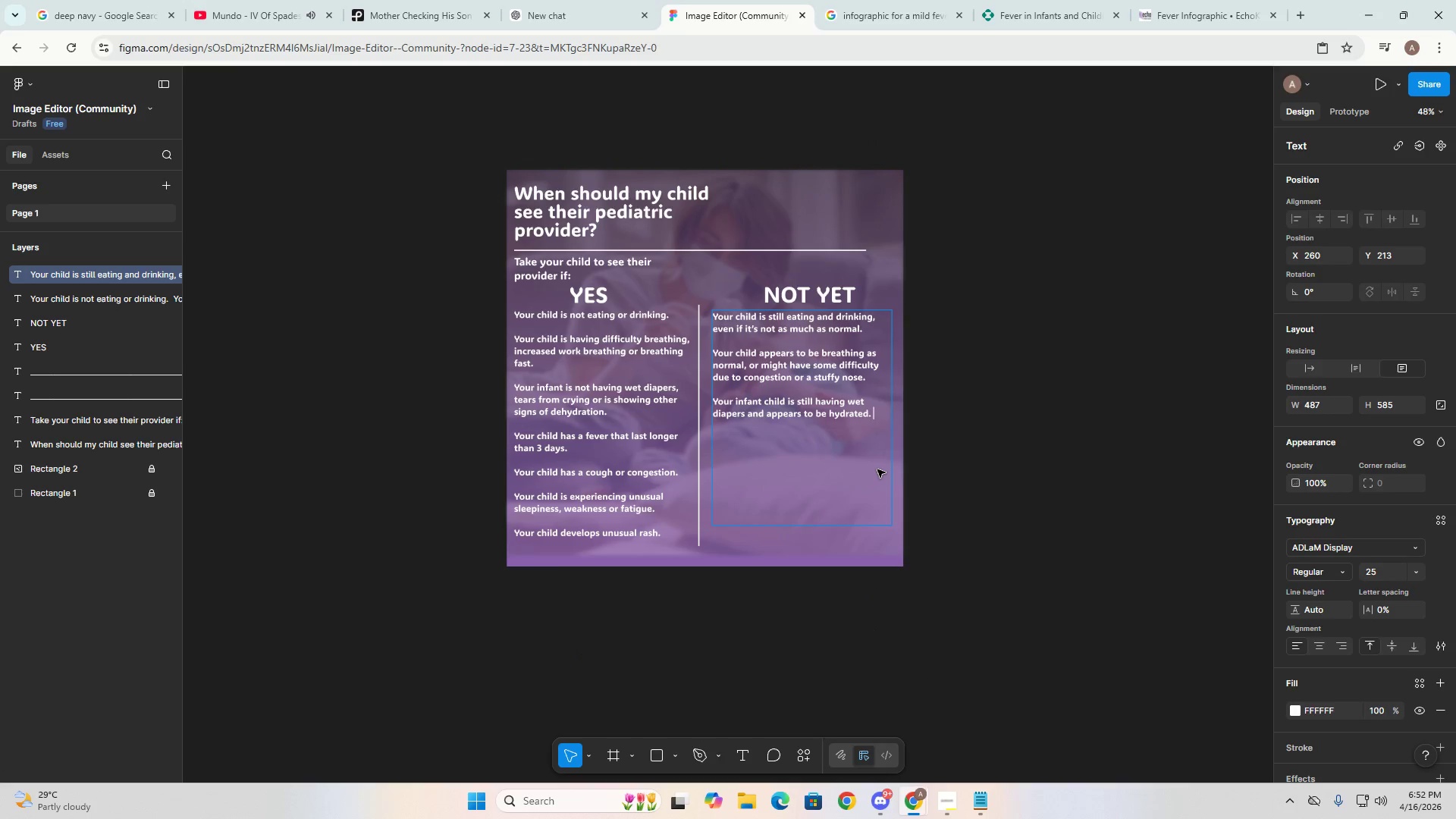 
key(Alt+AltLeft)
 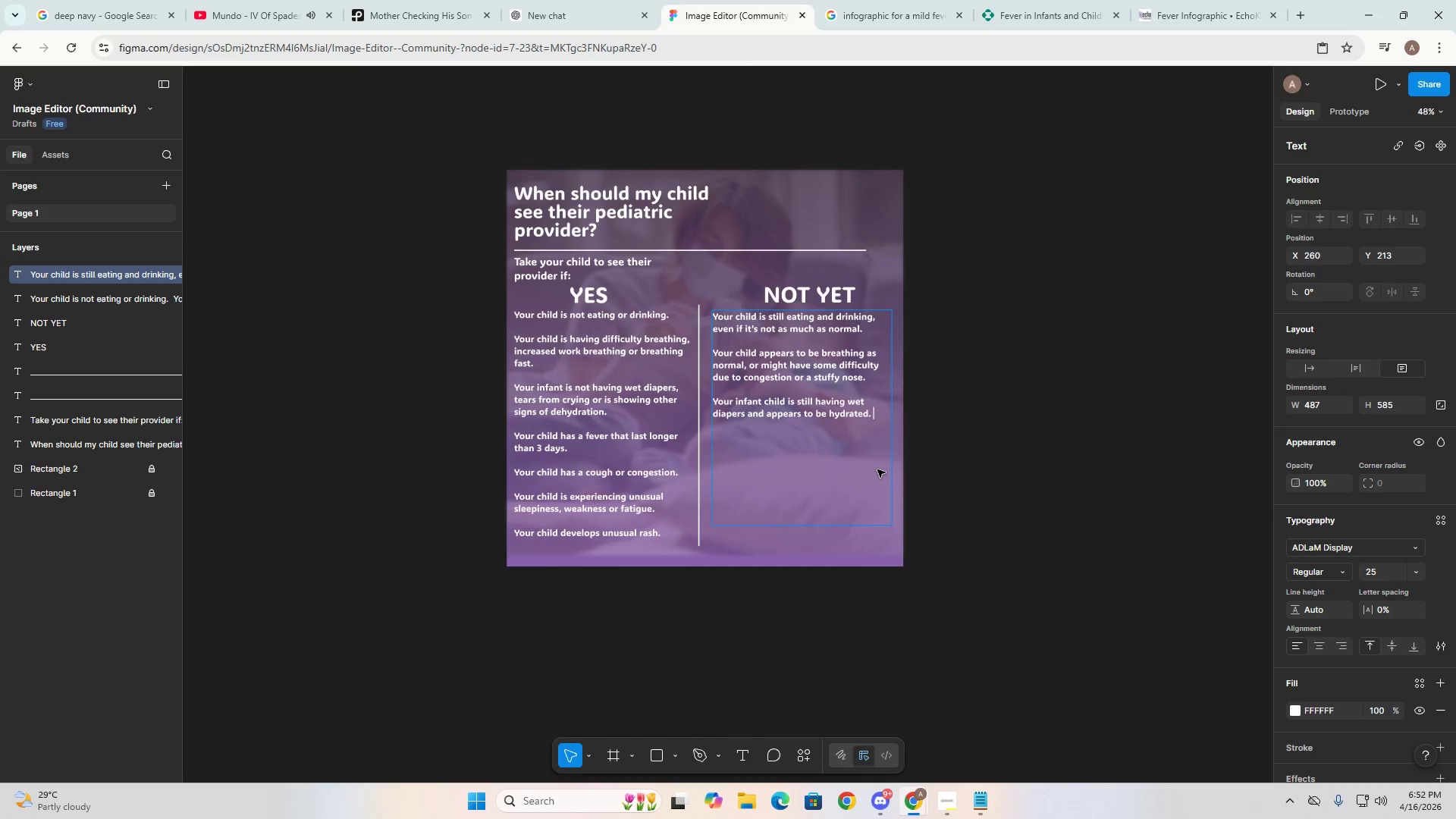 
key(Alt+Tab)
 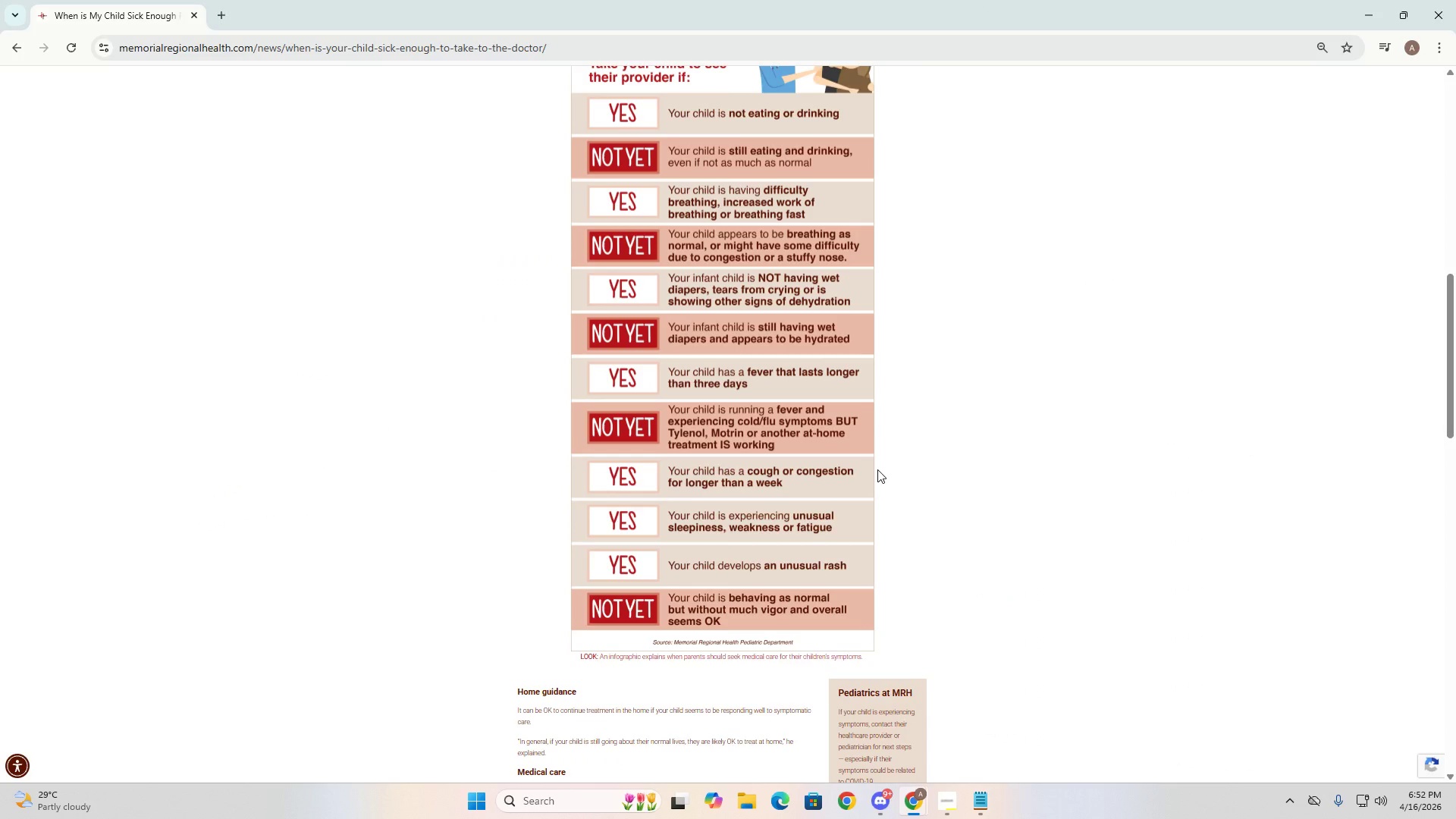 
key(Alt+AltLeft)
 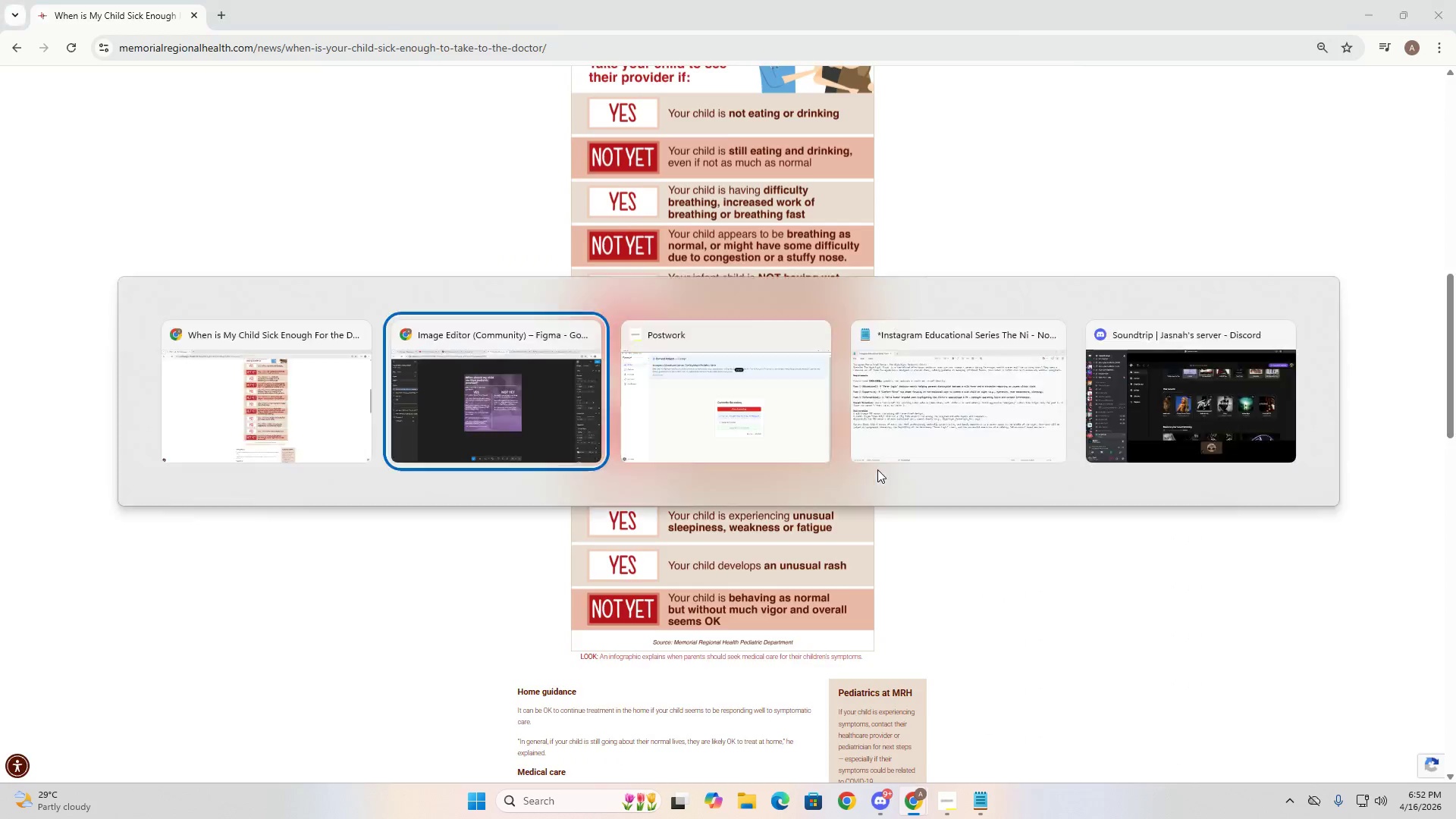 
key(Alt+Tab)
 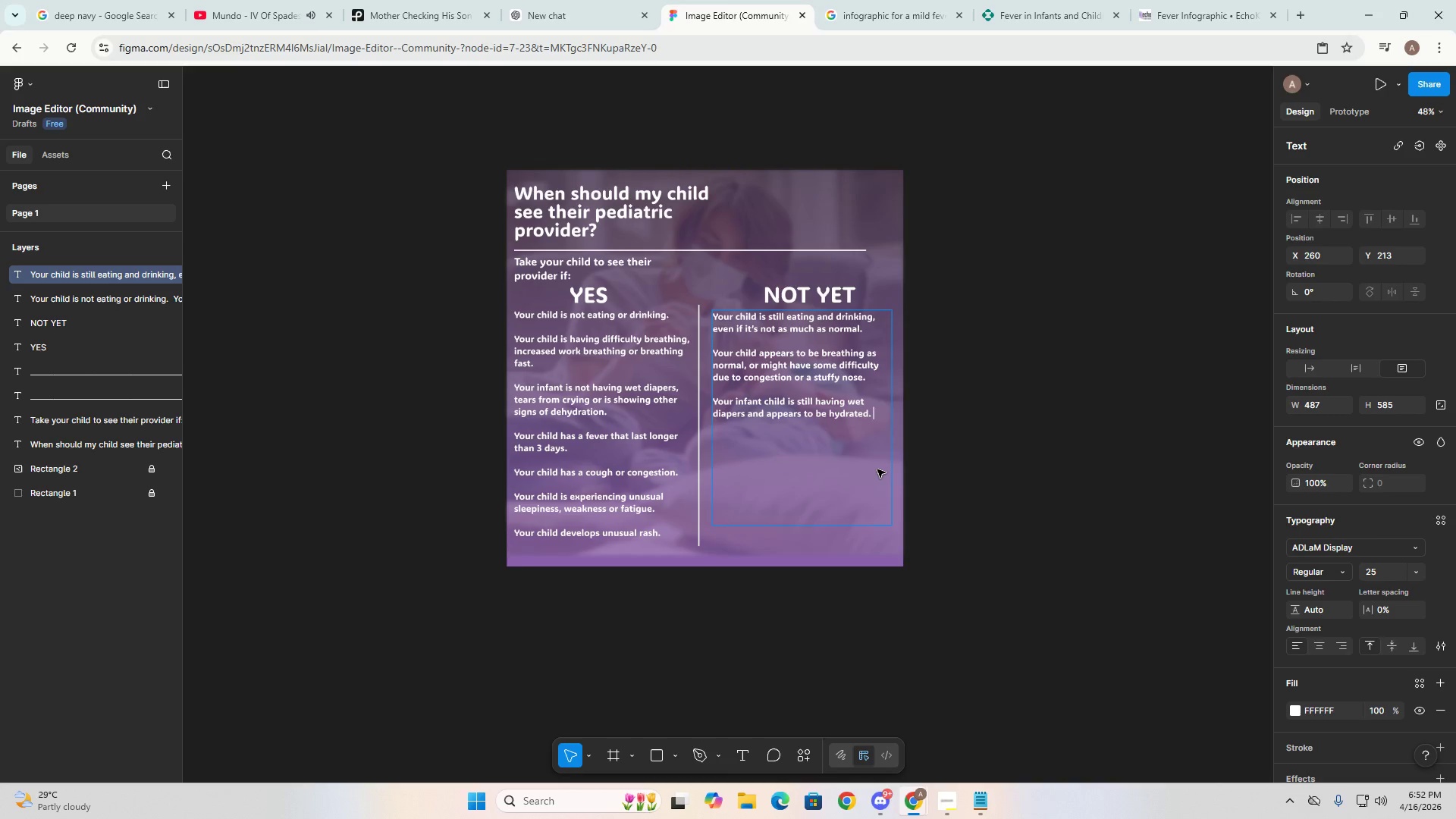 
key(Shift+Enter)
 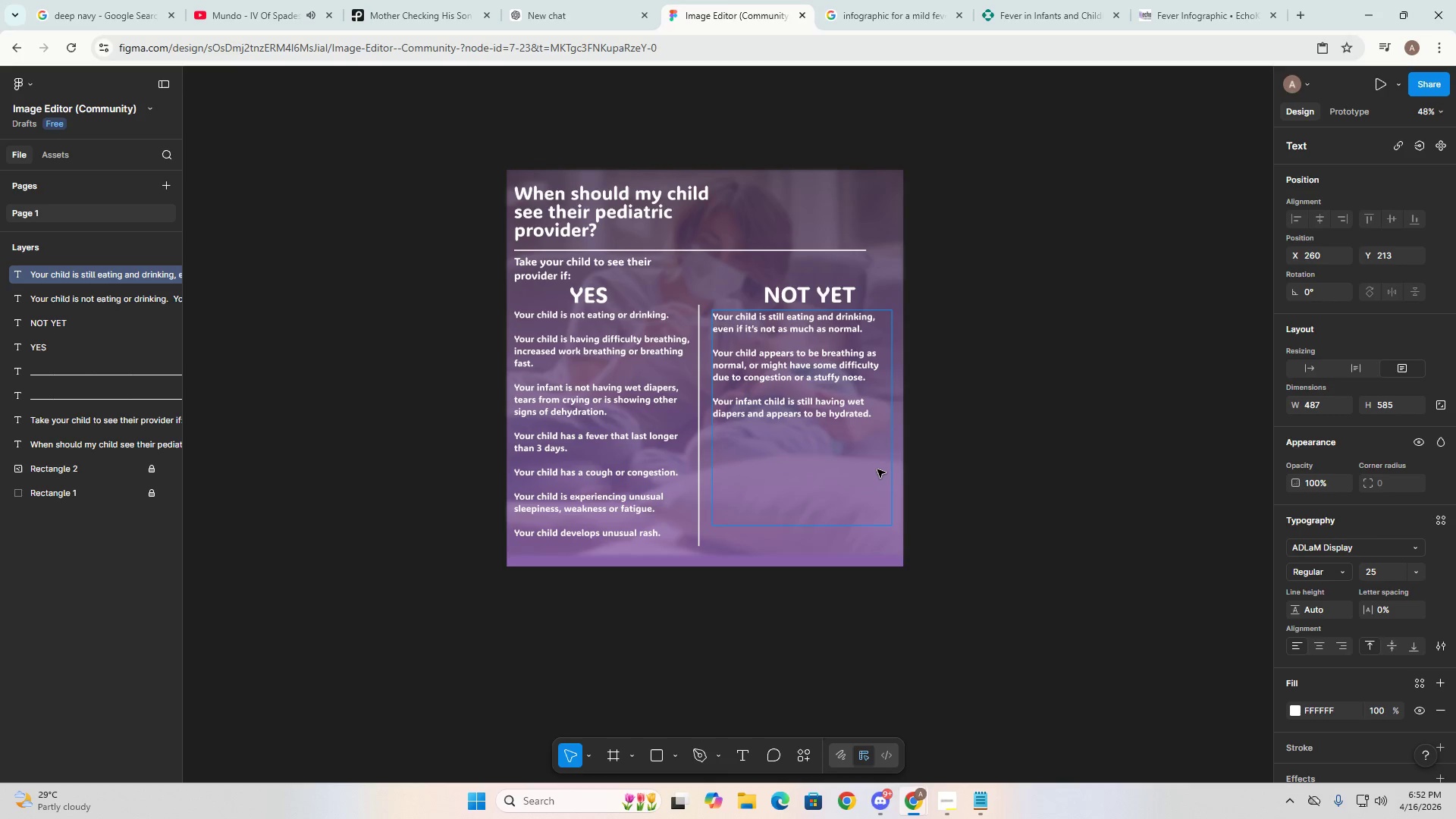 
key(Shift+Enter)
 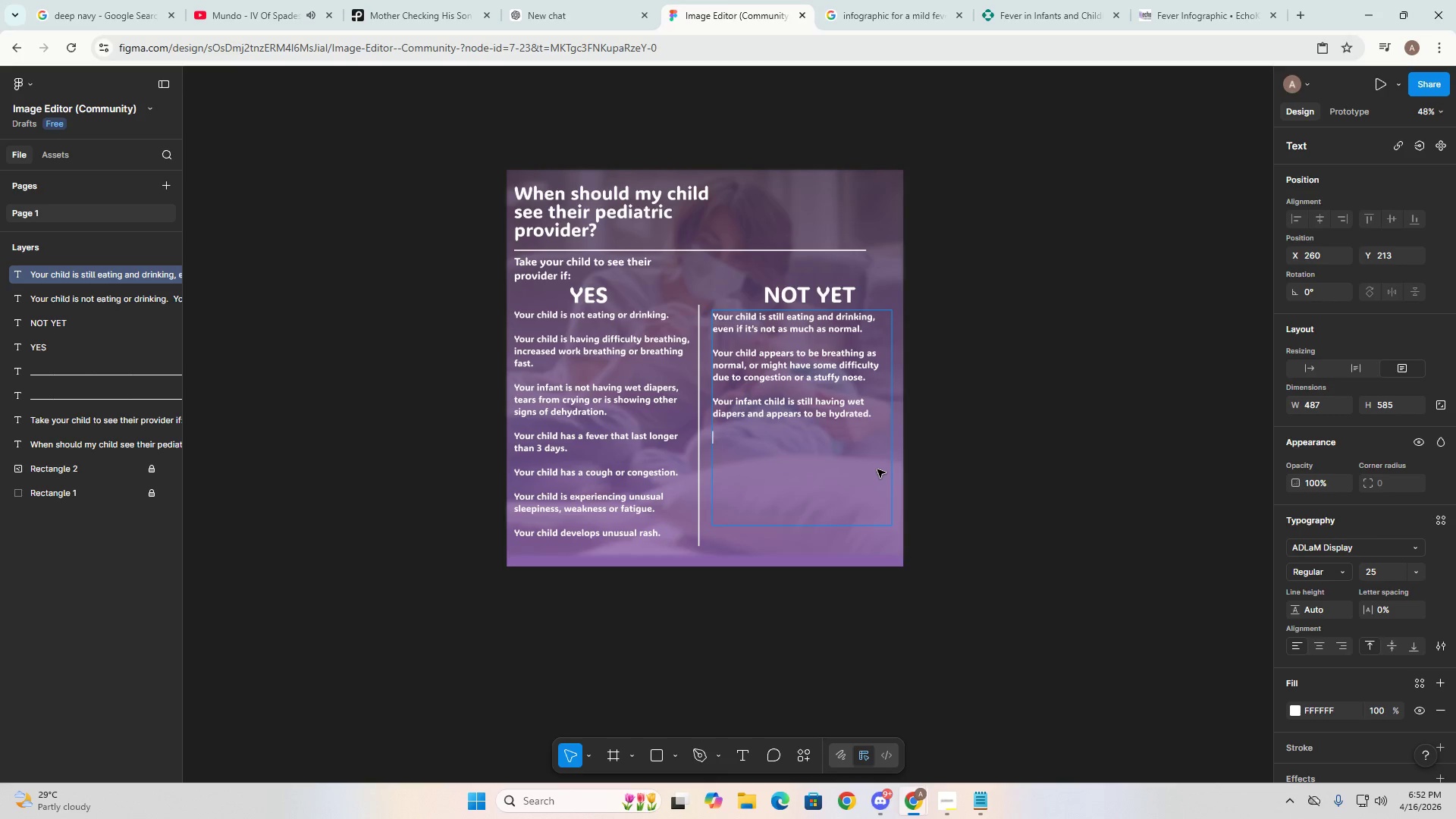 
key(Alt+AltLeft)
 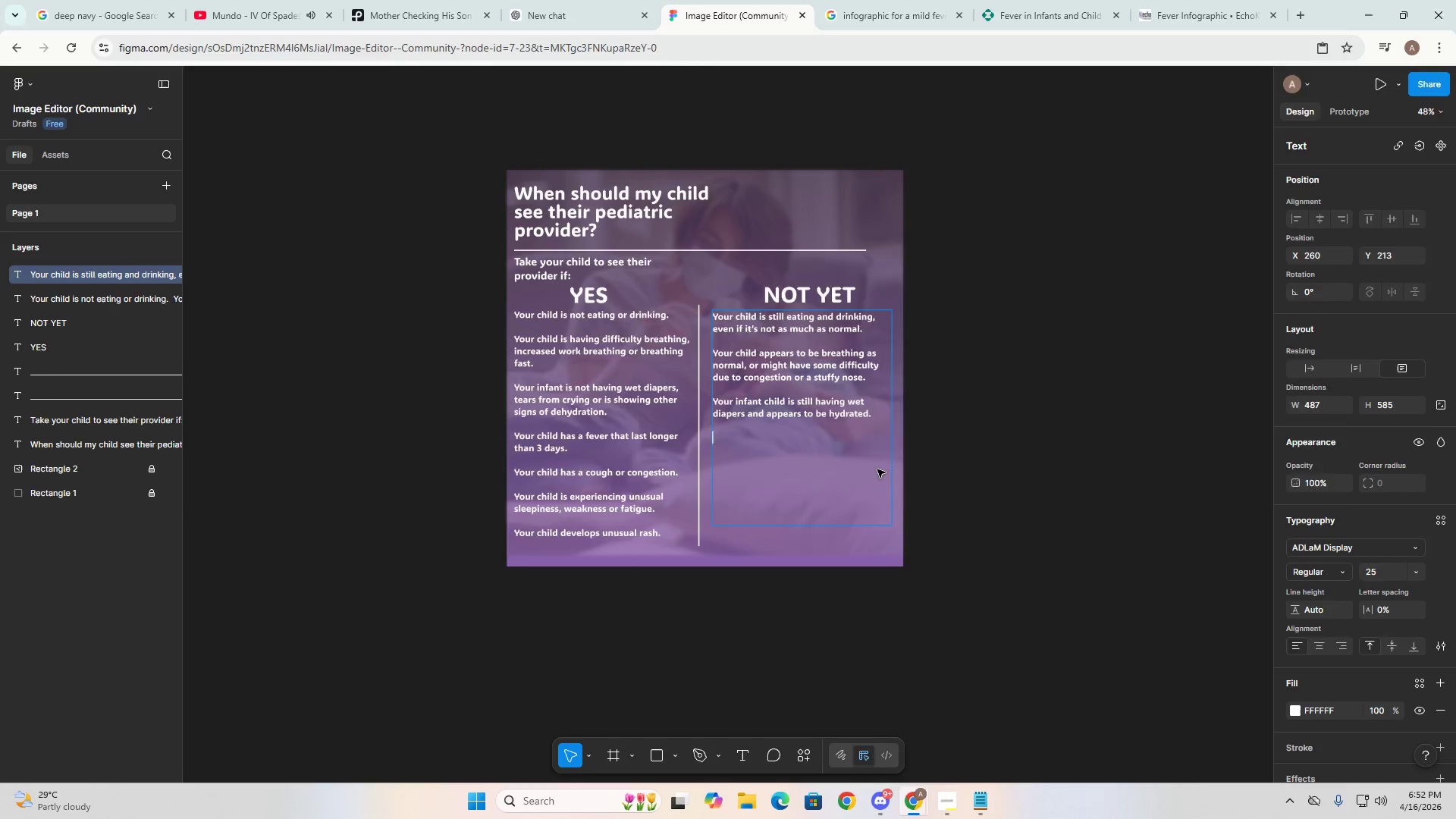 
key(Alt+Tab)
 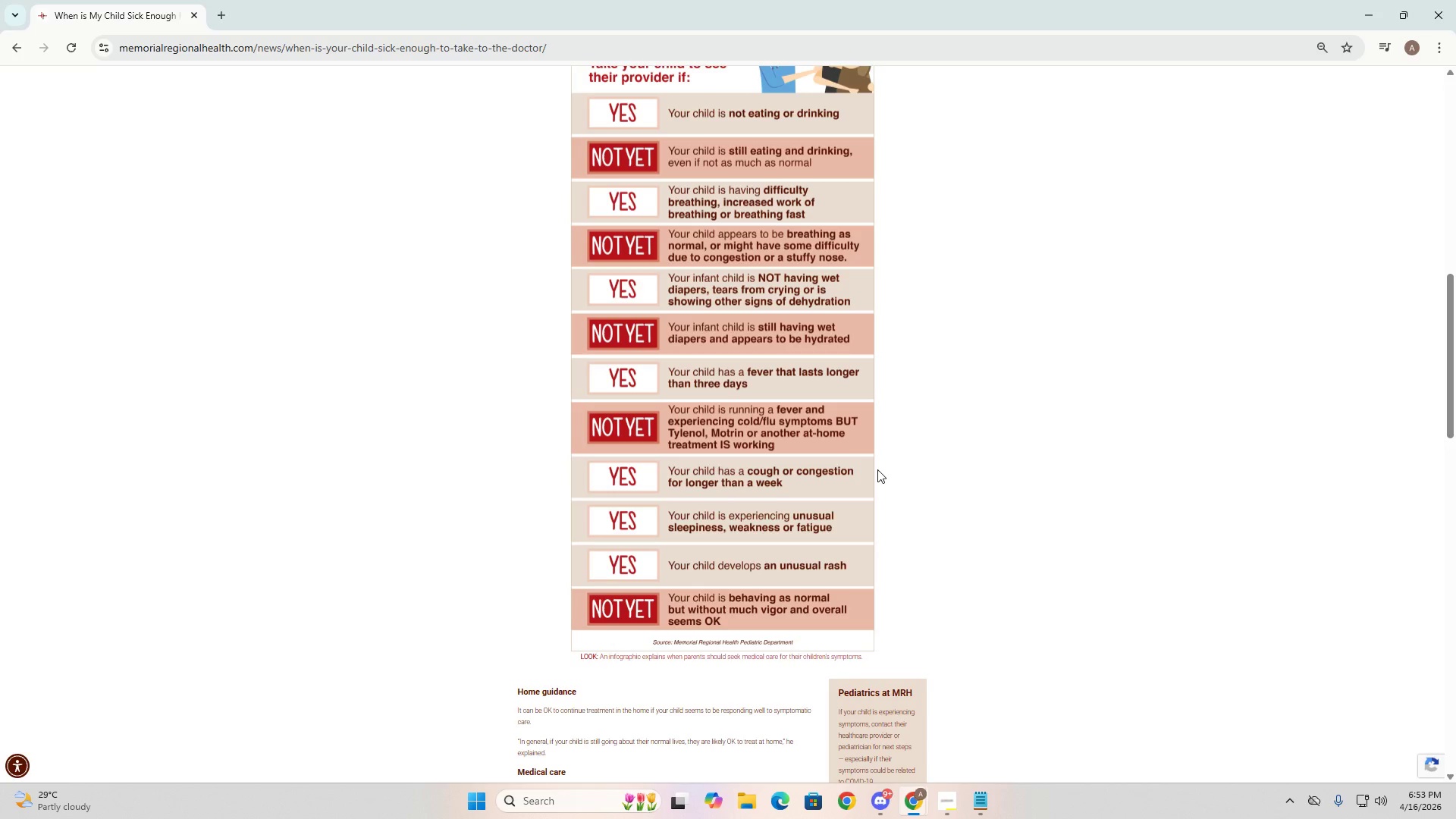 
key(Alt+AltLeft)
 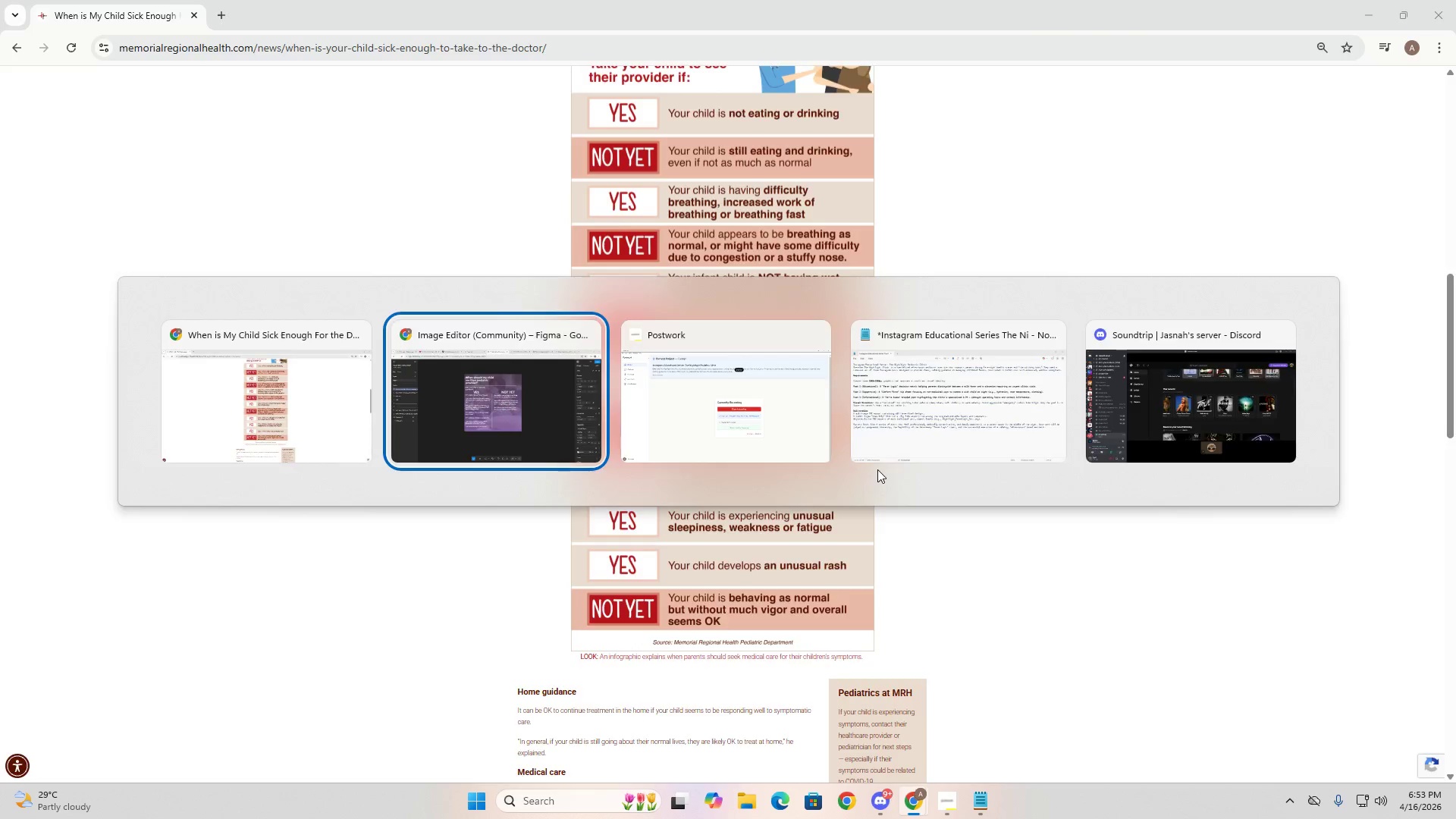 
key(Tab)
type(y)
key(Backspace)
type(Your child is )
 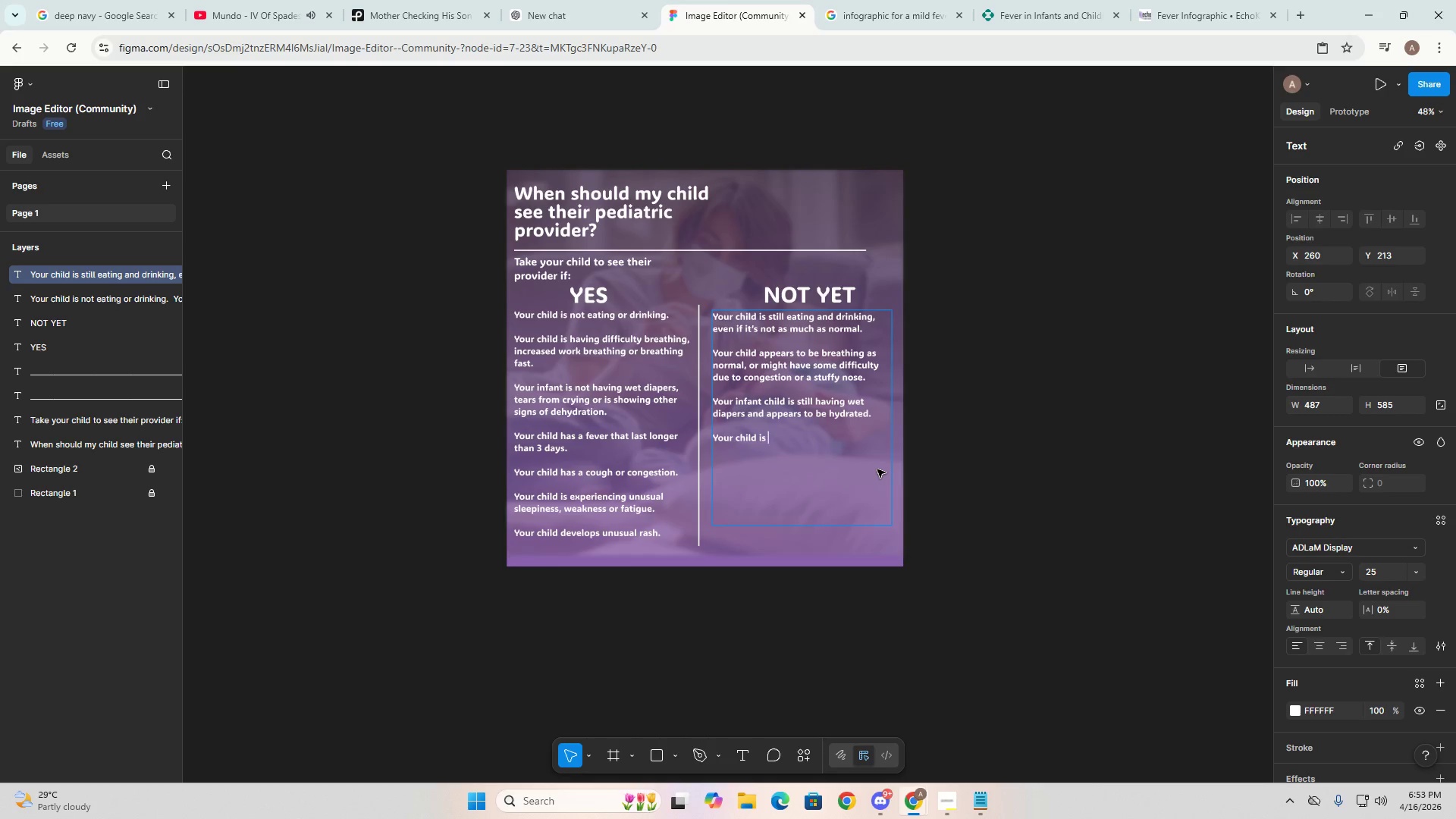 
key(Alt+AltLeft)
 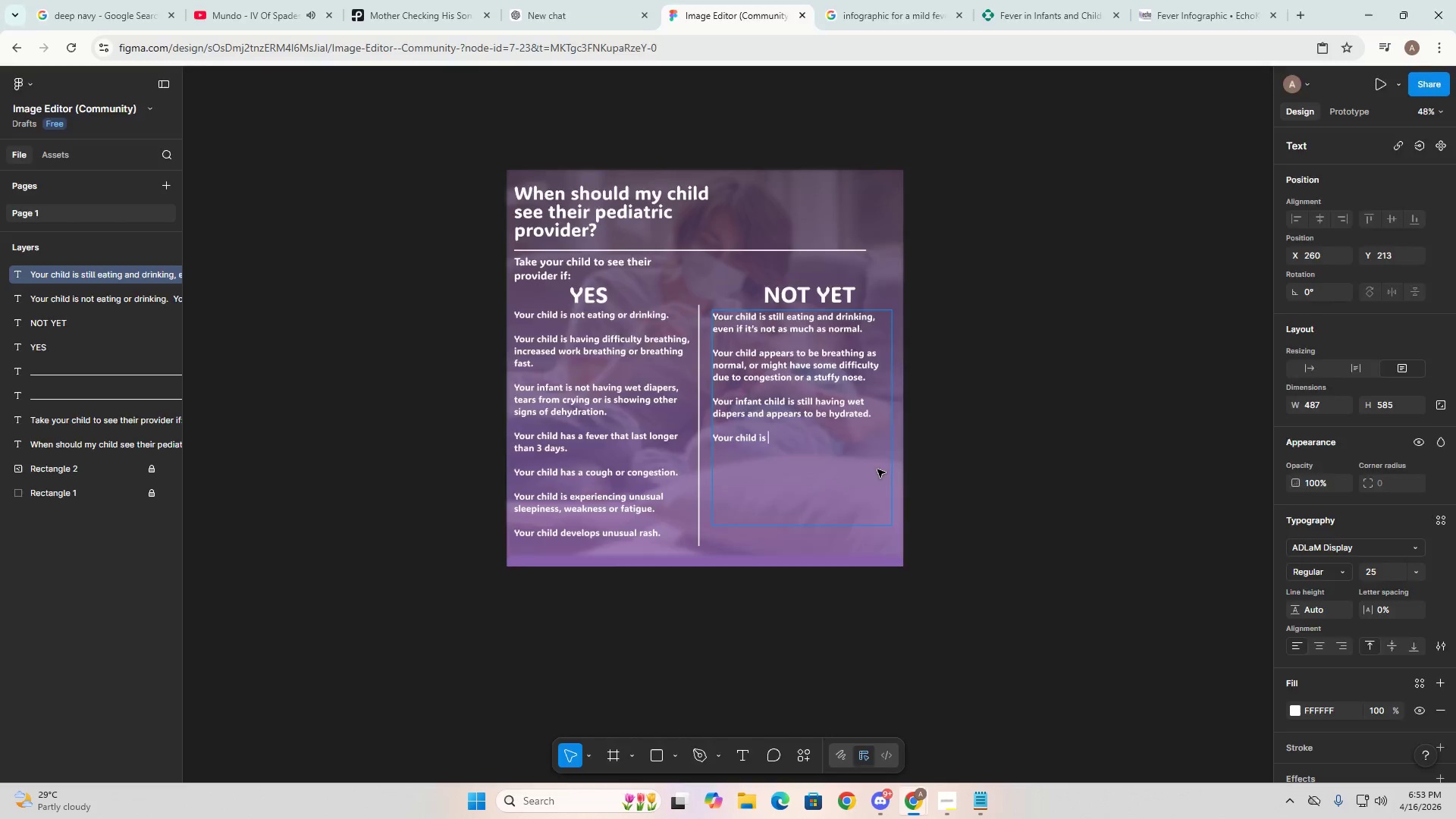 
key(Alt+Tab)
 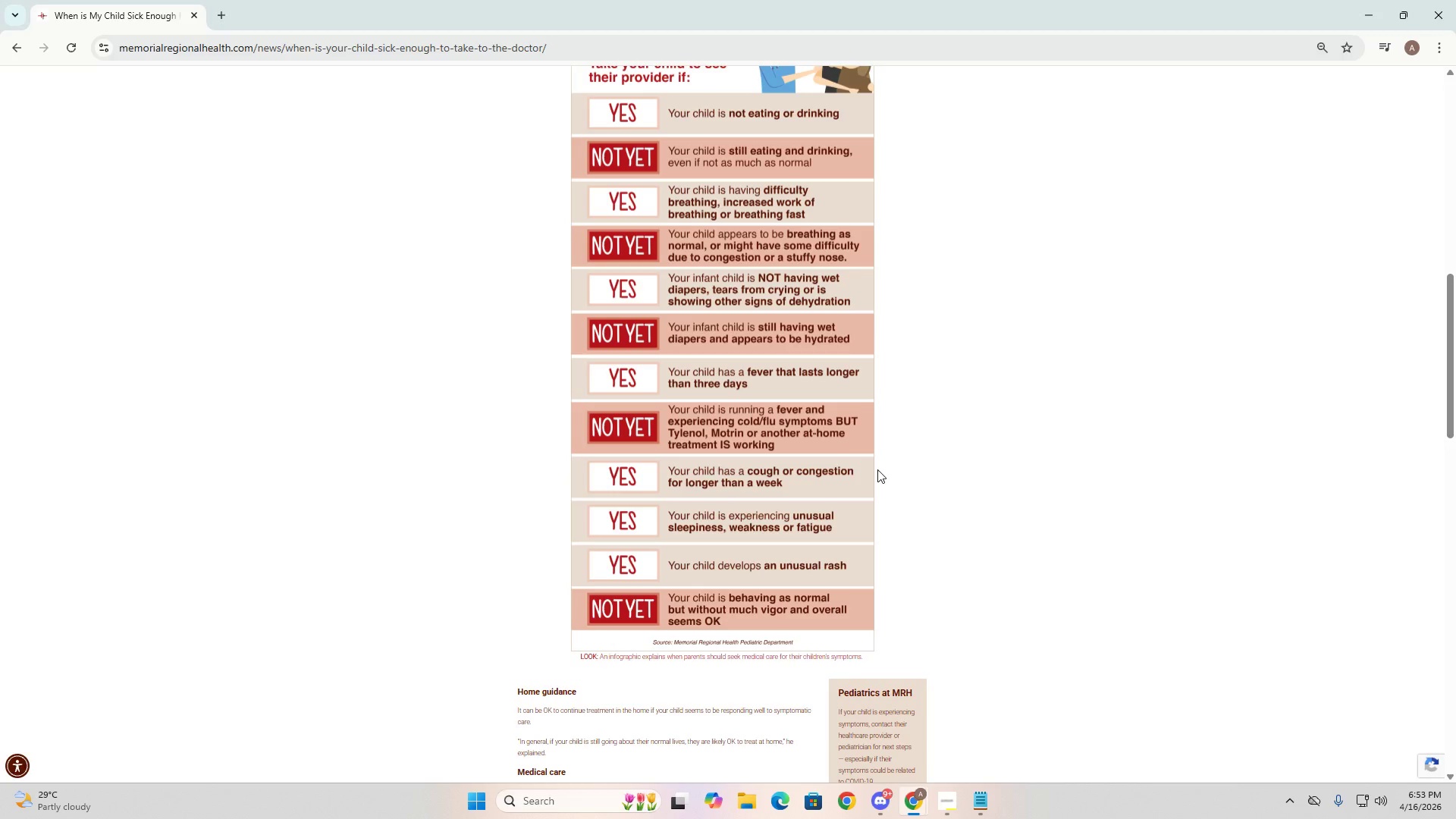 
key(Alt+AltLeft)
 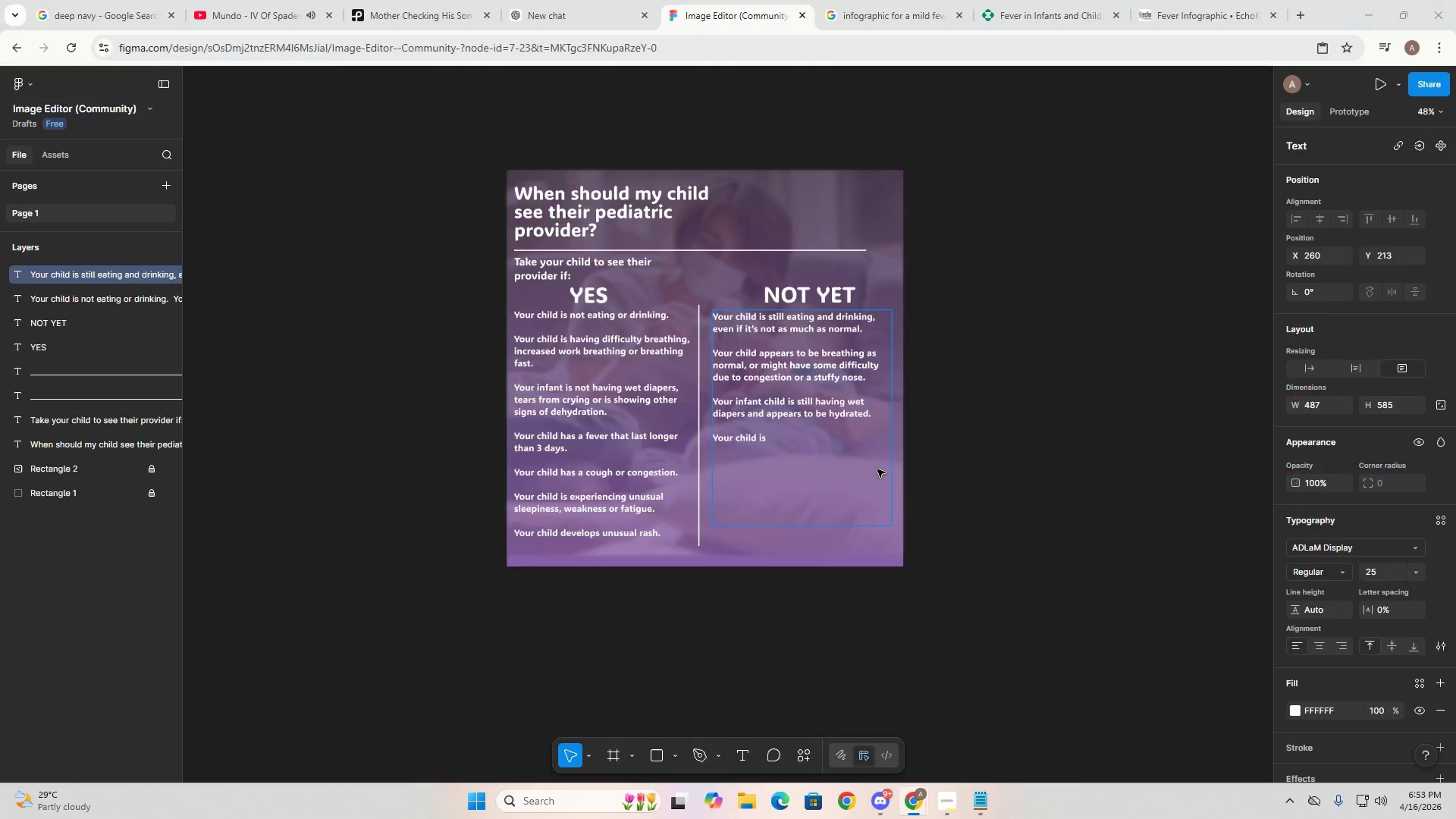 
key(Tab)
type(running an)
key(Backspace)
type( fever )
 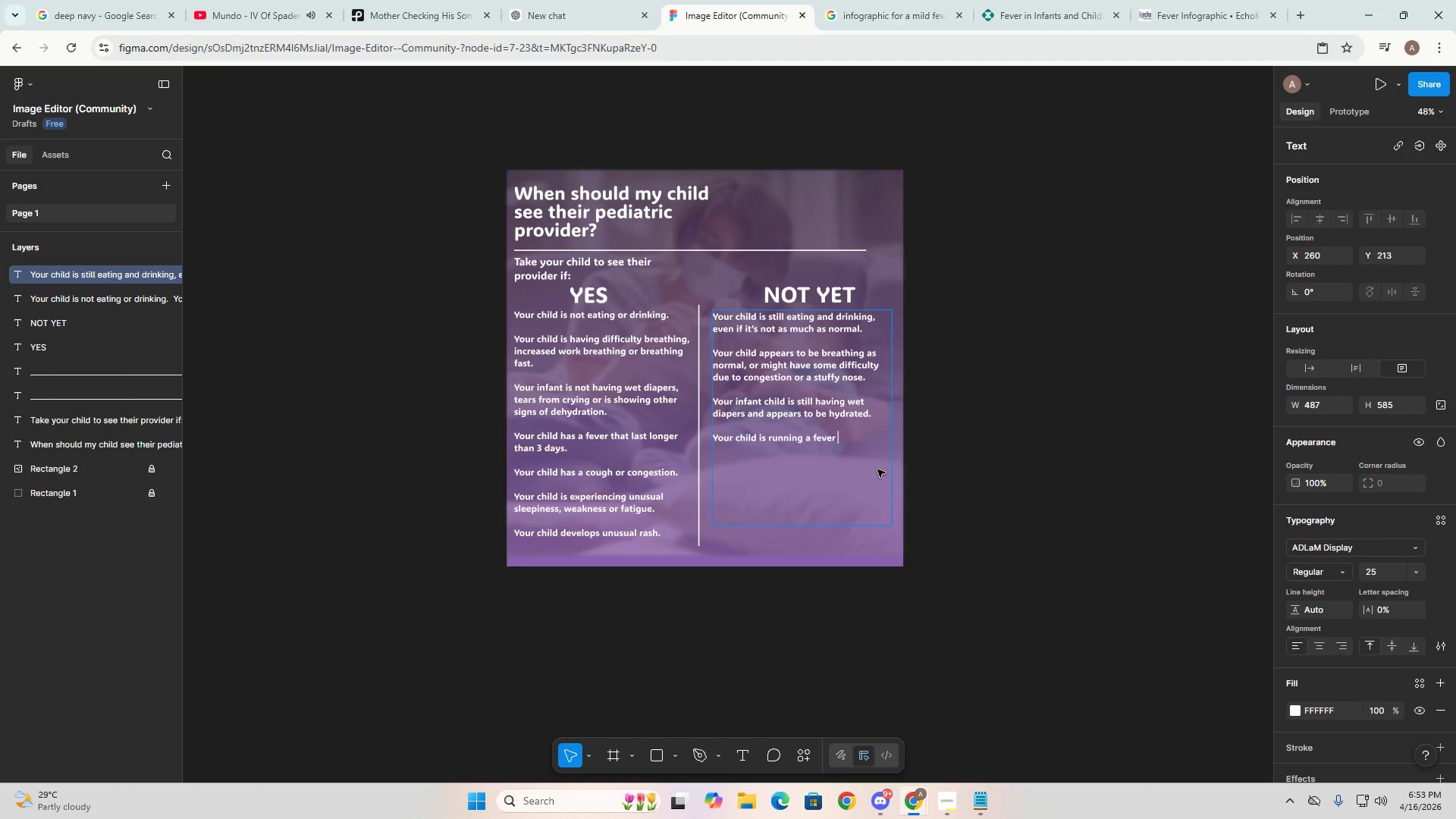 
key(Alt+AltLeft)
 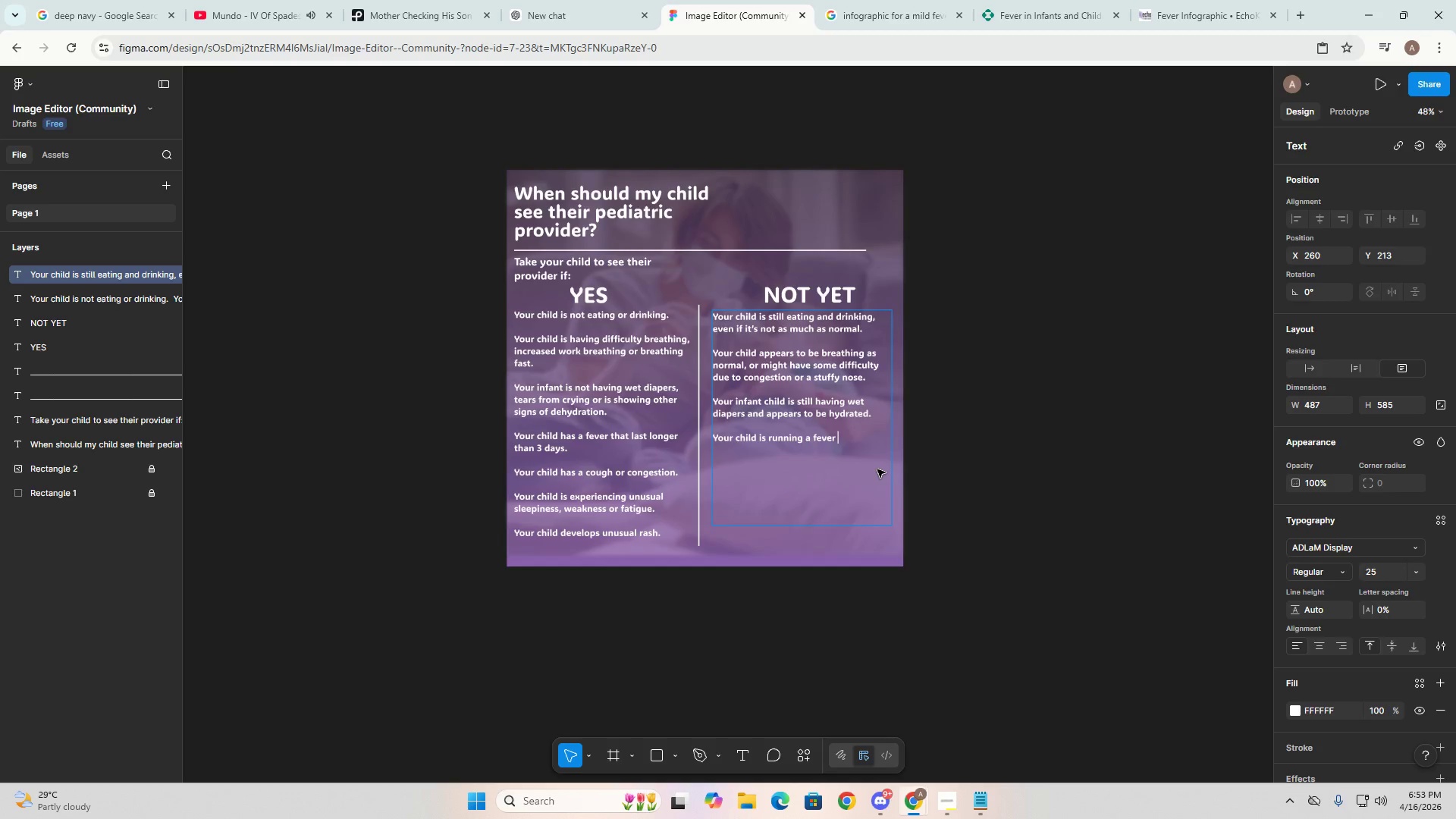 
key(Alt+Tab)
 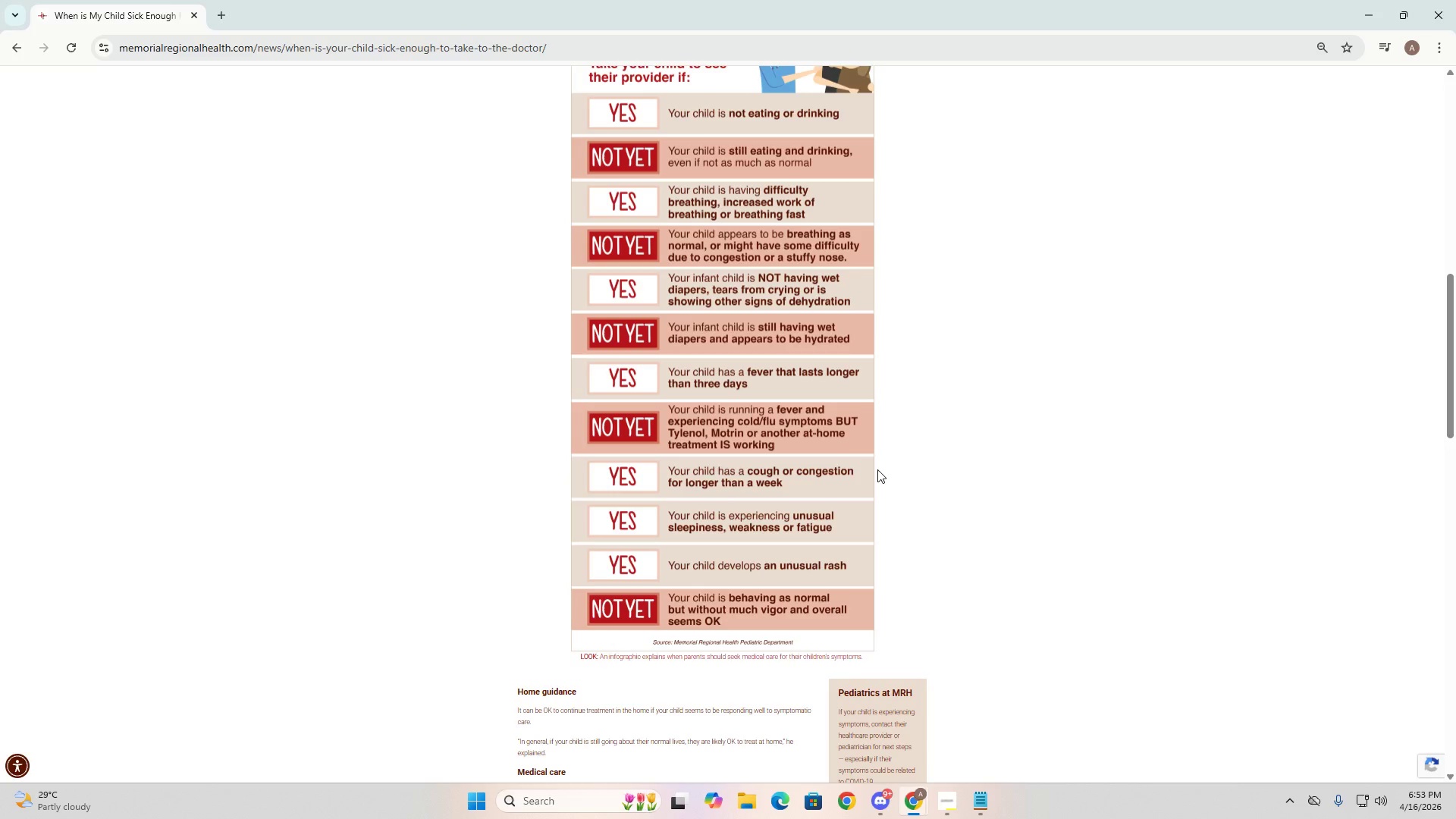 
key(Alt+AltLeft)
 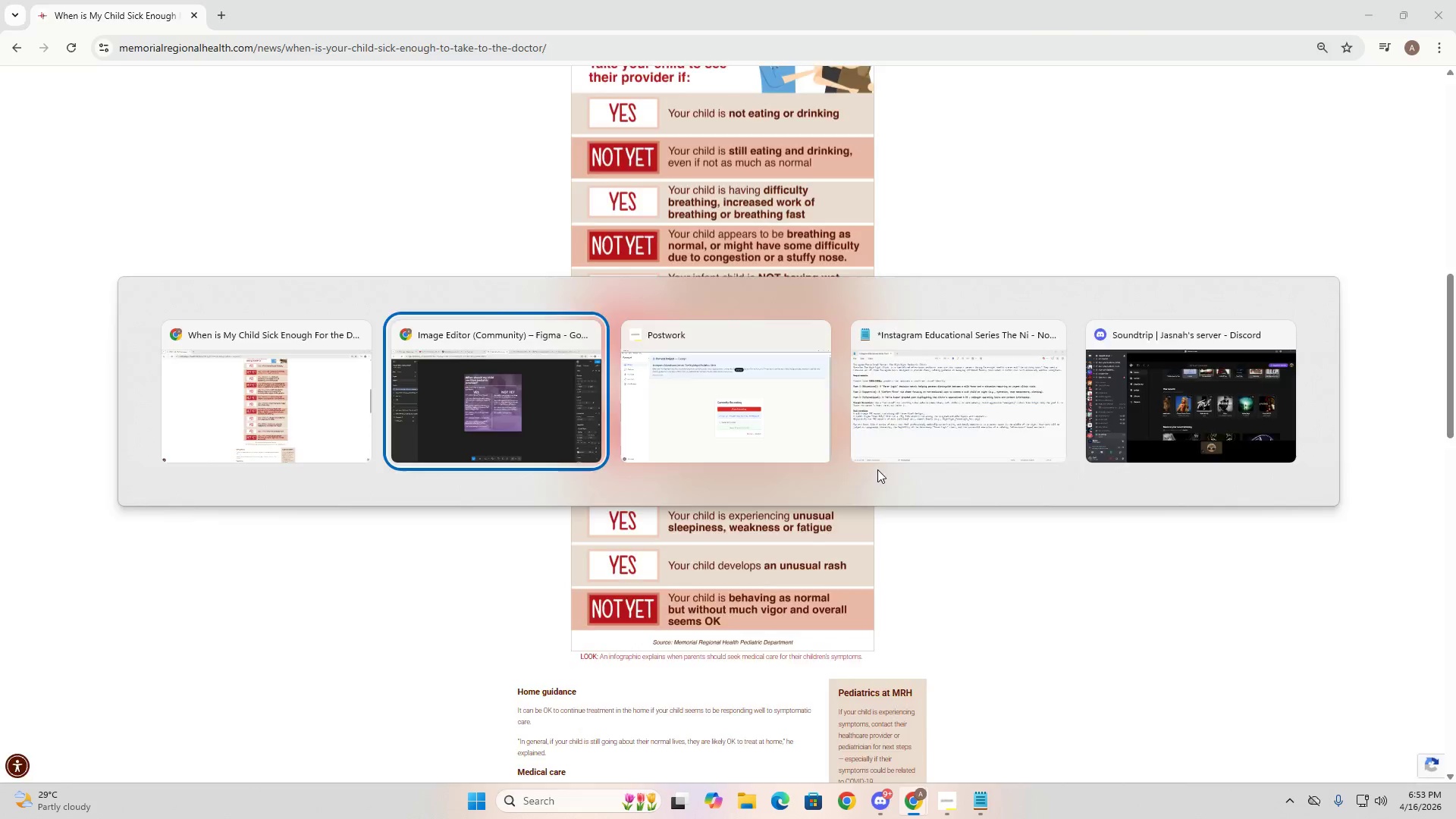 
key(Tab)
type(and exper)
key(Backspace)
type(riencing )
 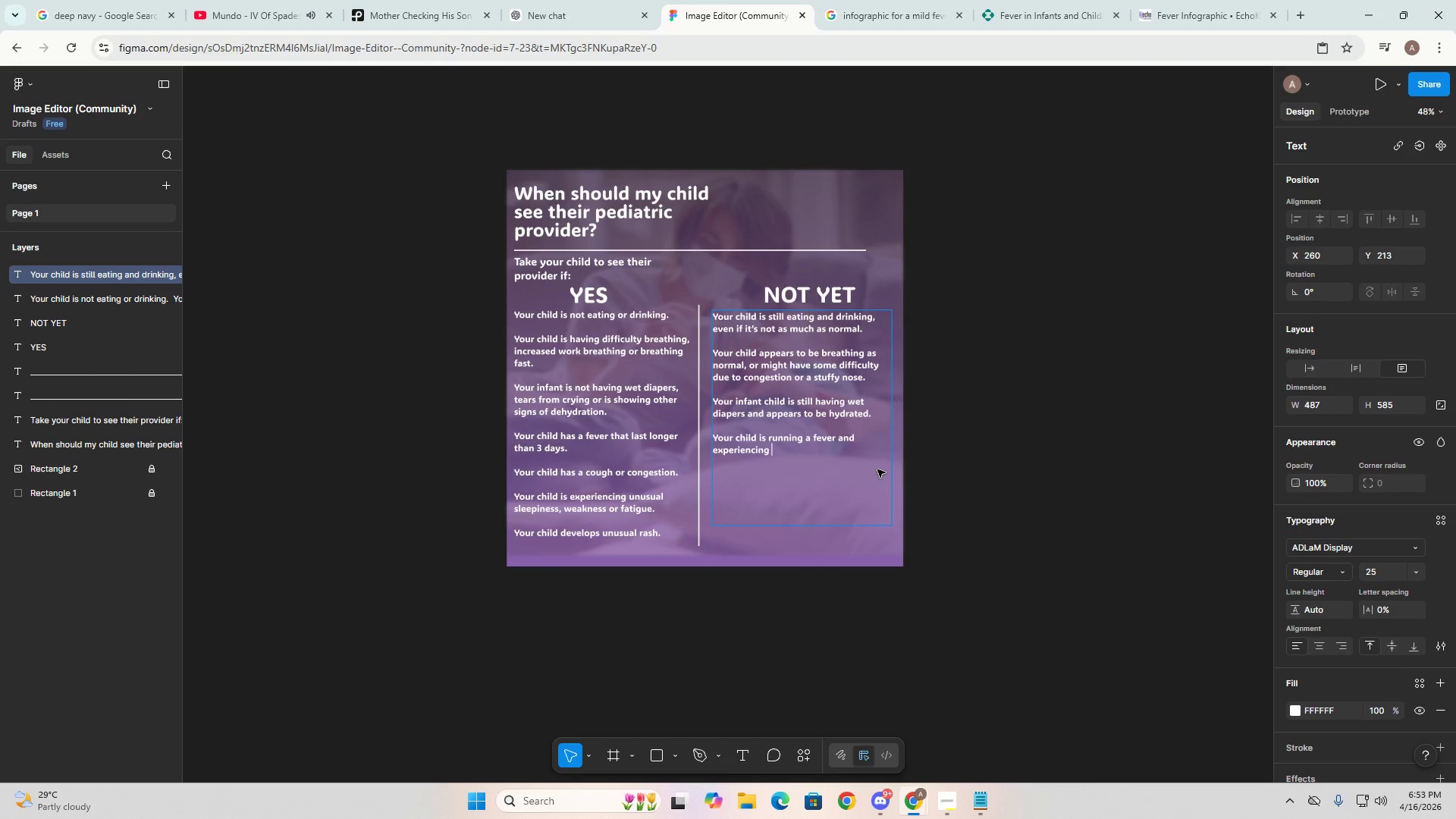 
key(Alt+AltLeft)
 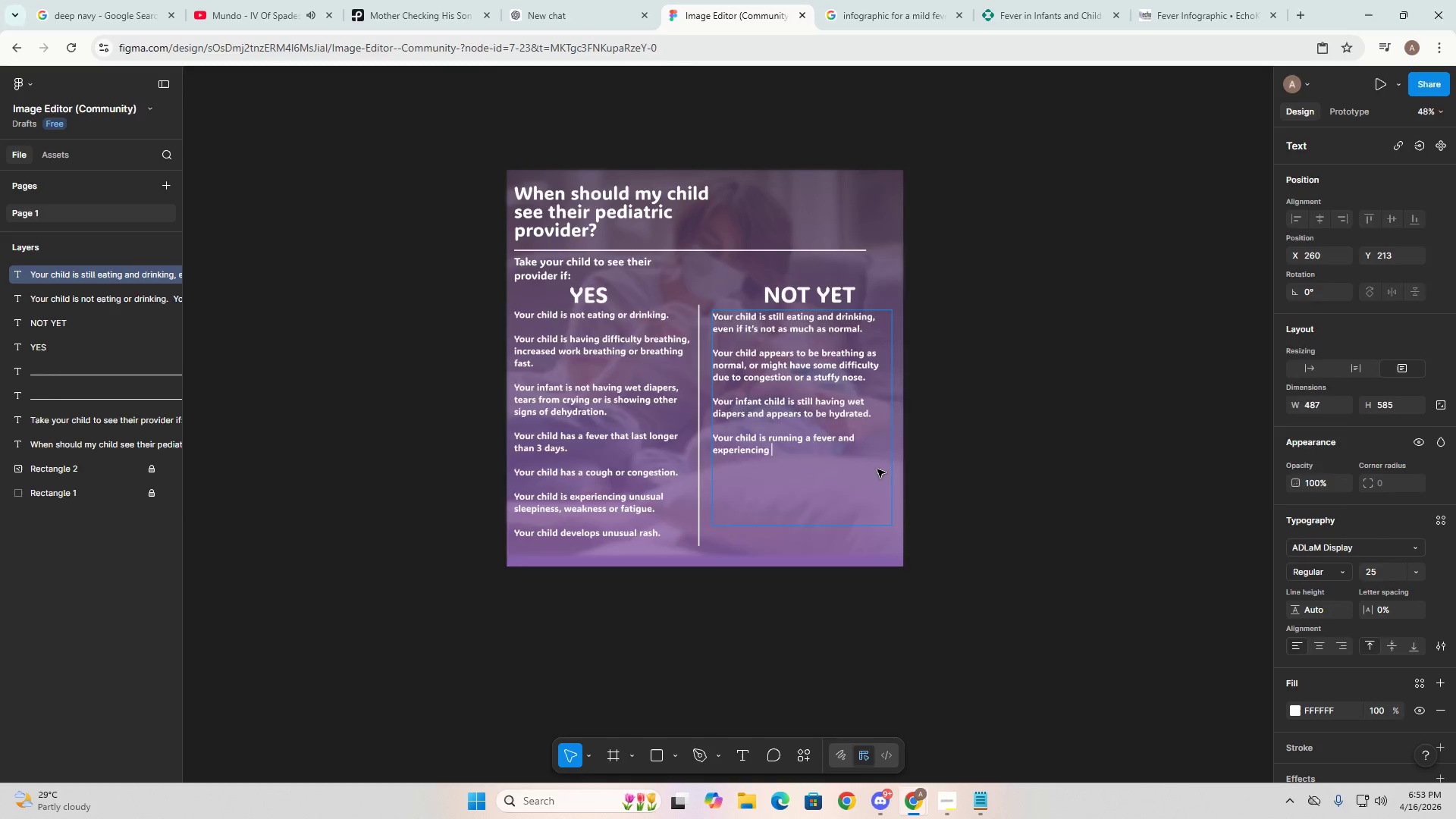 
key(Alt+Tab)
 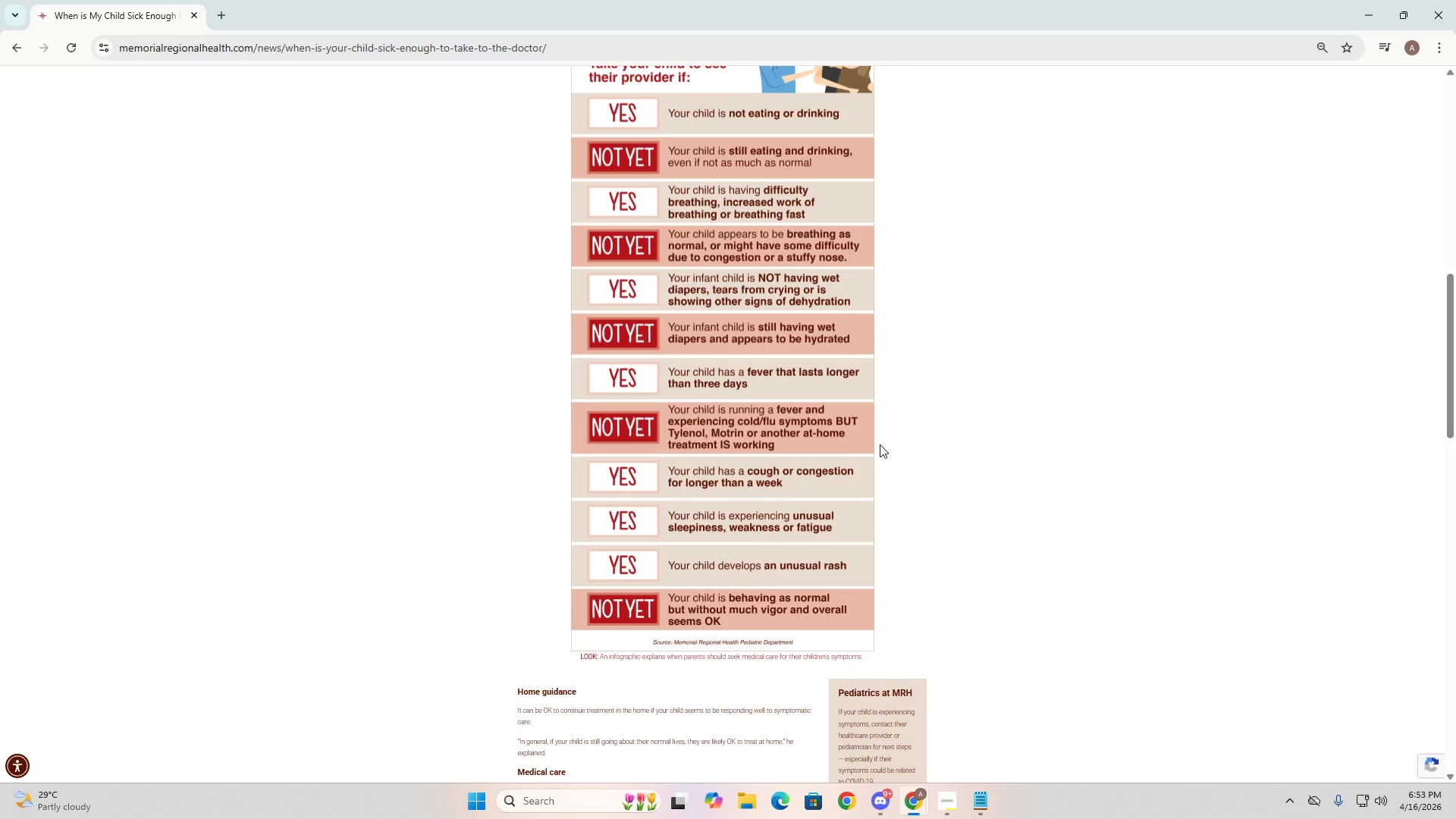 
key(Alt+AltLeft)
 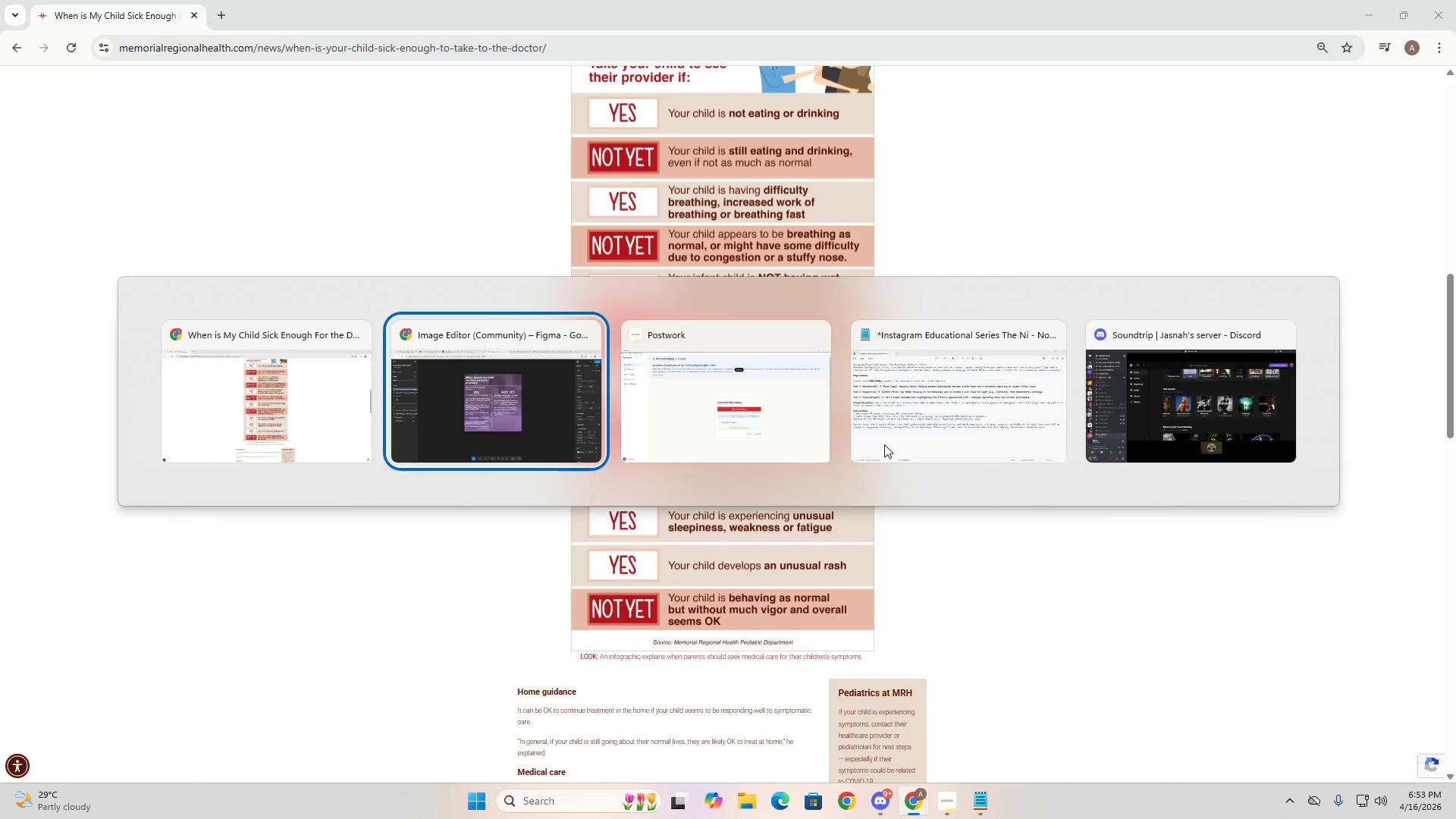 
key(Alt+Tab)
 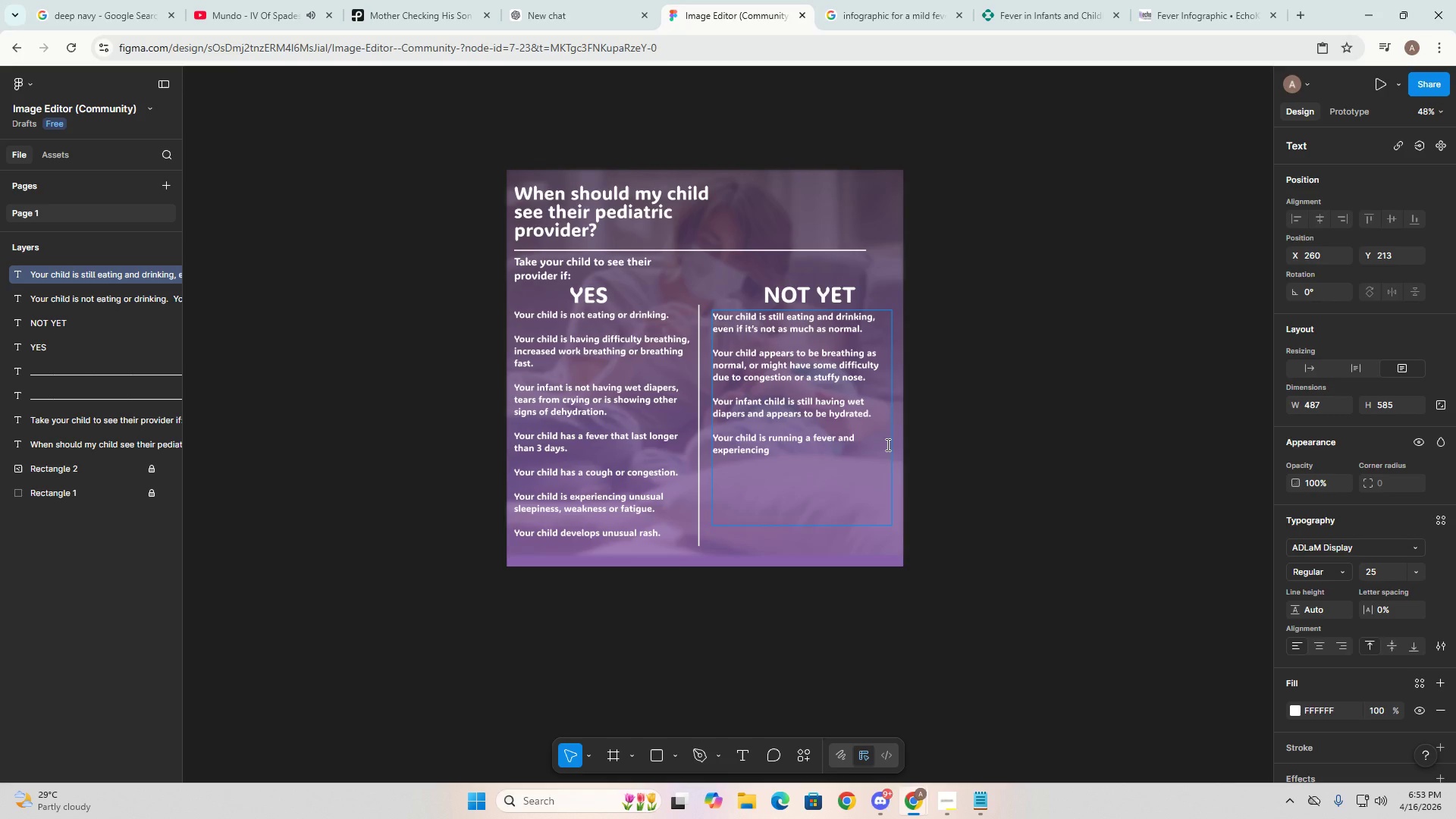 
key(Alt+AltLeft)
 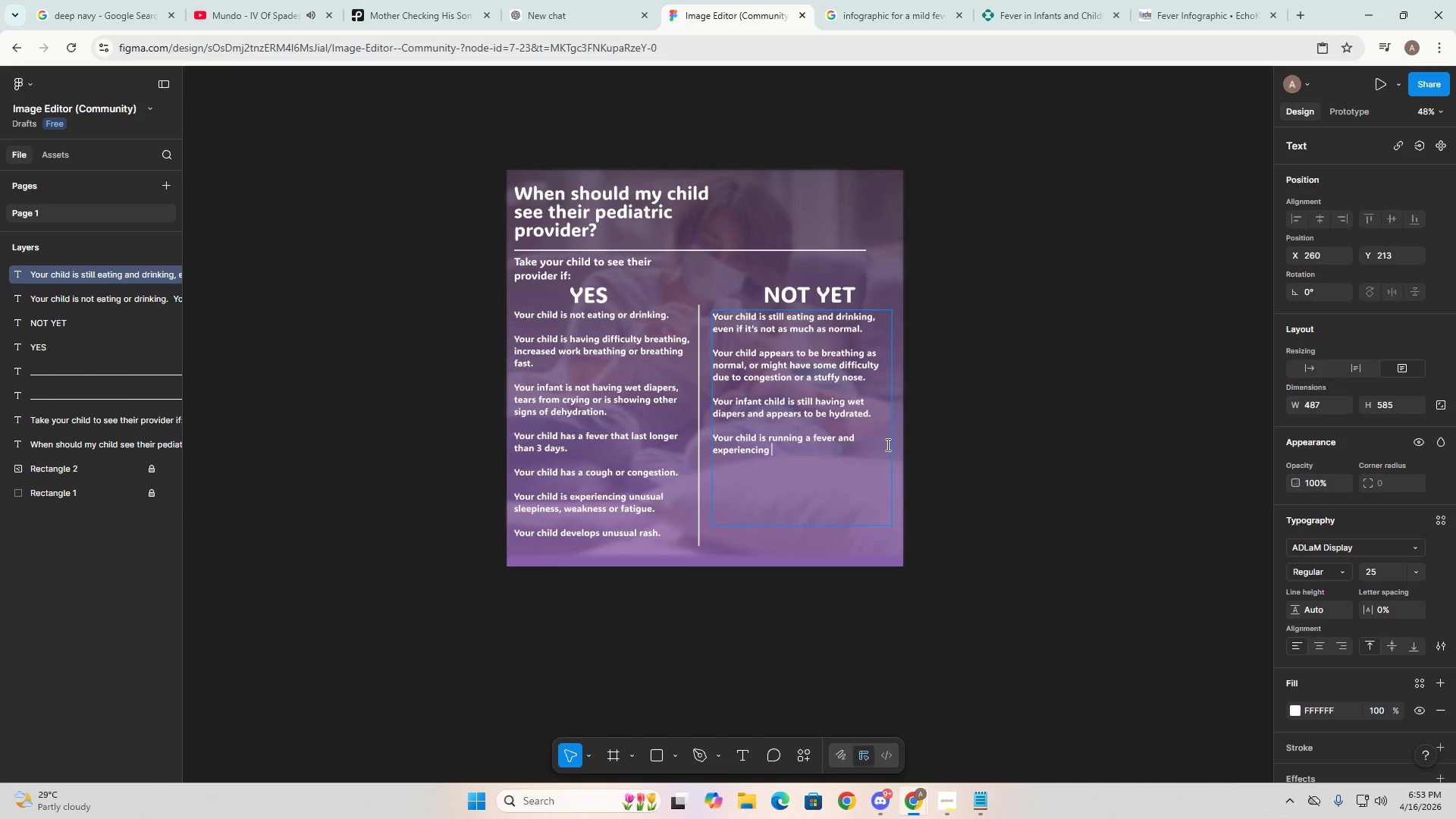 
key(Alt+Tab)
 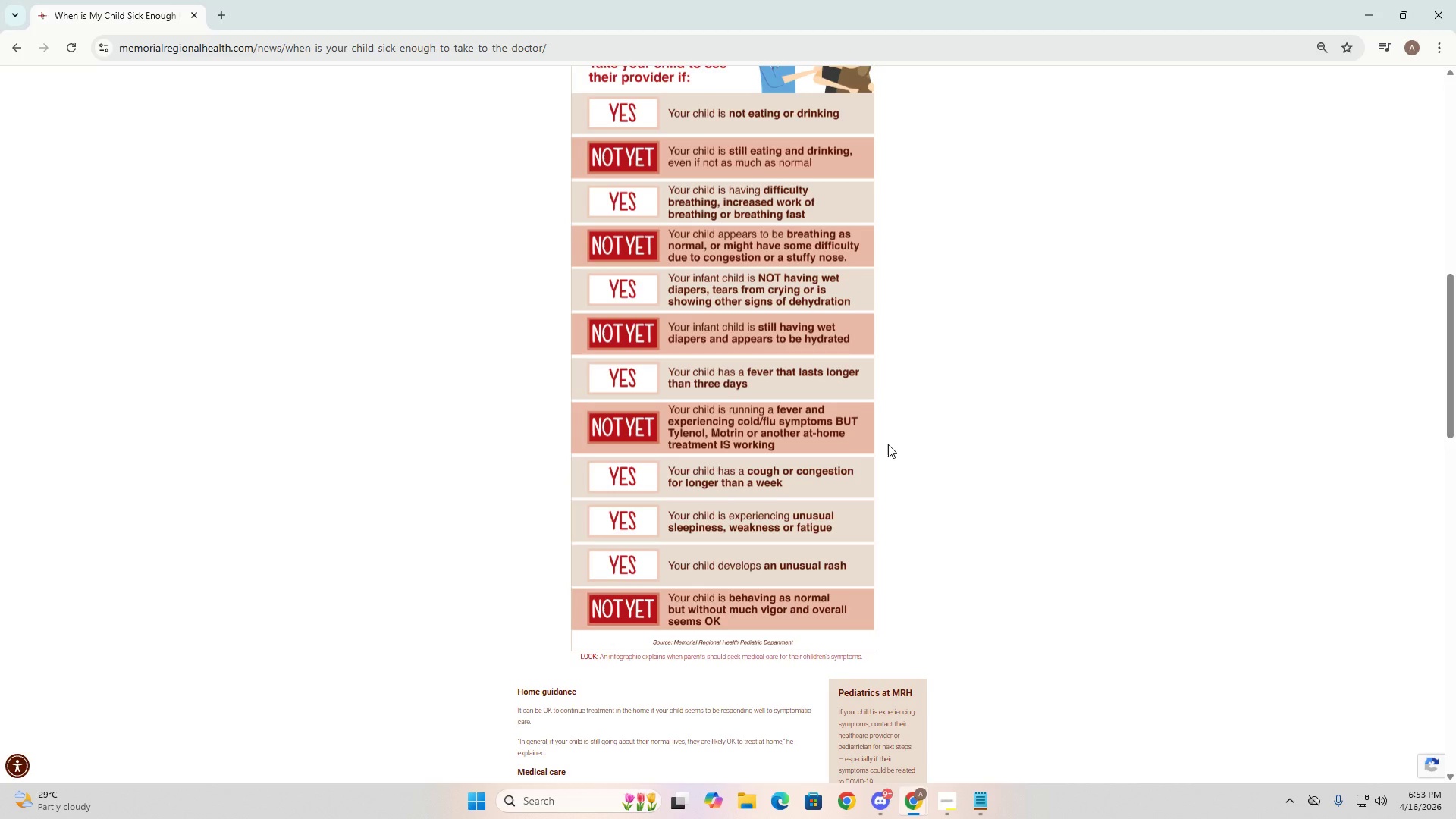 
key(Alt+AltLeft)
 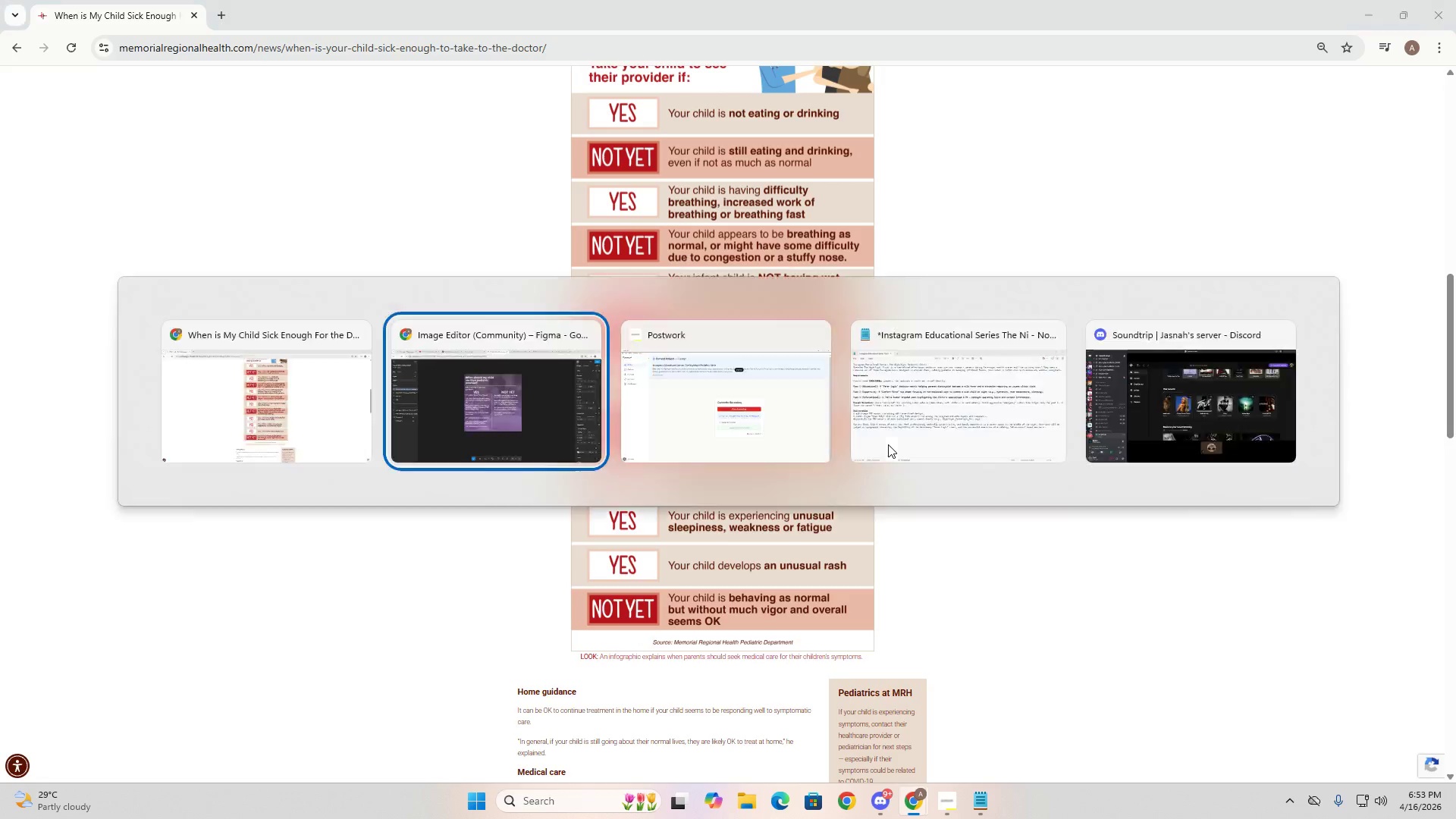 
key(Tab)
type(cold/fluu)
key(Backspace)
type( )
 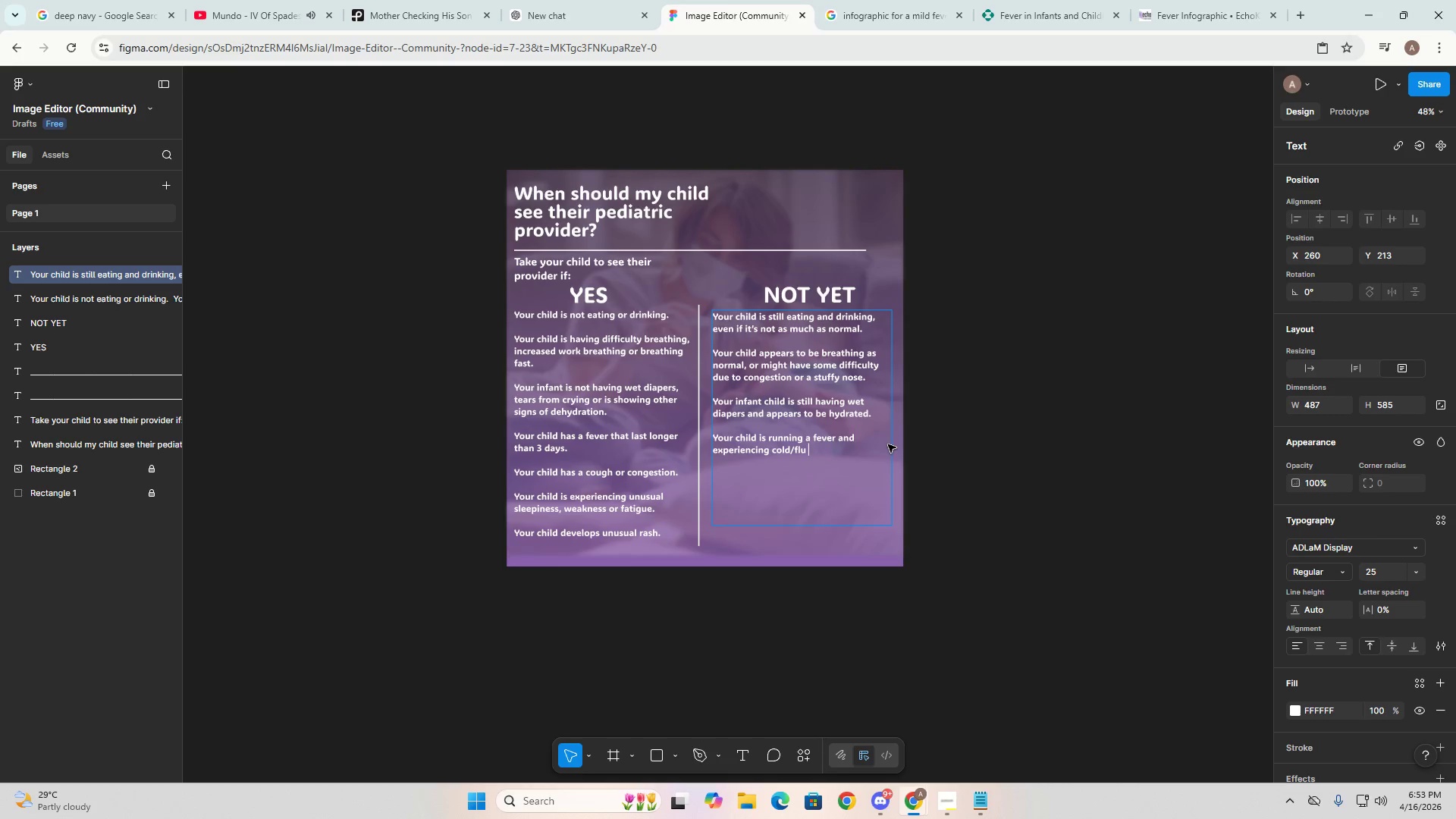 
key(Alt+AltLeft)
 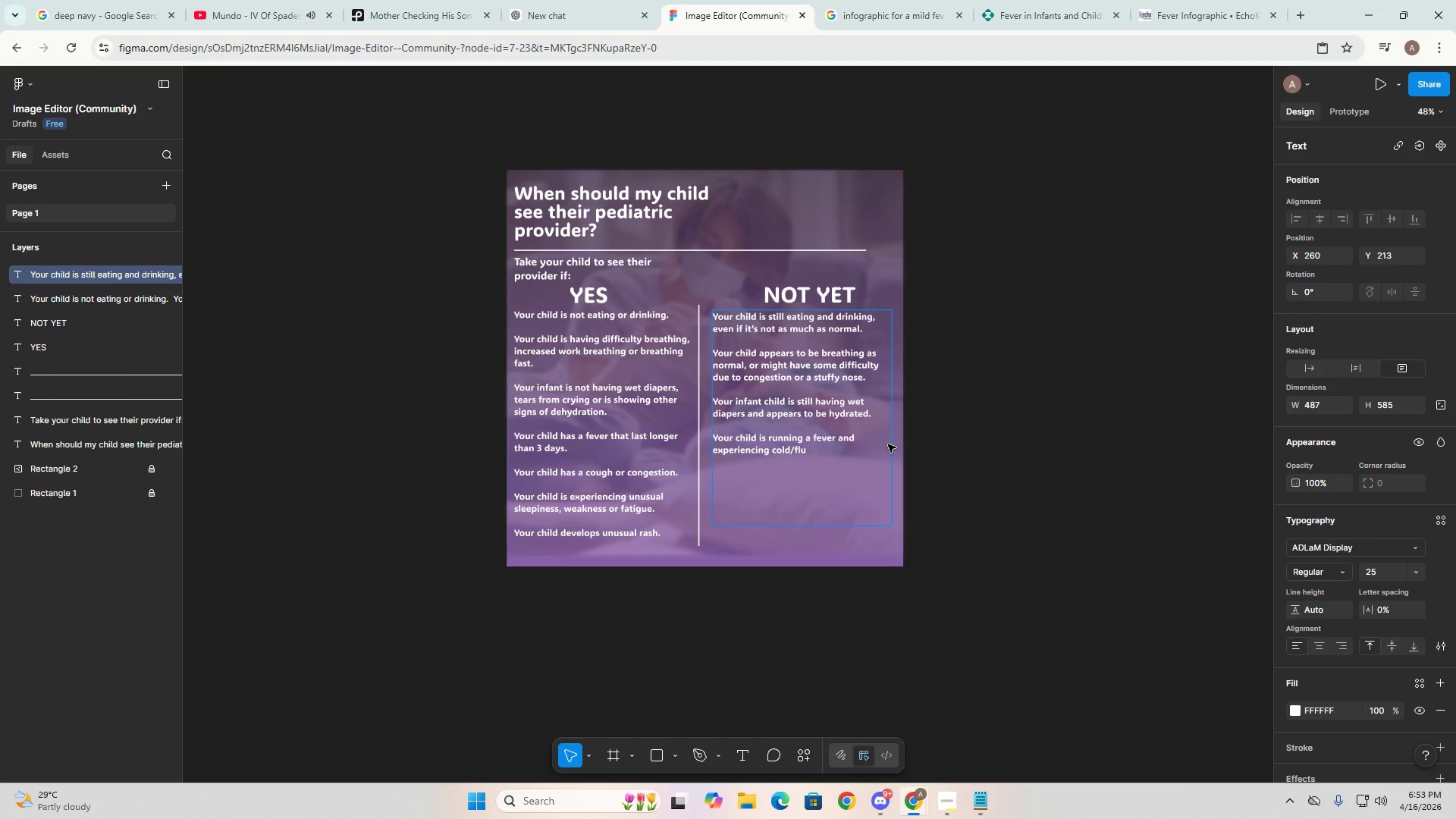 
key(Alt+Tab)
 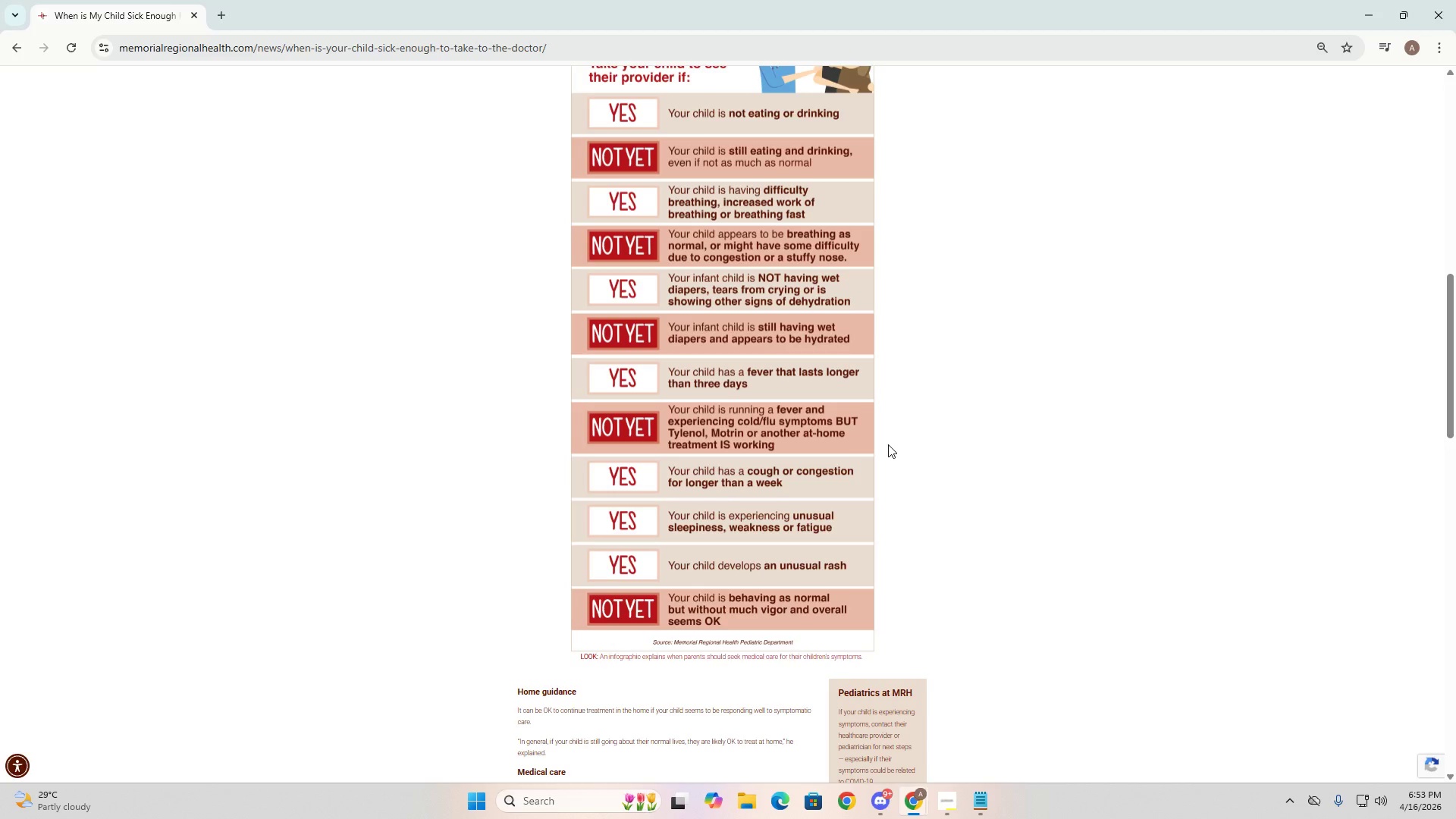 
key(Alt+AltLeft)
 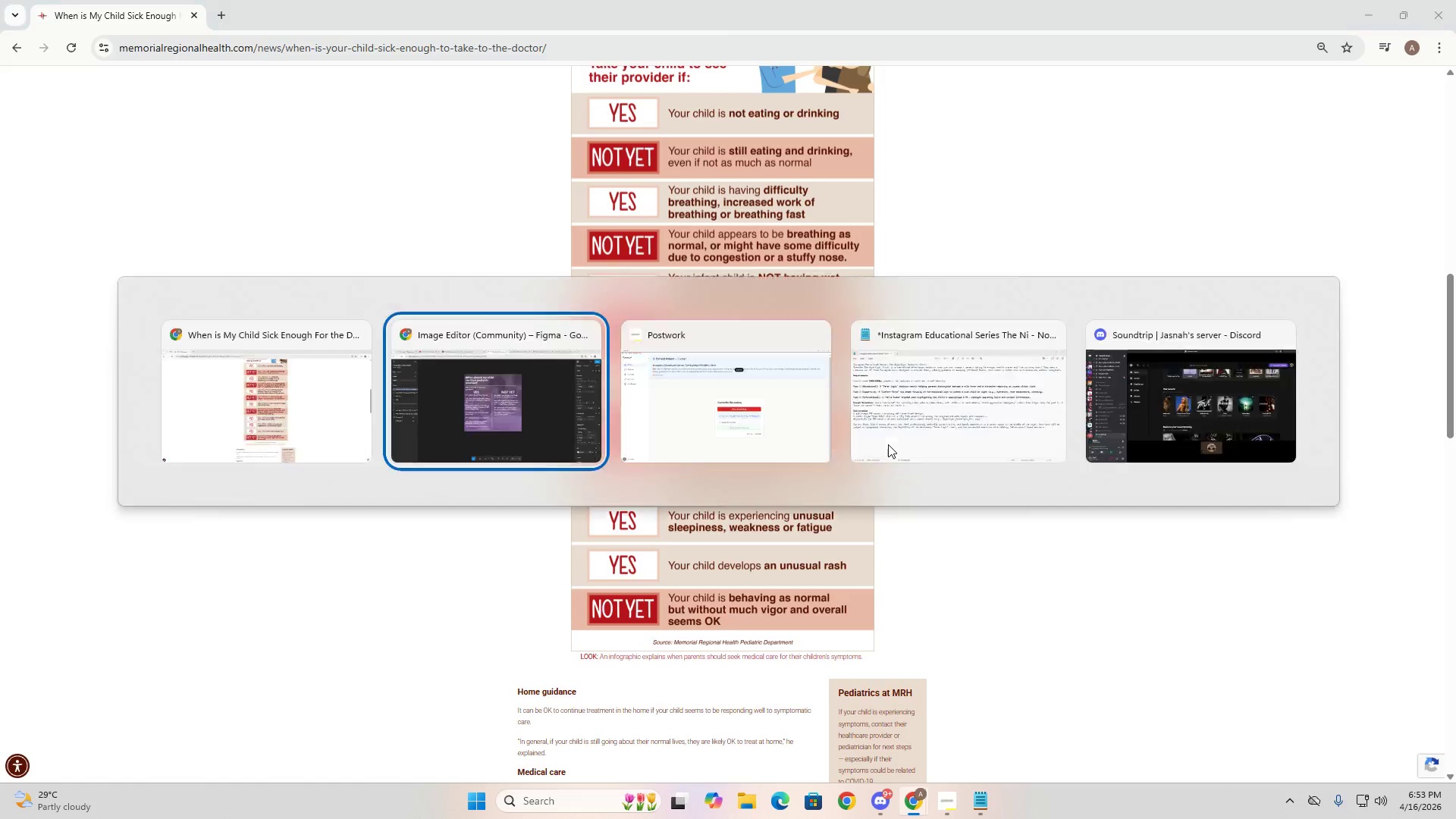 
key(Tab)
type(symptoms )
key(Backspace)
type(. BUT )
 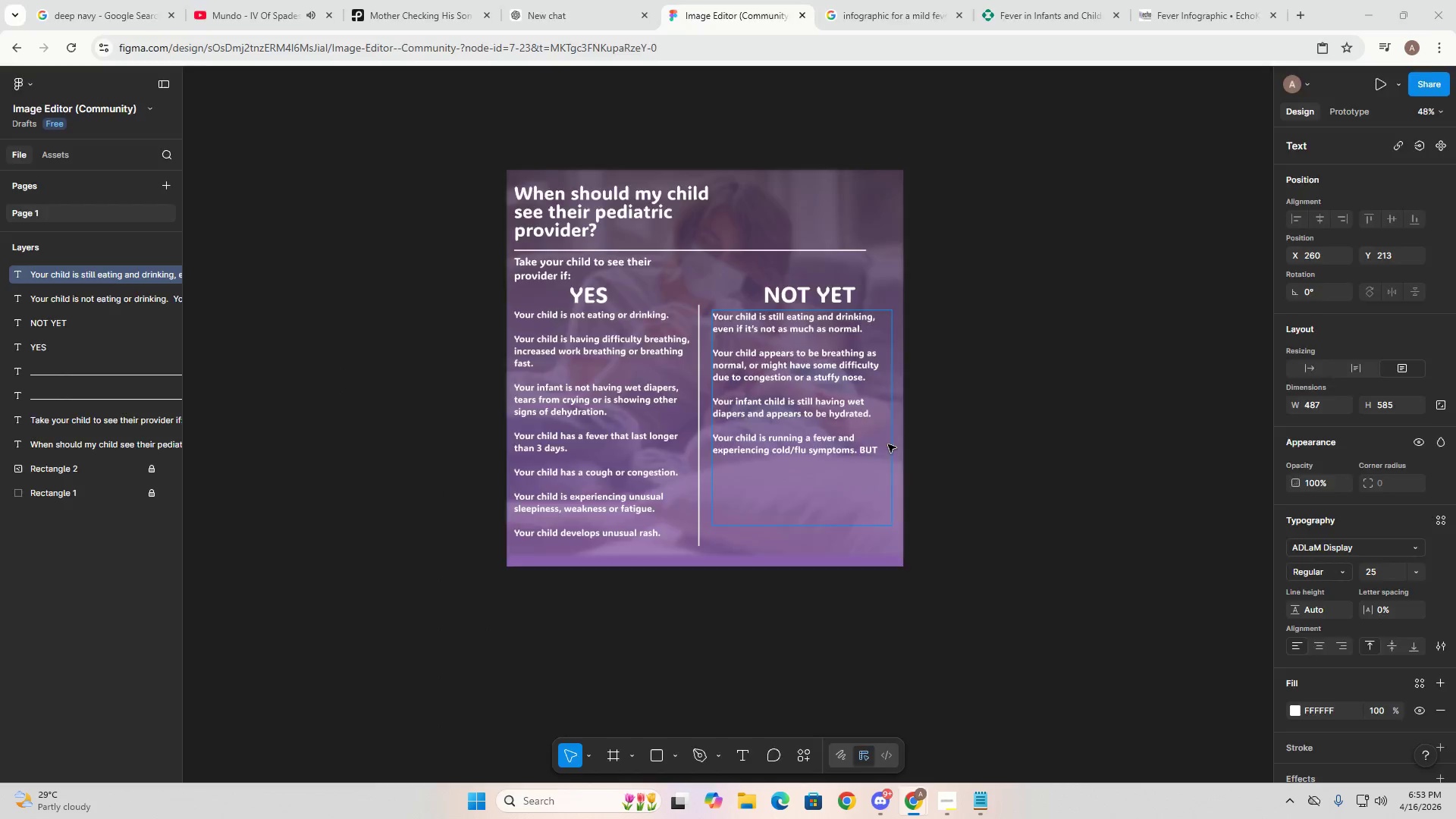 
 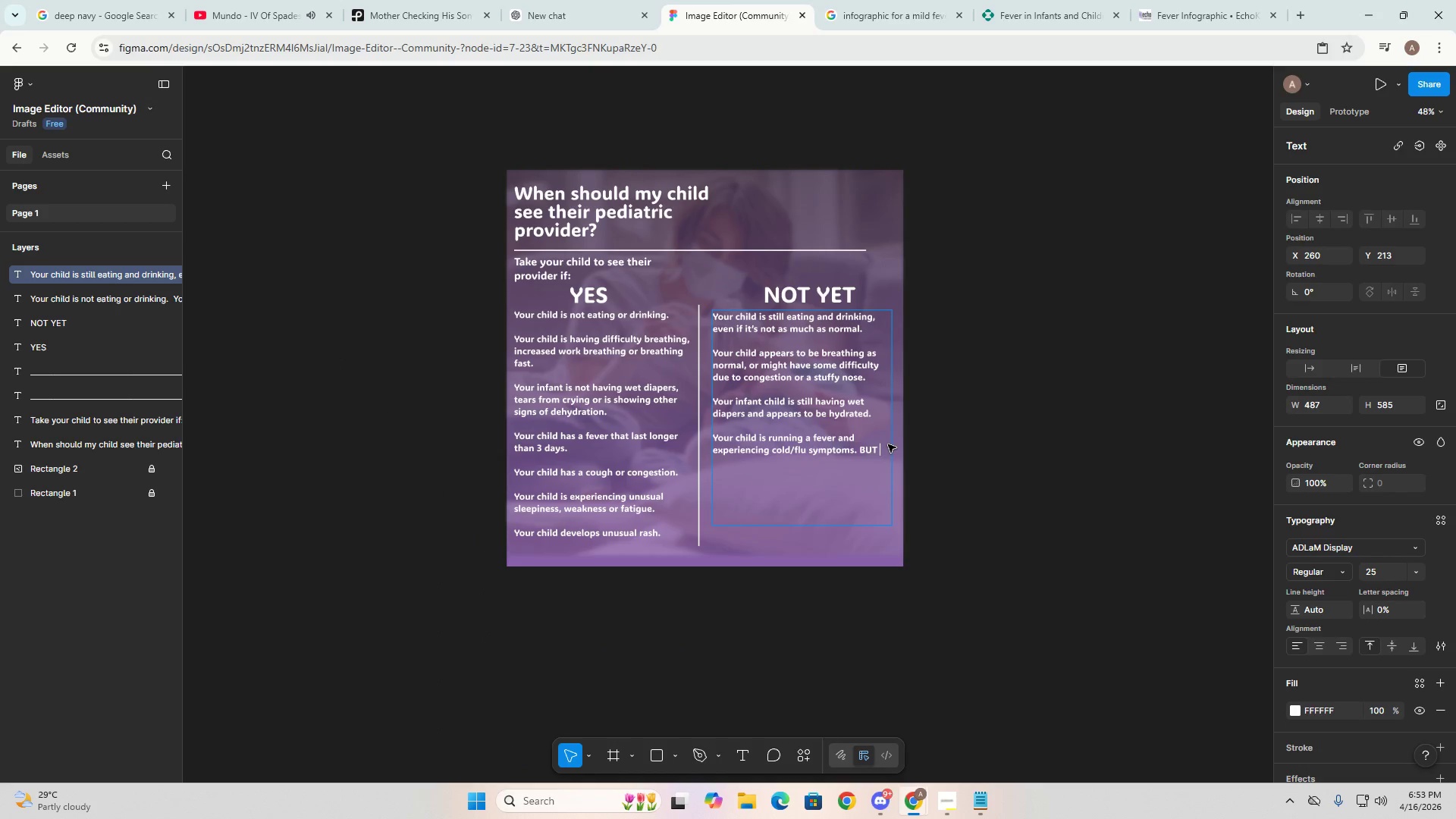 
key(Alt+AltLeft)
 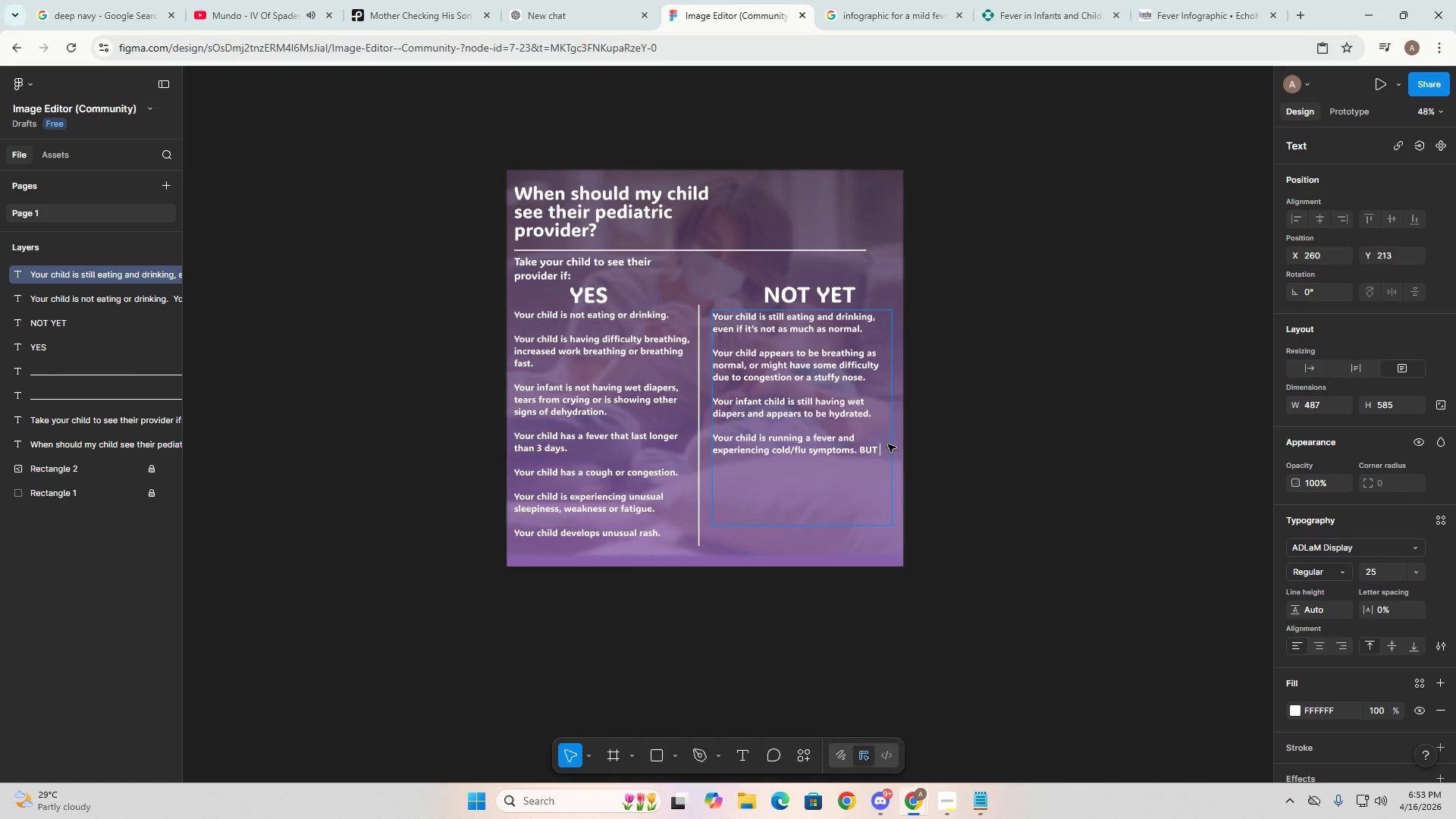 
key(Alt+Tab)
 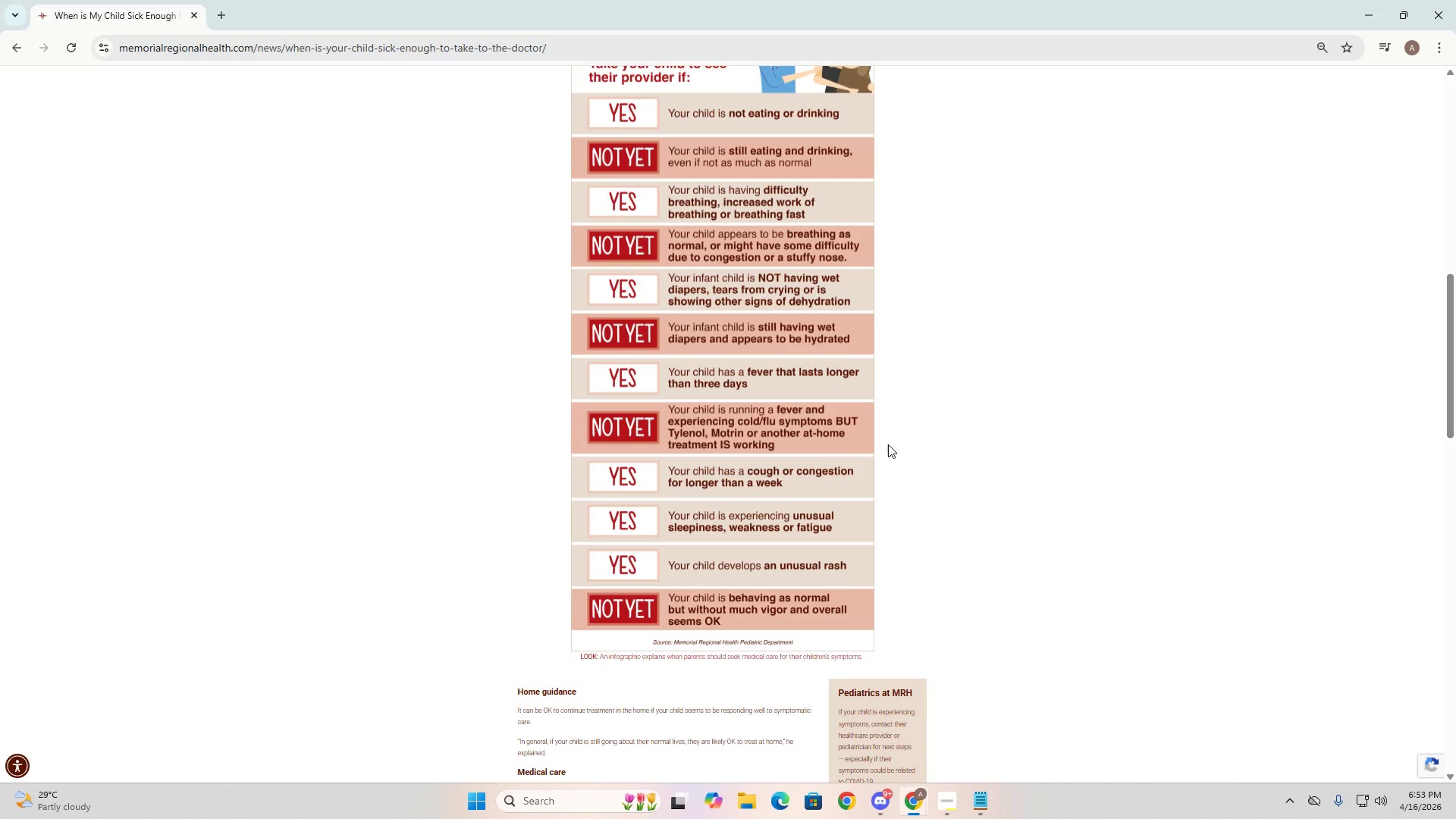 
wait(5.92)
 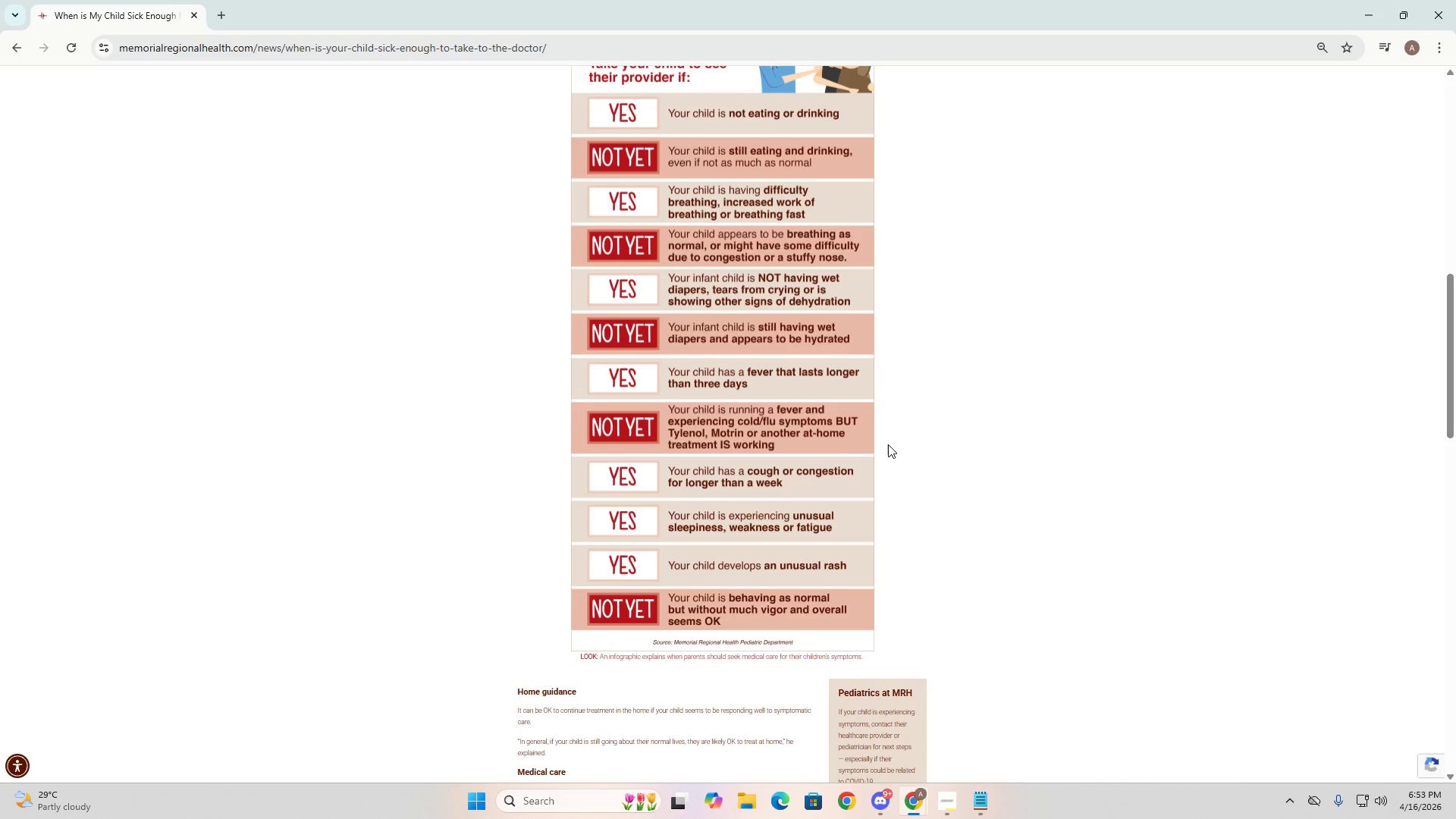 
key(Alt+AltLeft)
 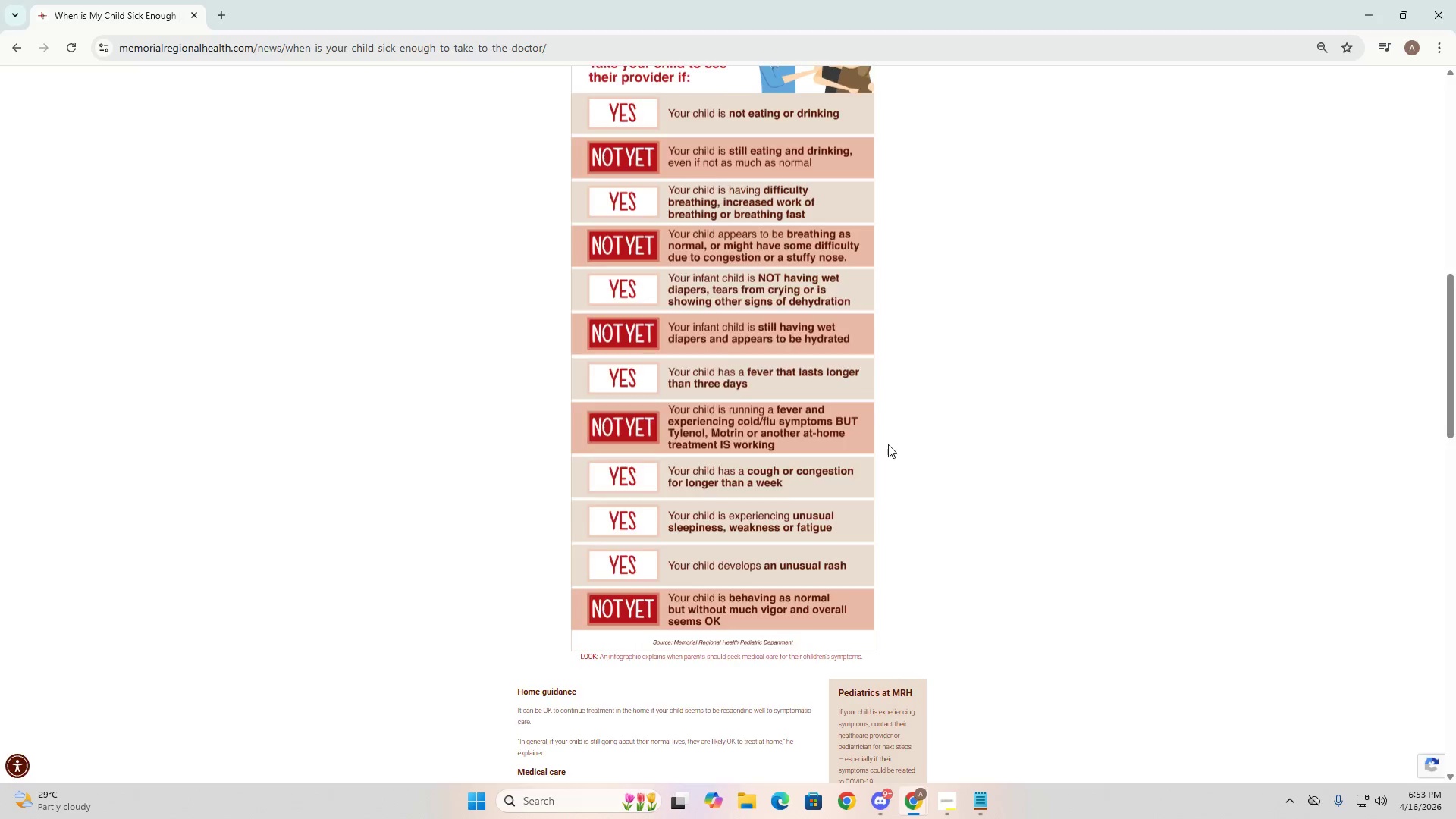 
key(Tab)
type(Tylenol )
 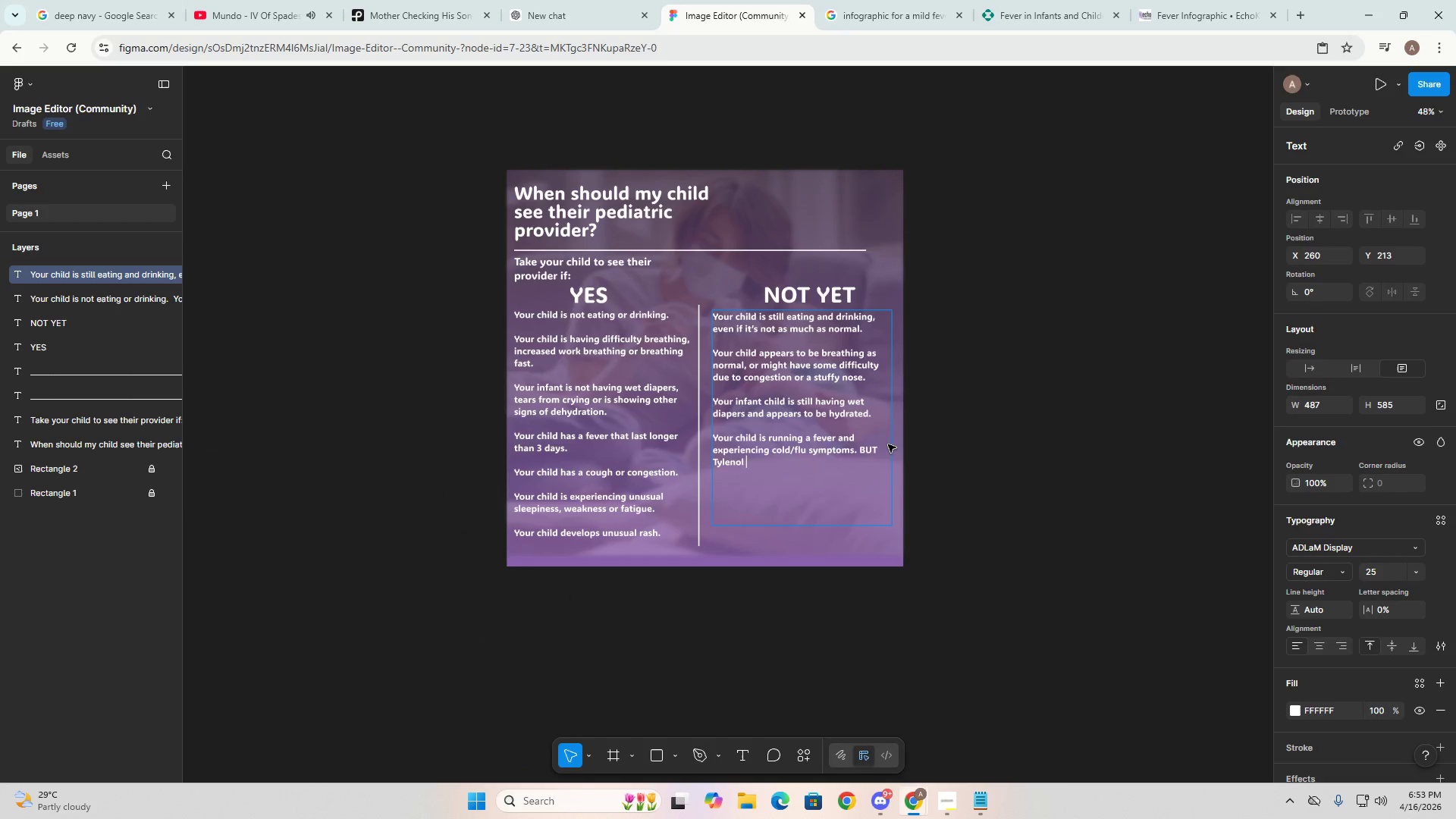 
key(Alt+AltLeft)
 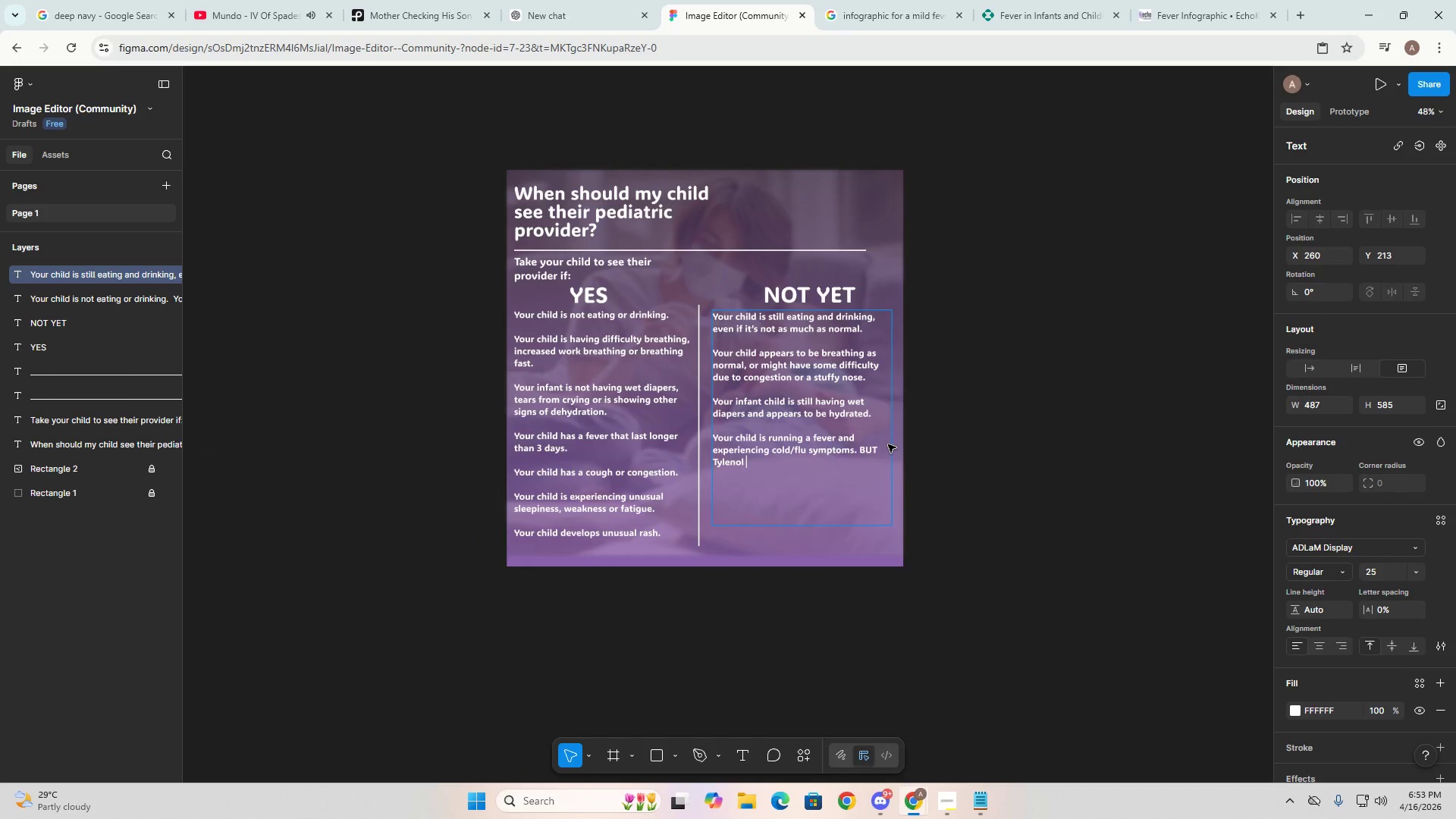 
key(Alt+Tab)
 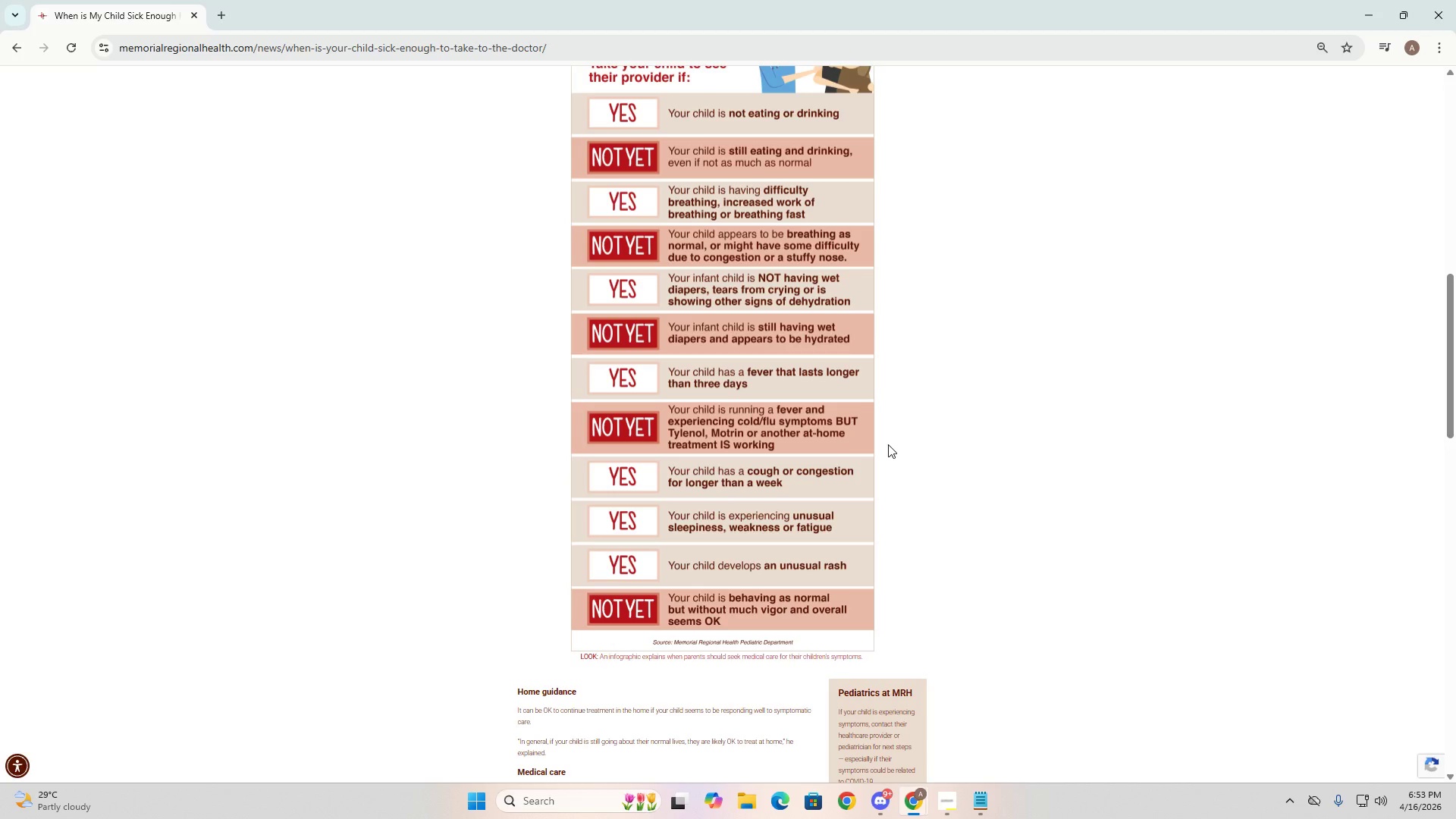 
key(Backspace)
 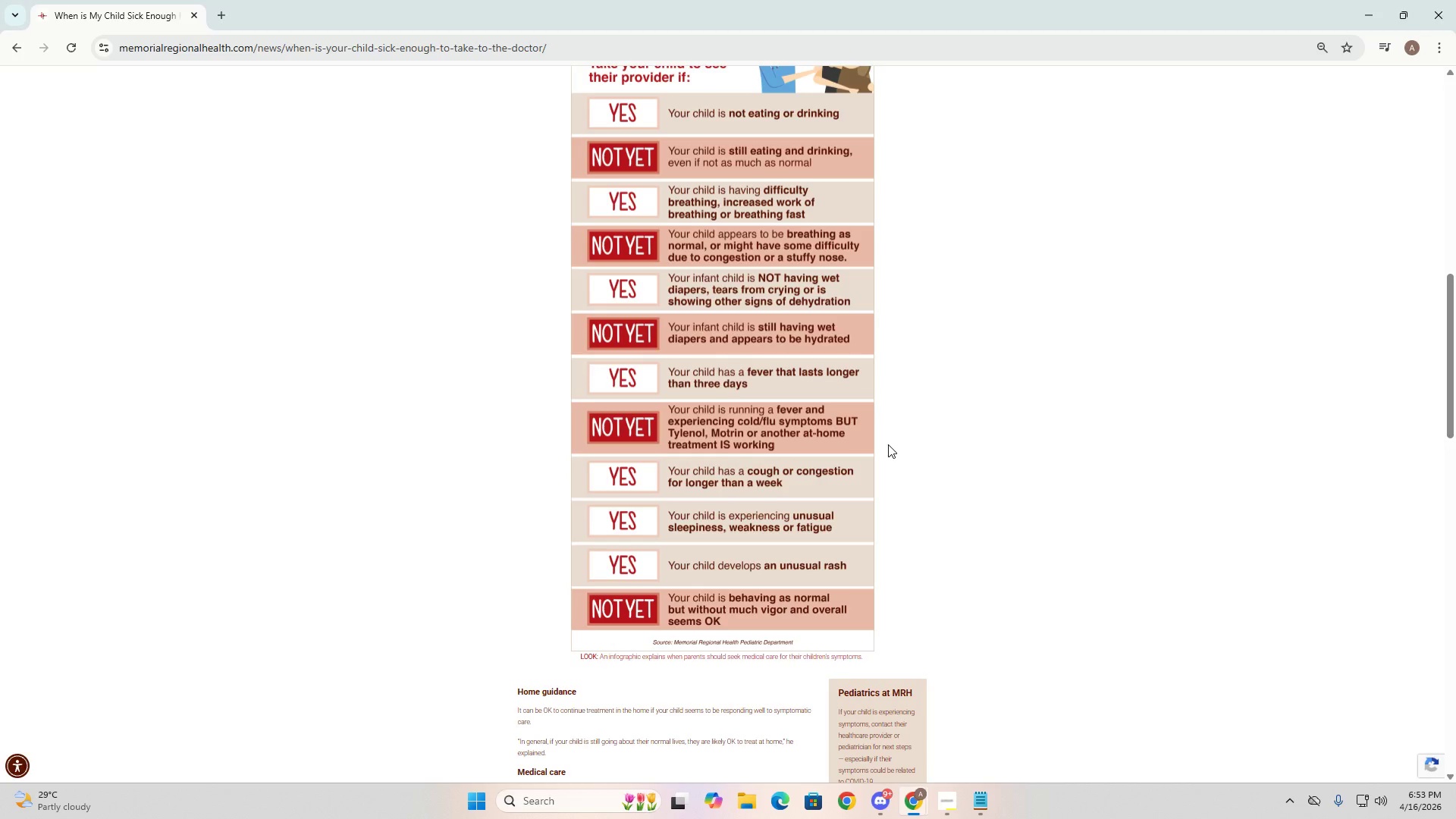 
key(Alt+AltLeft)
 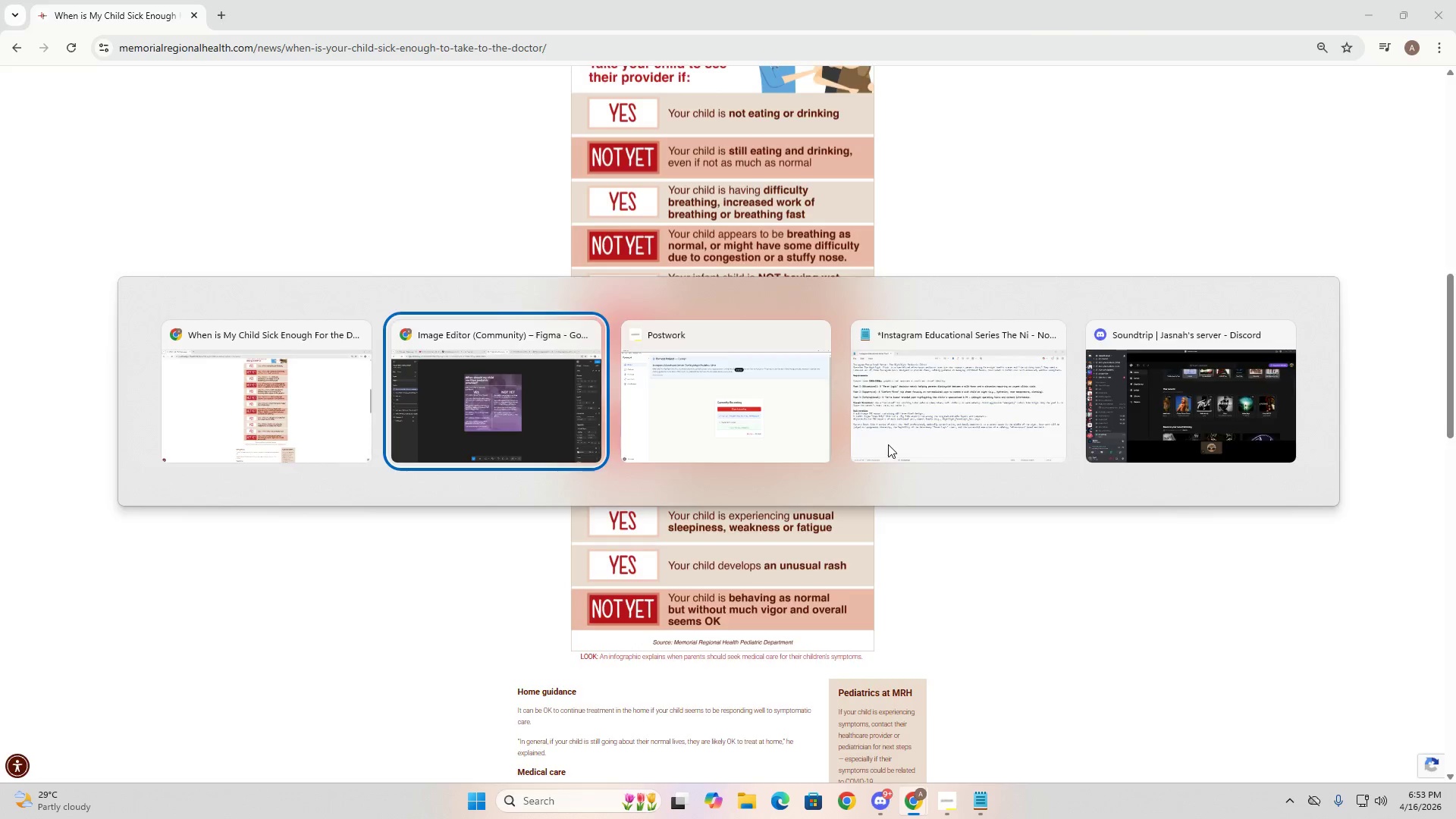 
key(Tab)
key(Backspace)
type(, Mortin )
 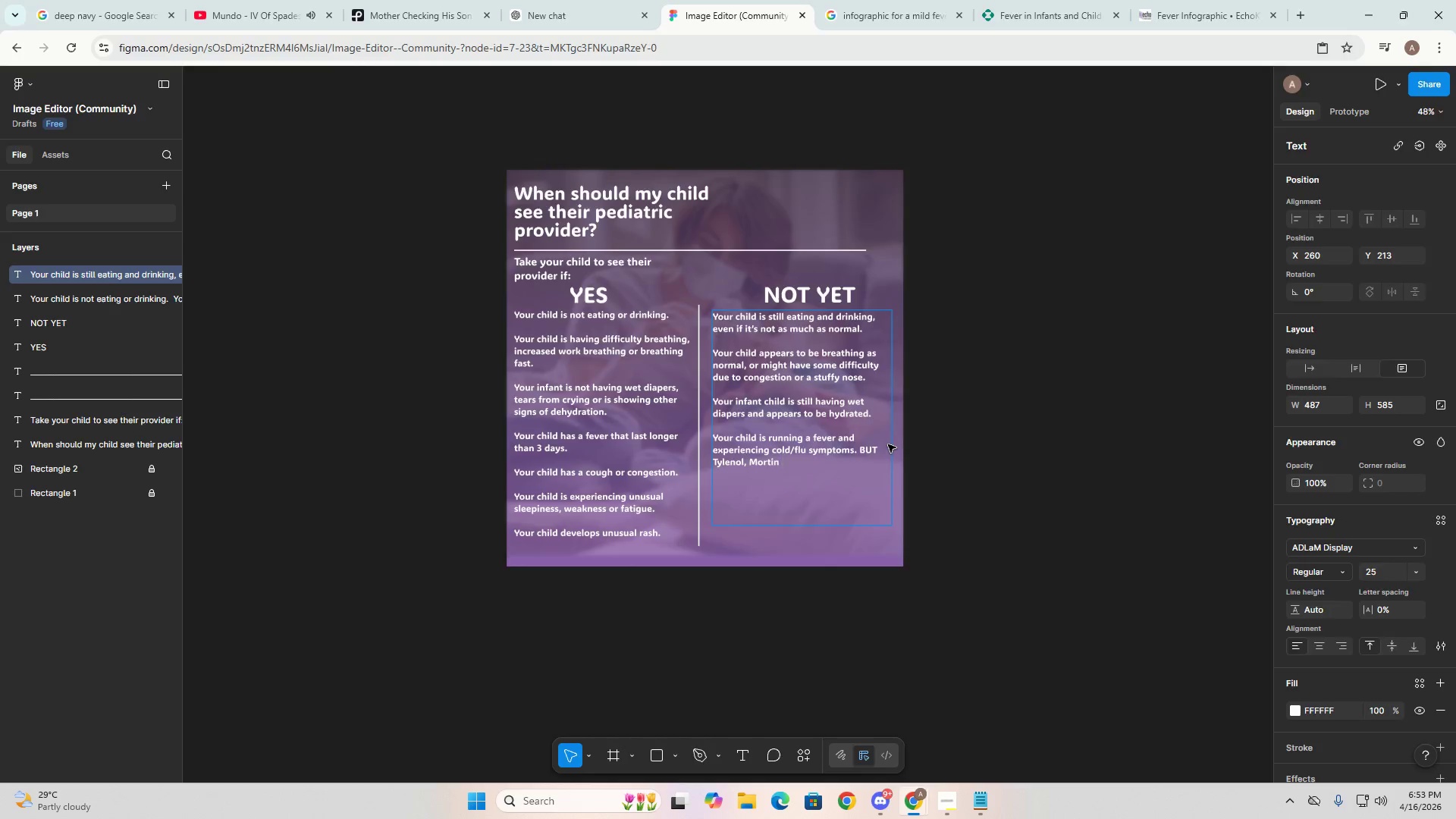 
 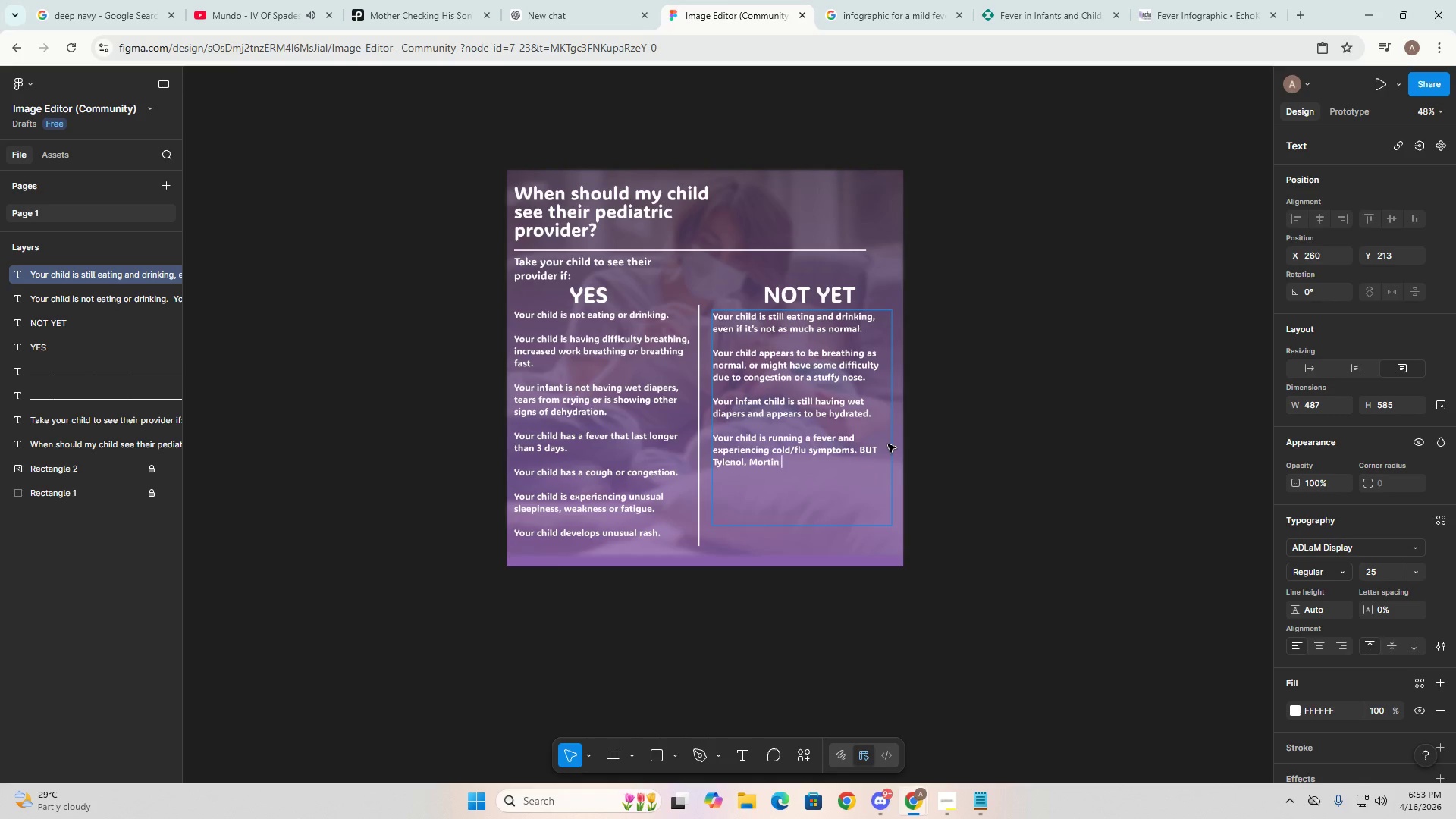 
key(Alt+AltLeft)
 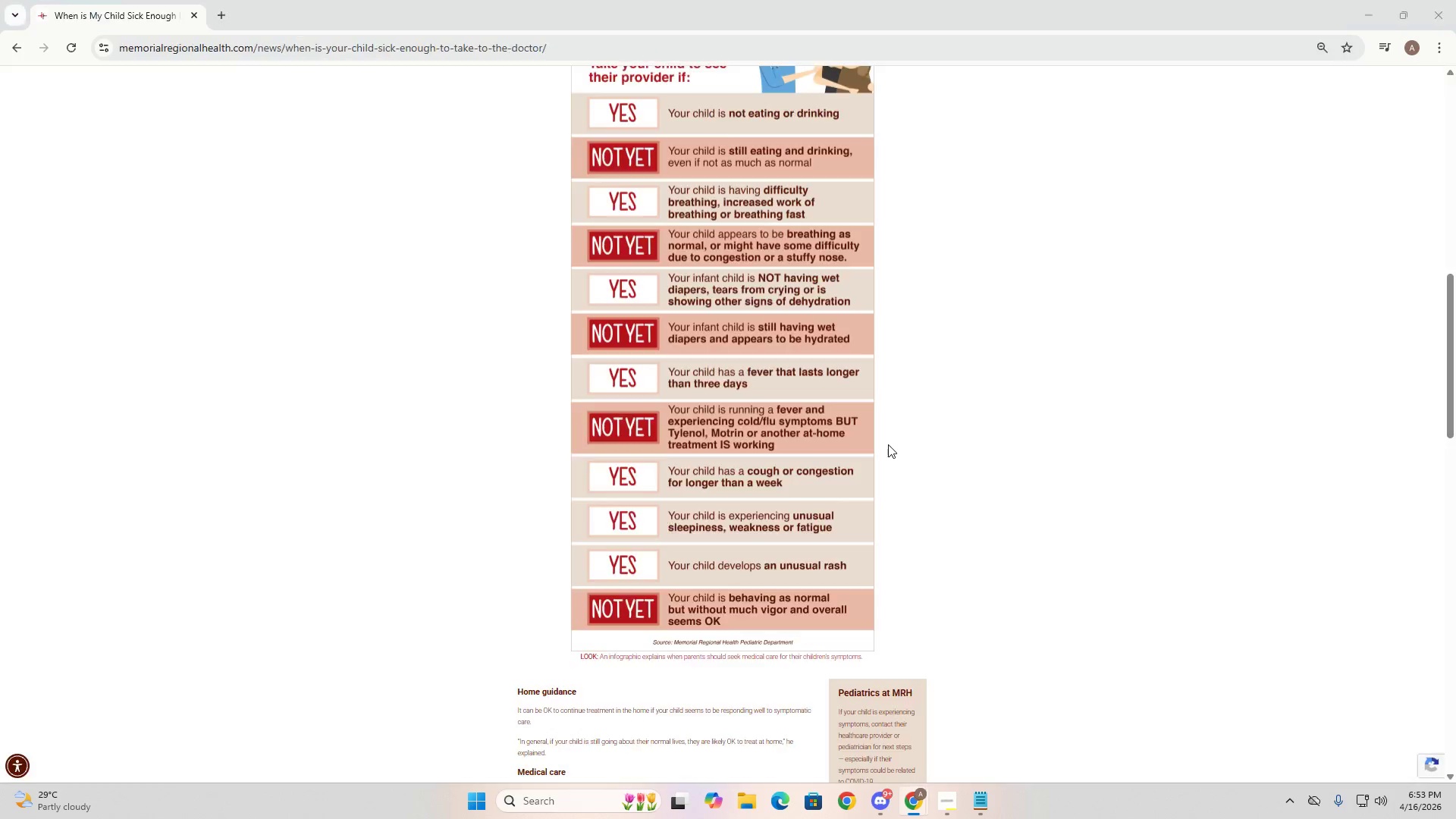 
key(Alt+Tab)
 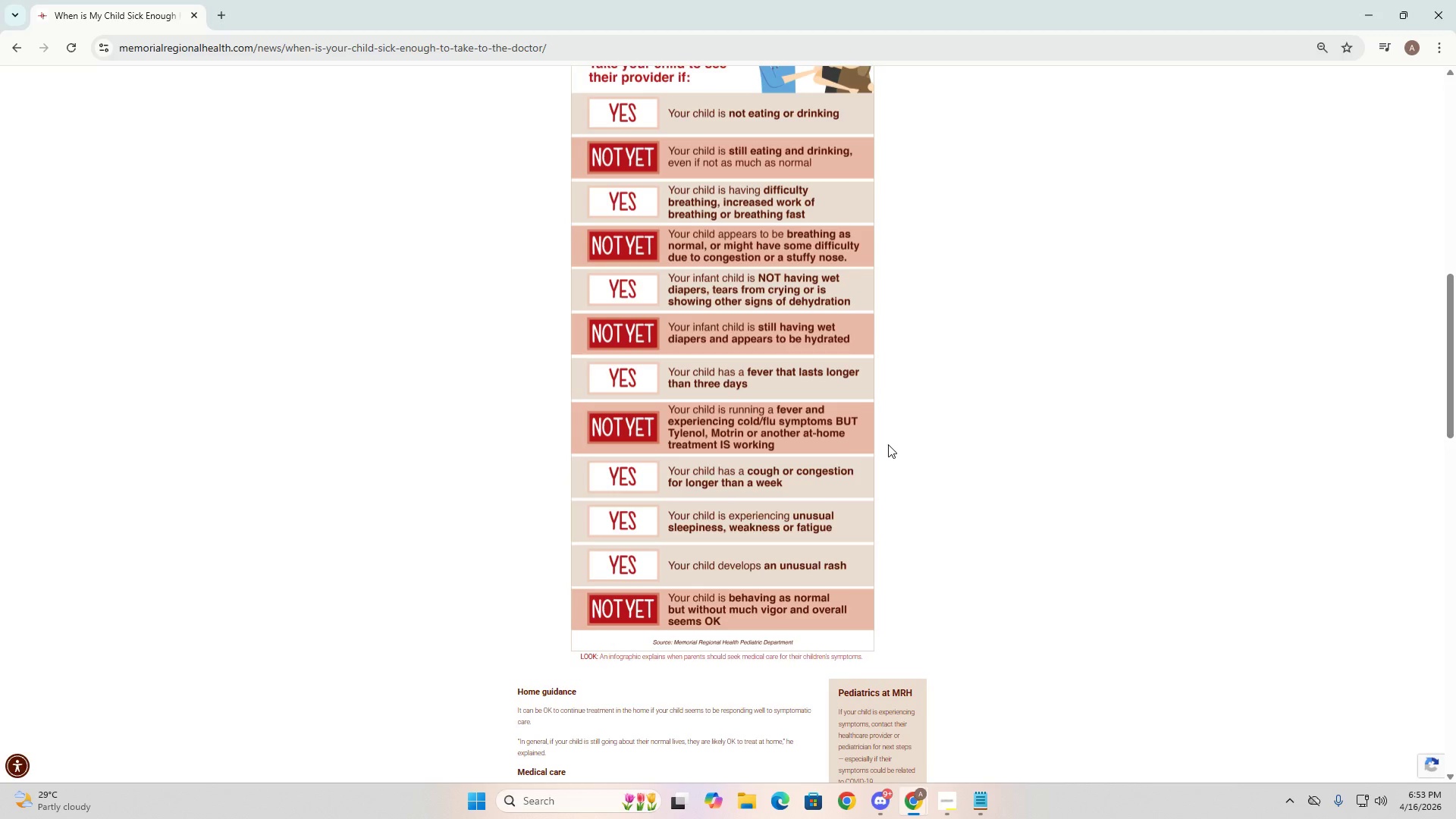 
key(Alt+AltLeft)
 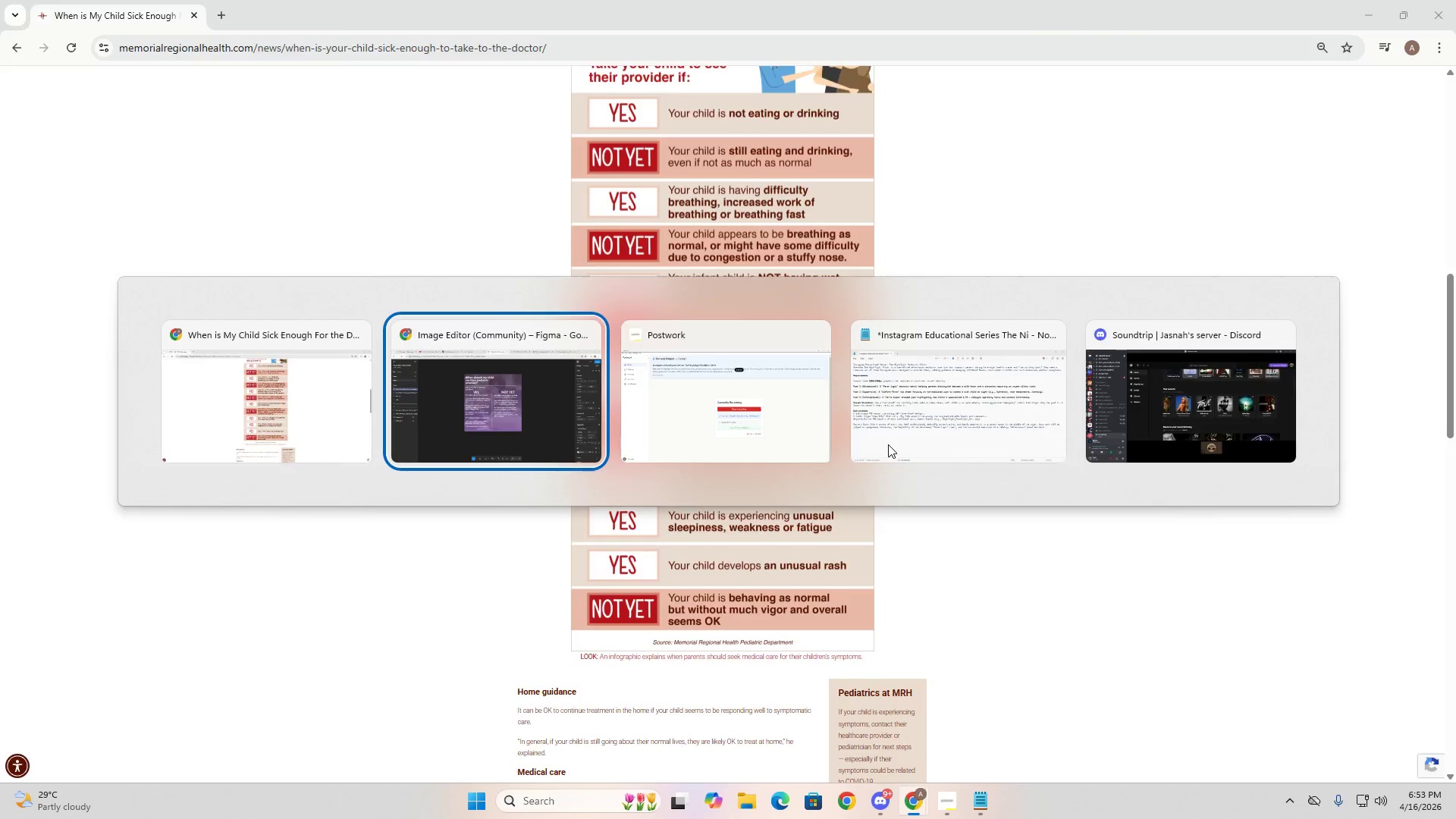 
key(Tab)
type(or anotj)
key(Backspace)
type(her )
 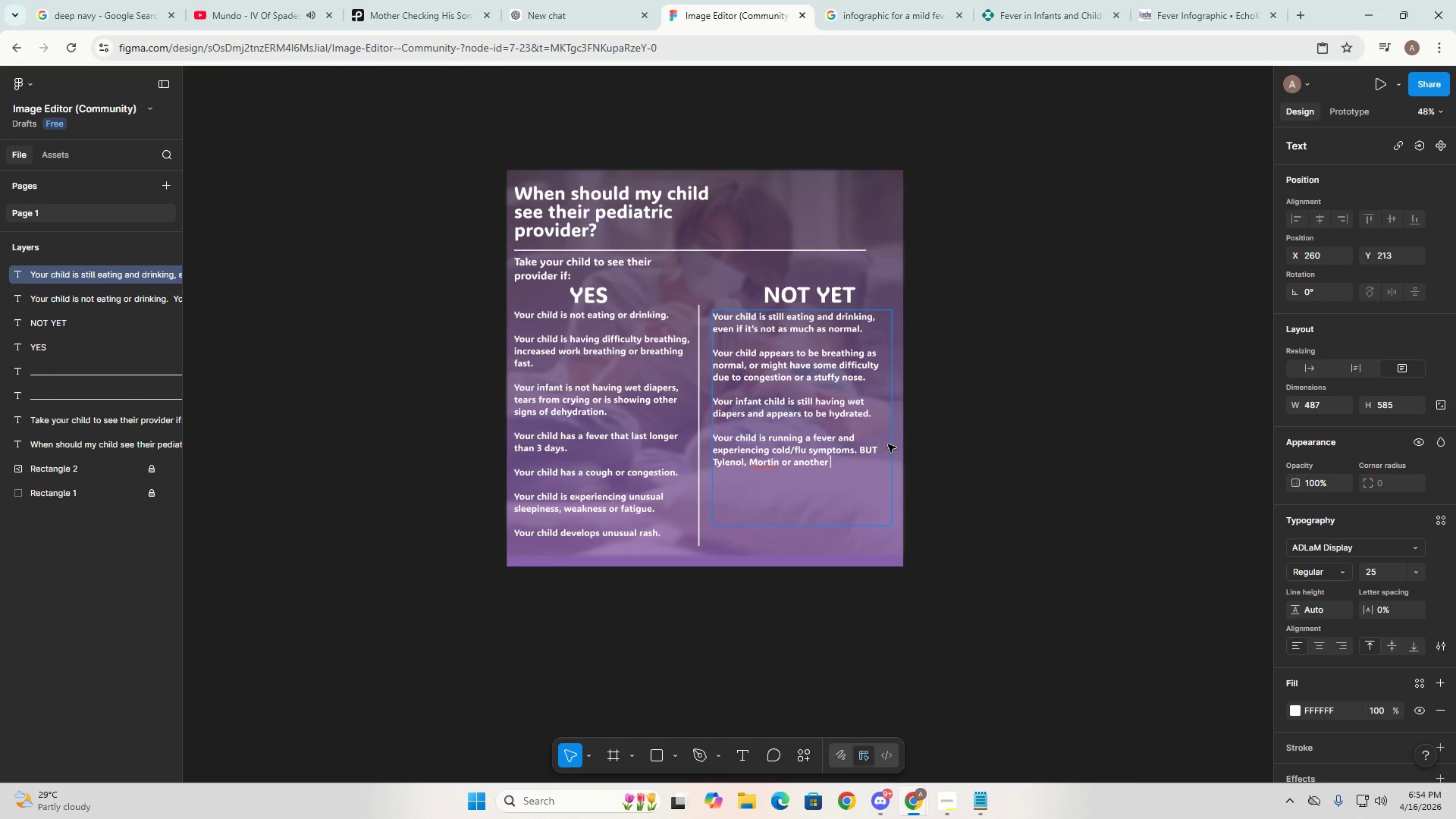 
key(Alt+AltLeft)
 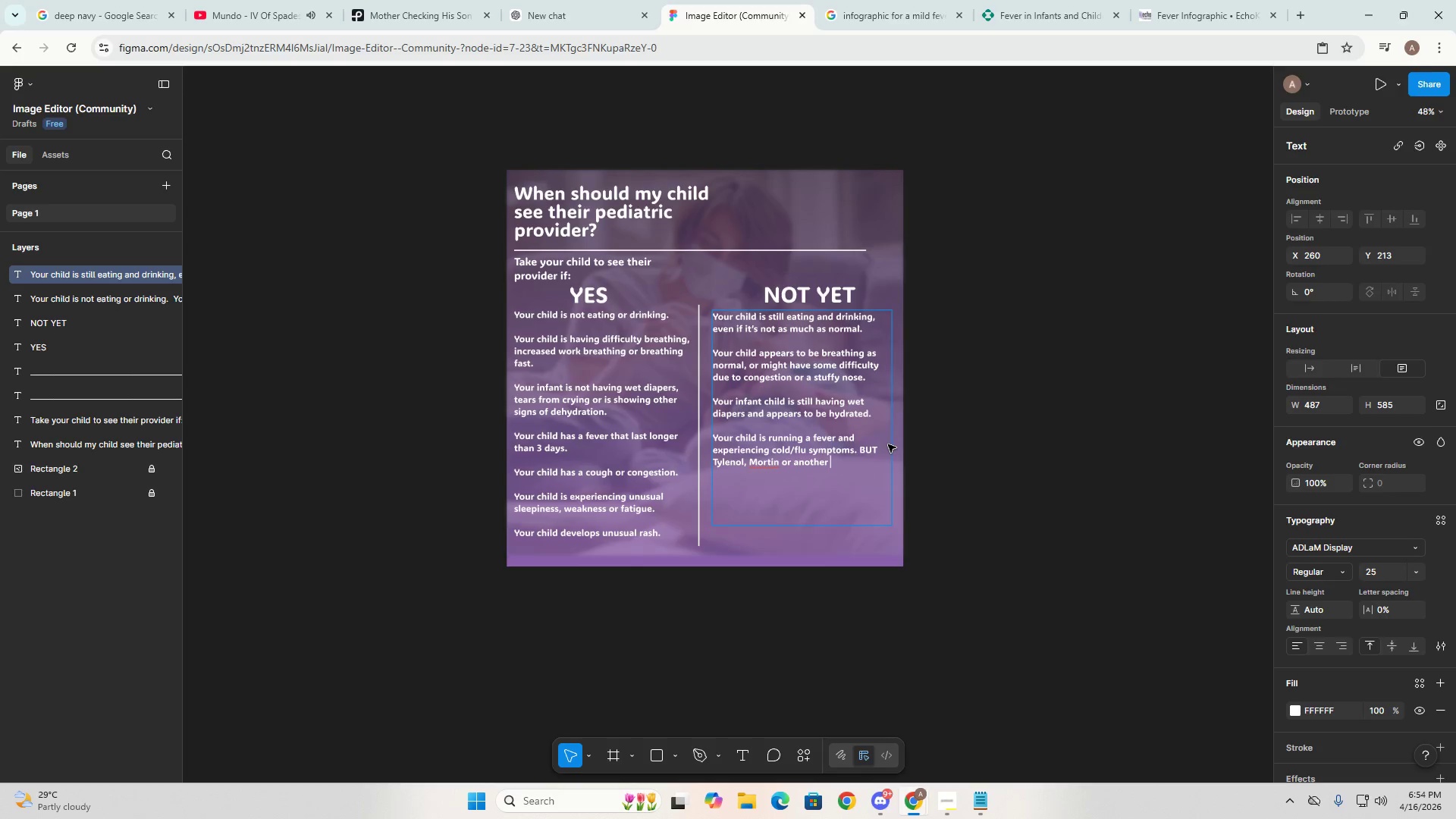 
key(Alt+Tab)
 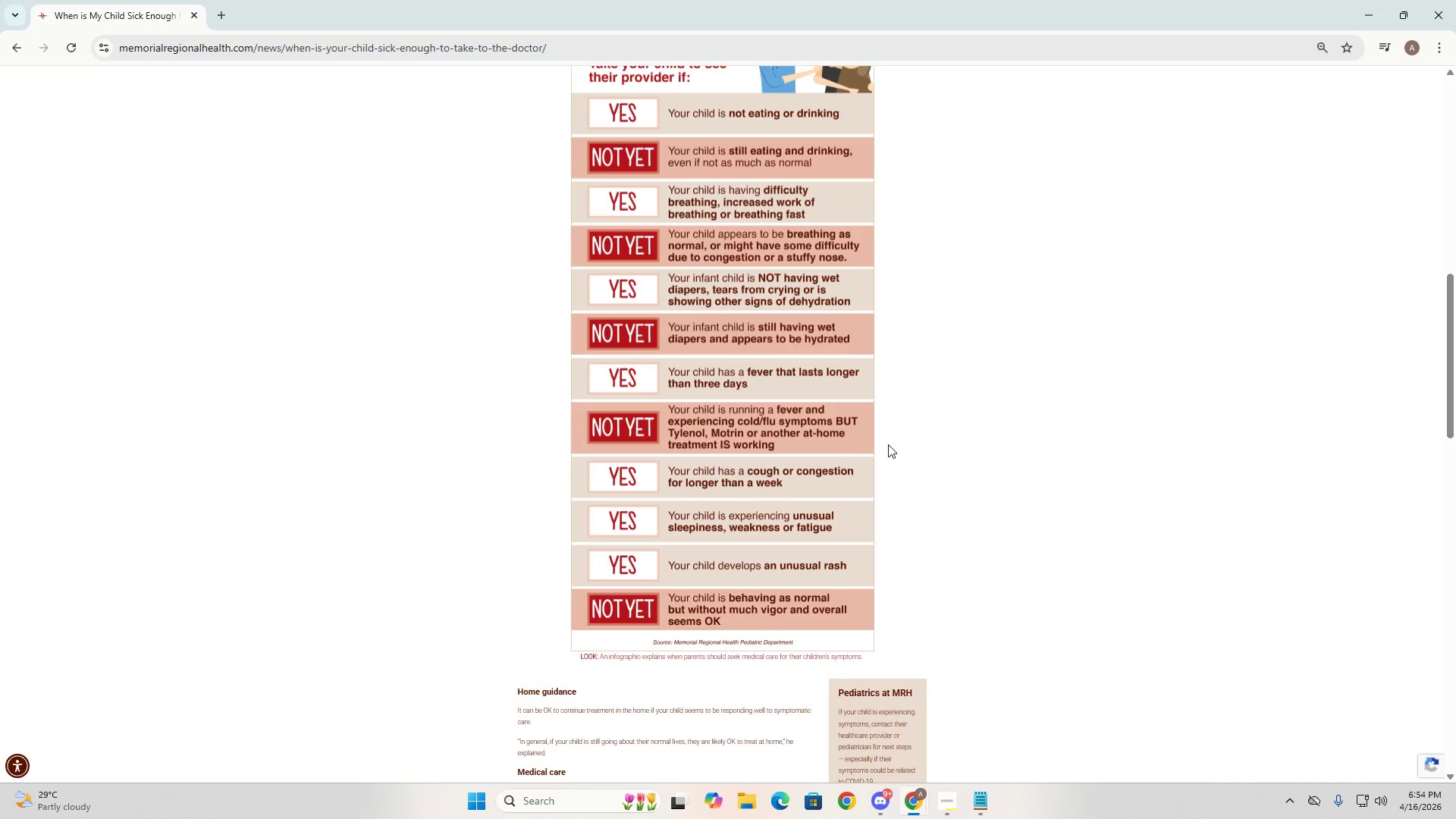 
key(Alt+AltLeft)
 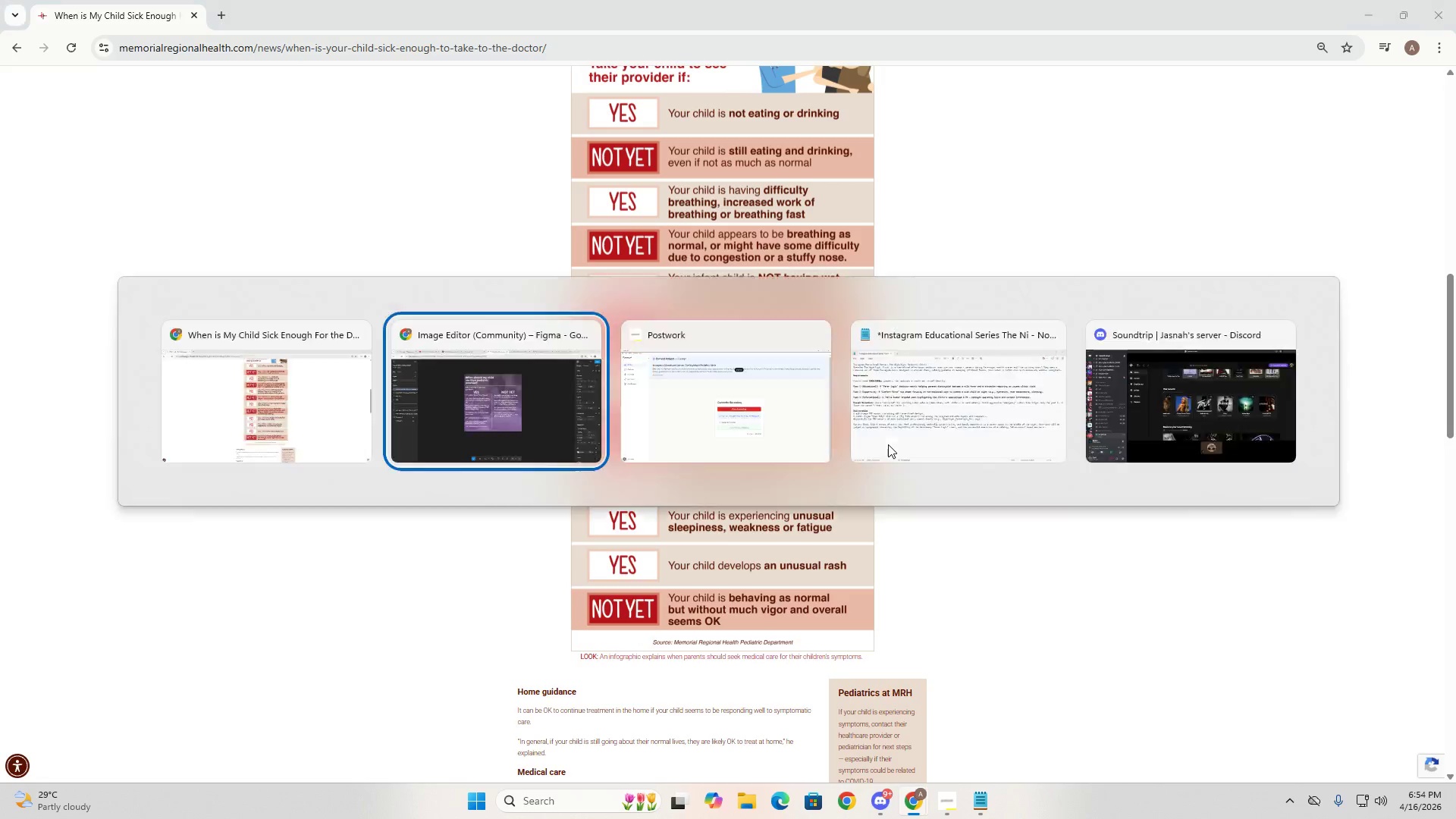 
key(Tab)
type(at-home treament)
key(Backspace)
key(Backspace)
key(Backspace)
key(Backspace)
key(Backspace)
type(t)
key(Backspace)
type(atment )
 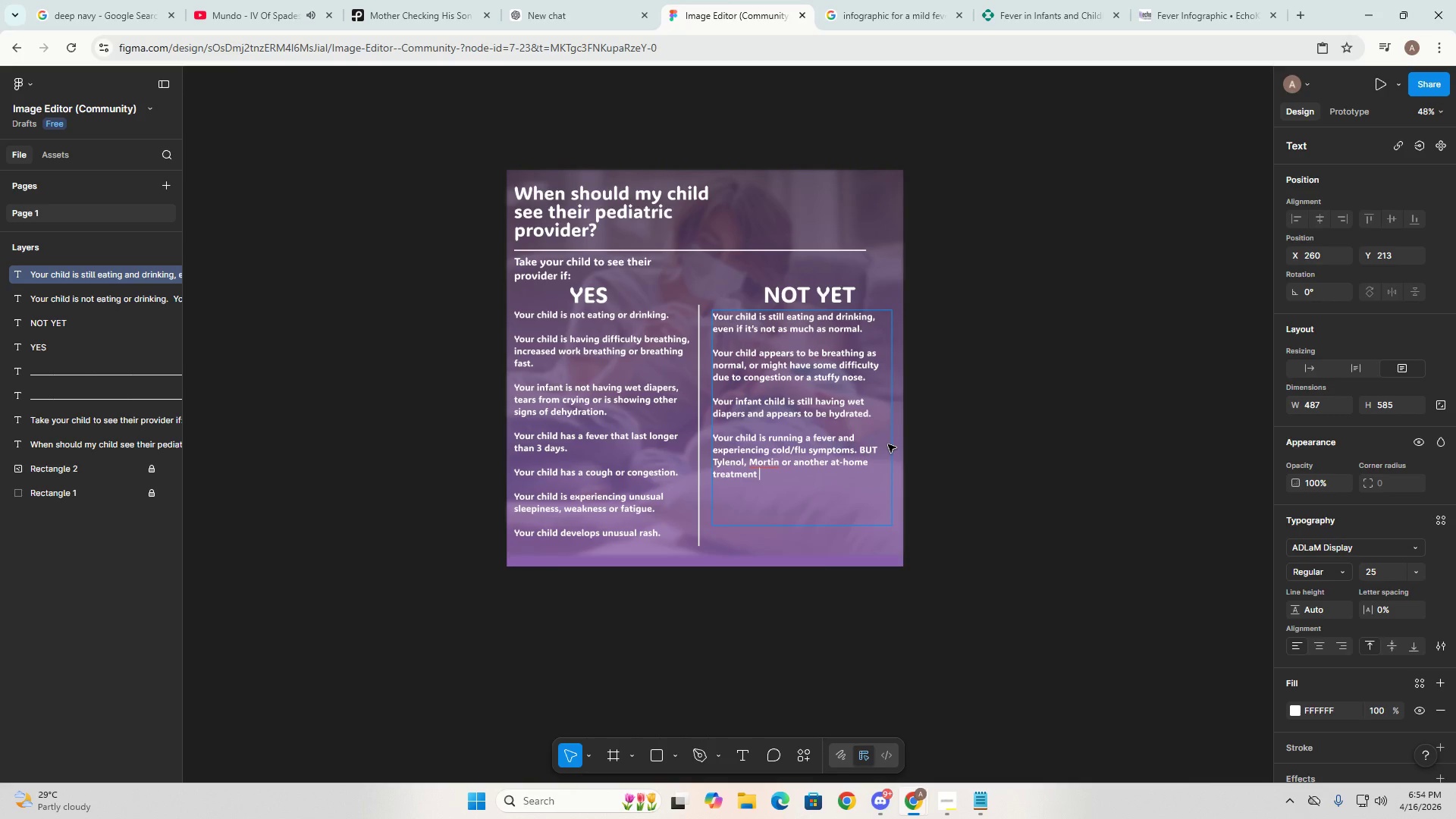 
key(Alt+AltLeft)
 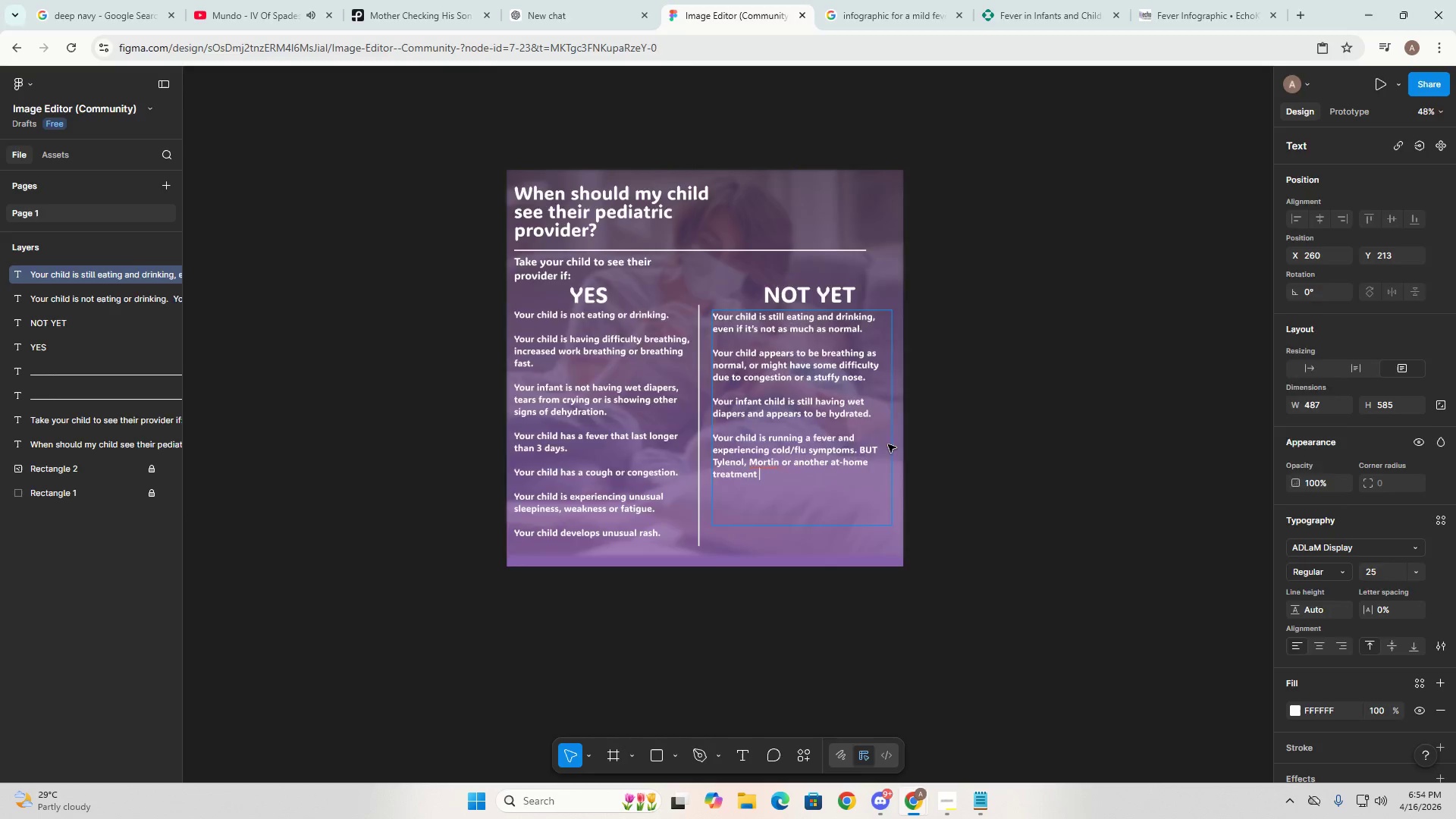 
key(Alt+Tab)
 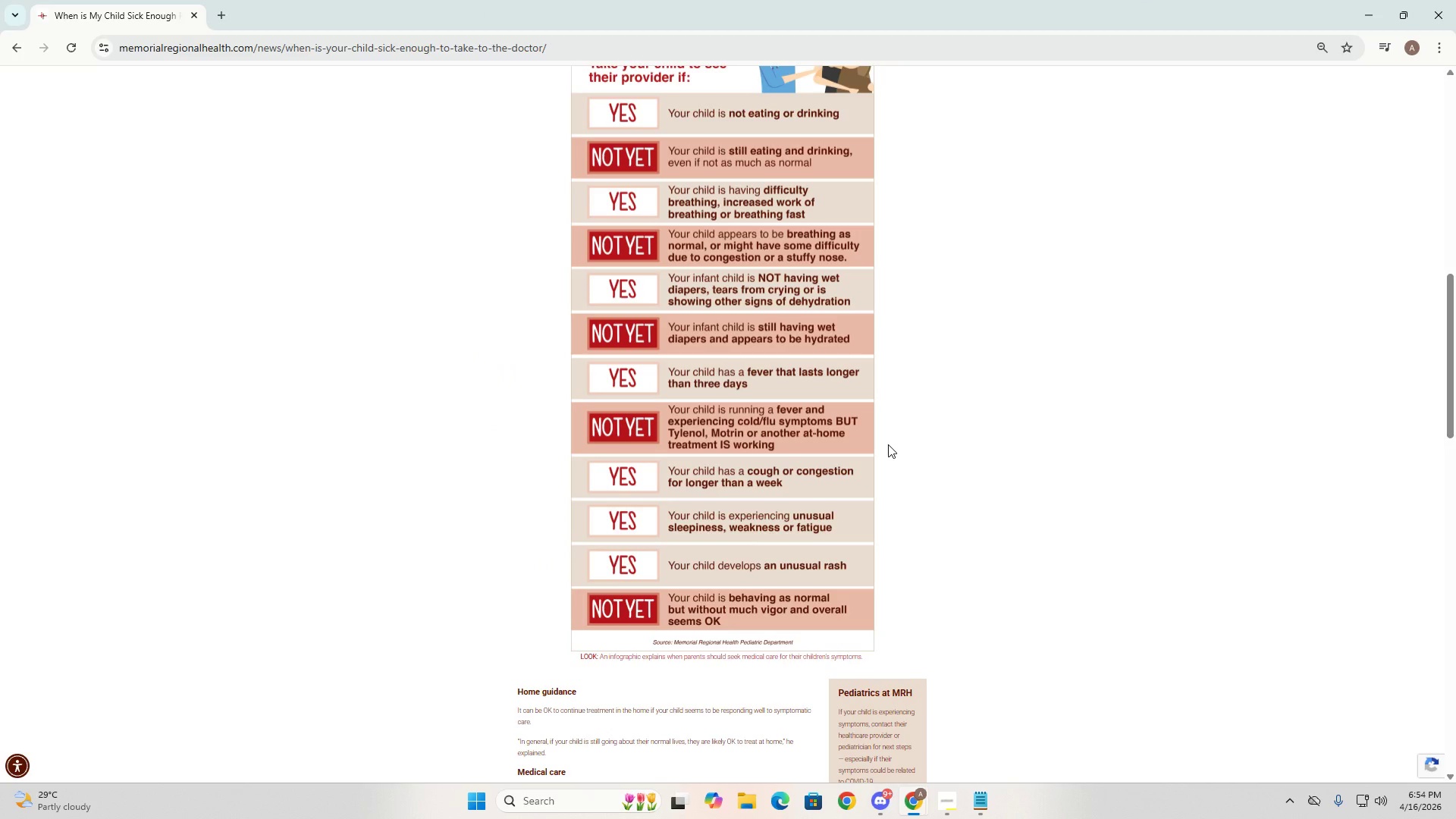 
key(Alt+AltLeft)
 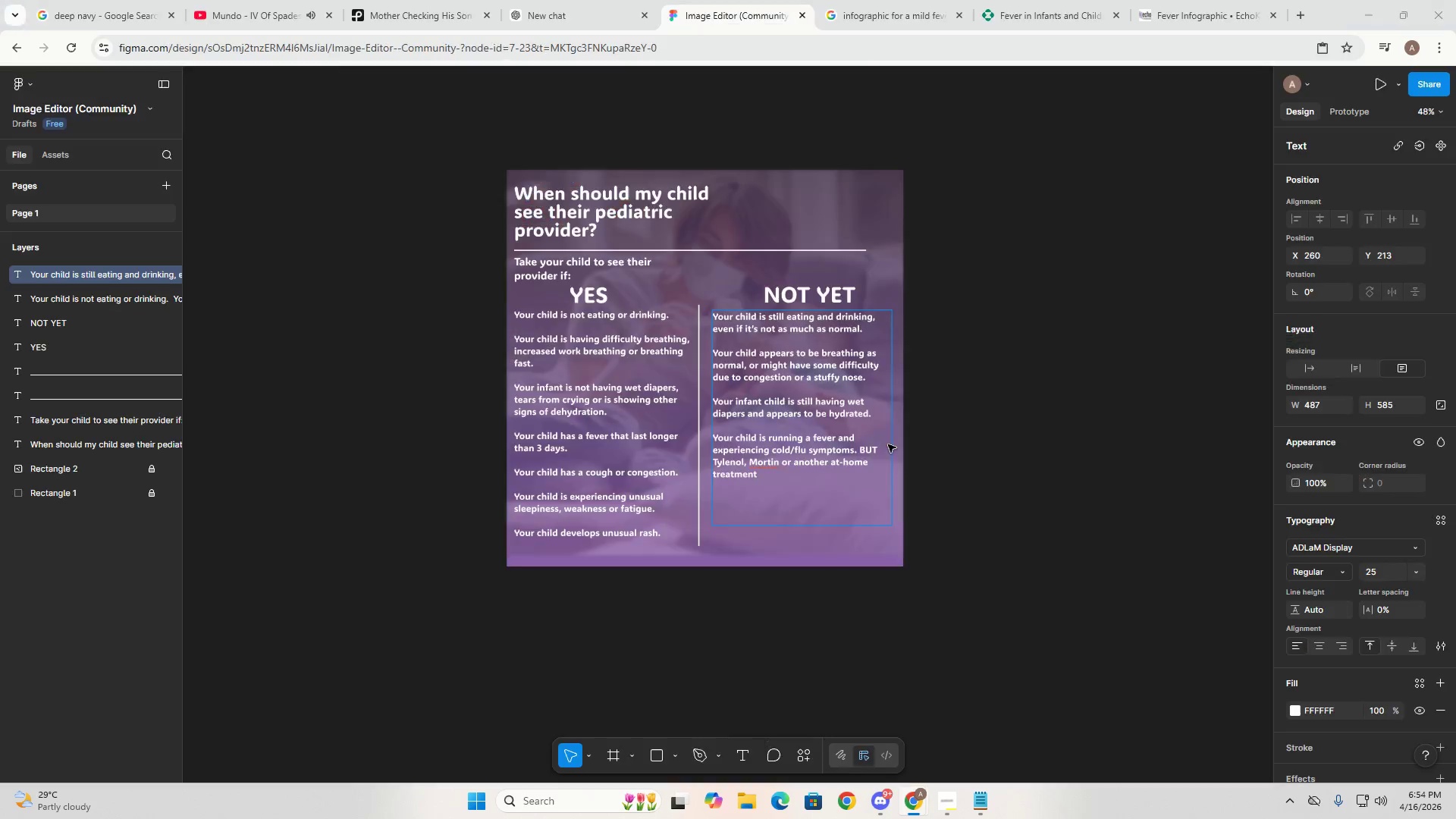 
key(Tab)
type(IS wok)
key(Backspace)
type(rking)
 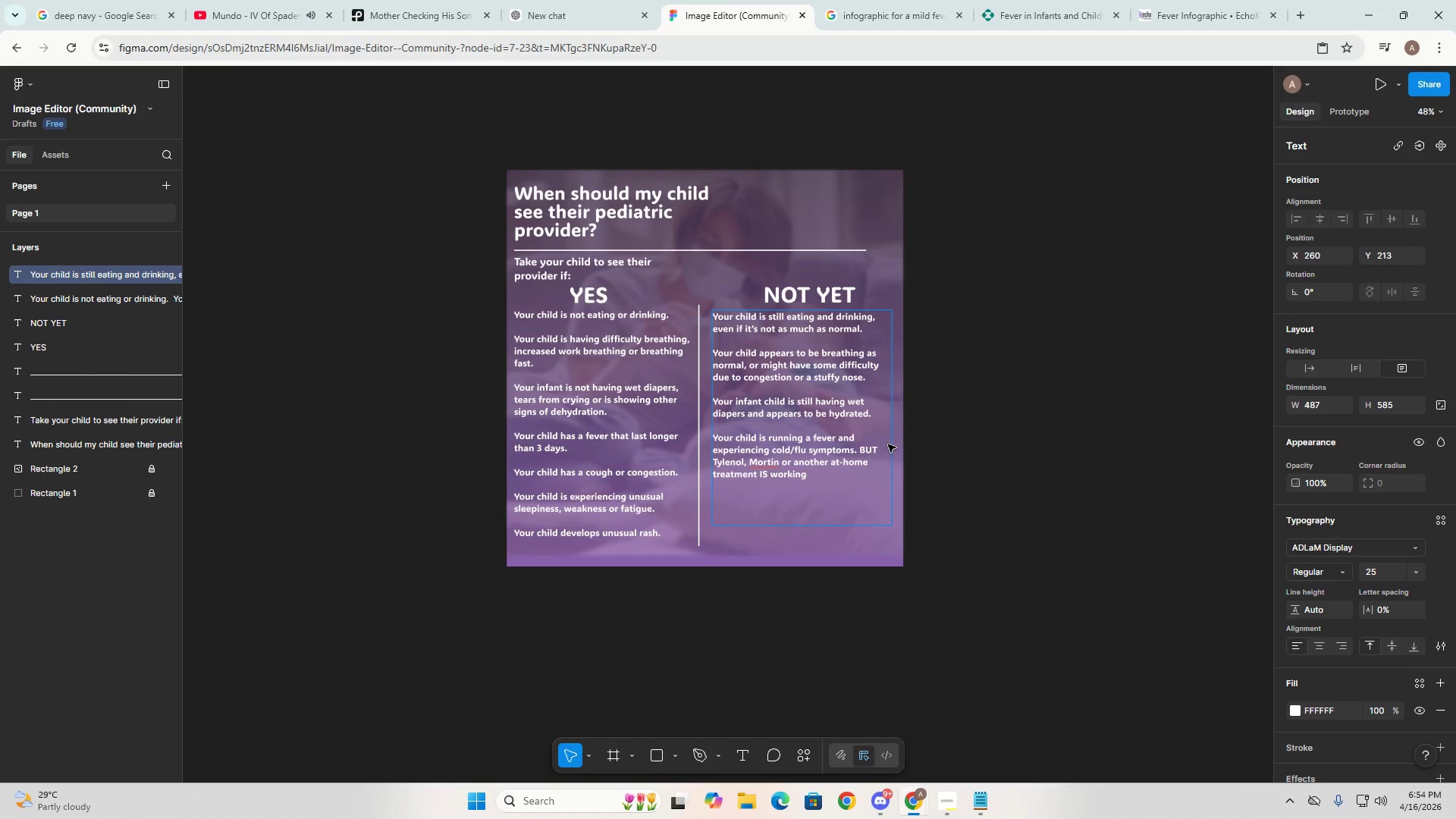 
key(Alt+AltLeft)
 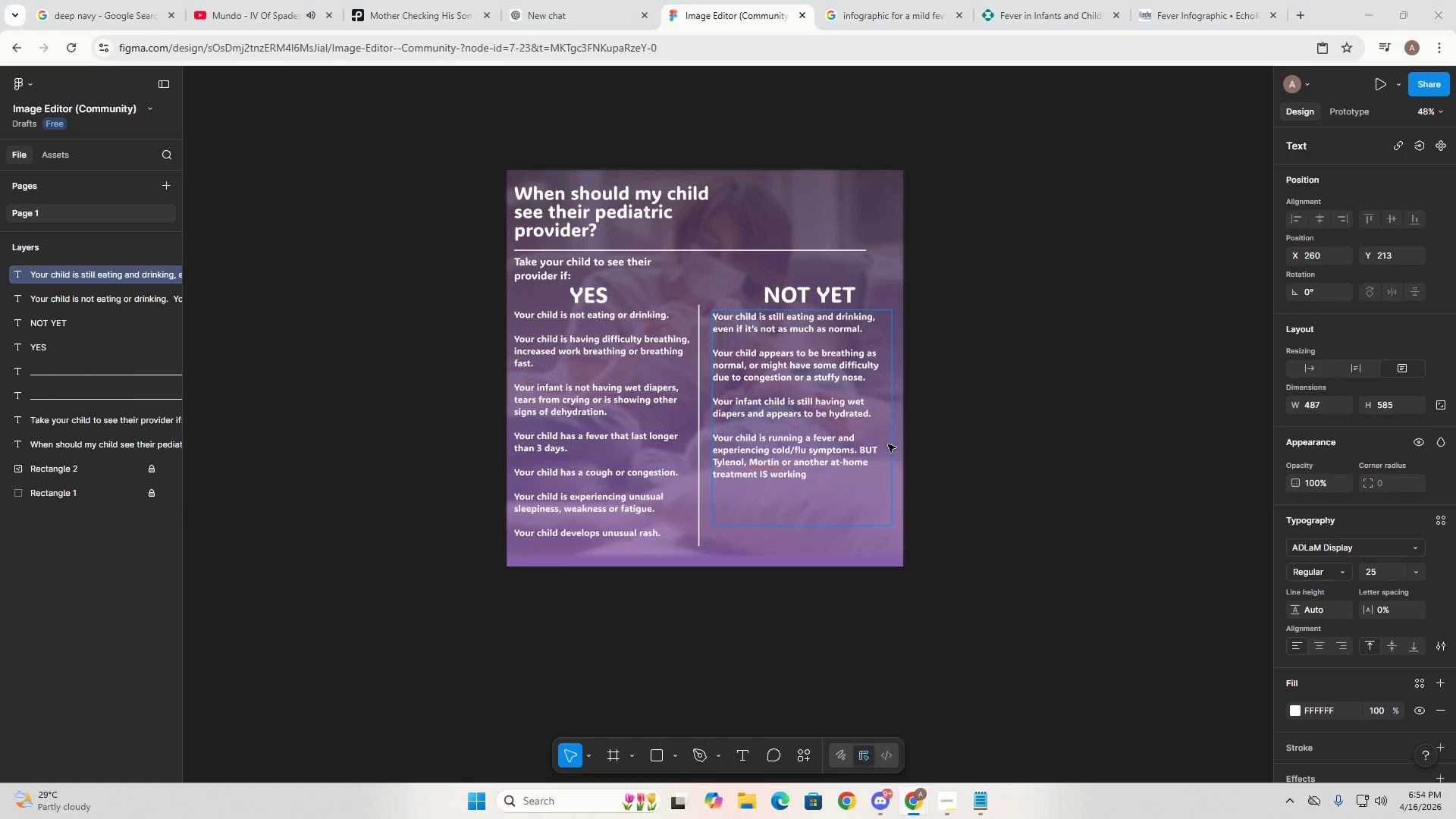 
key(Alt+Tab)
 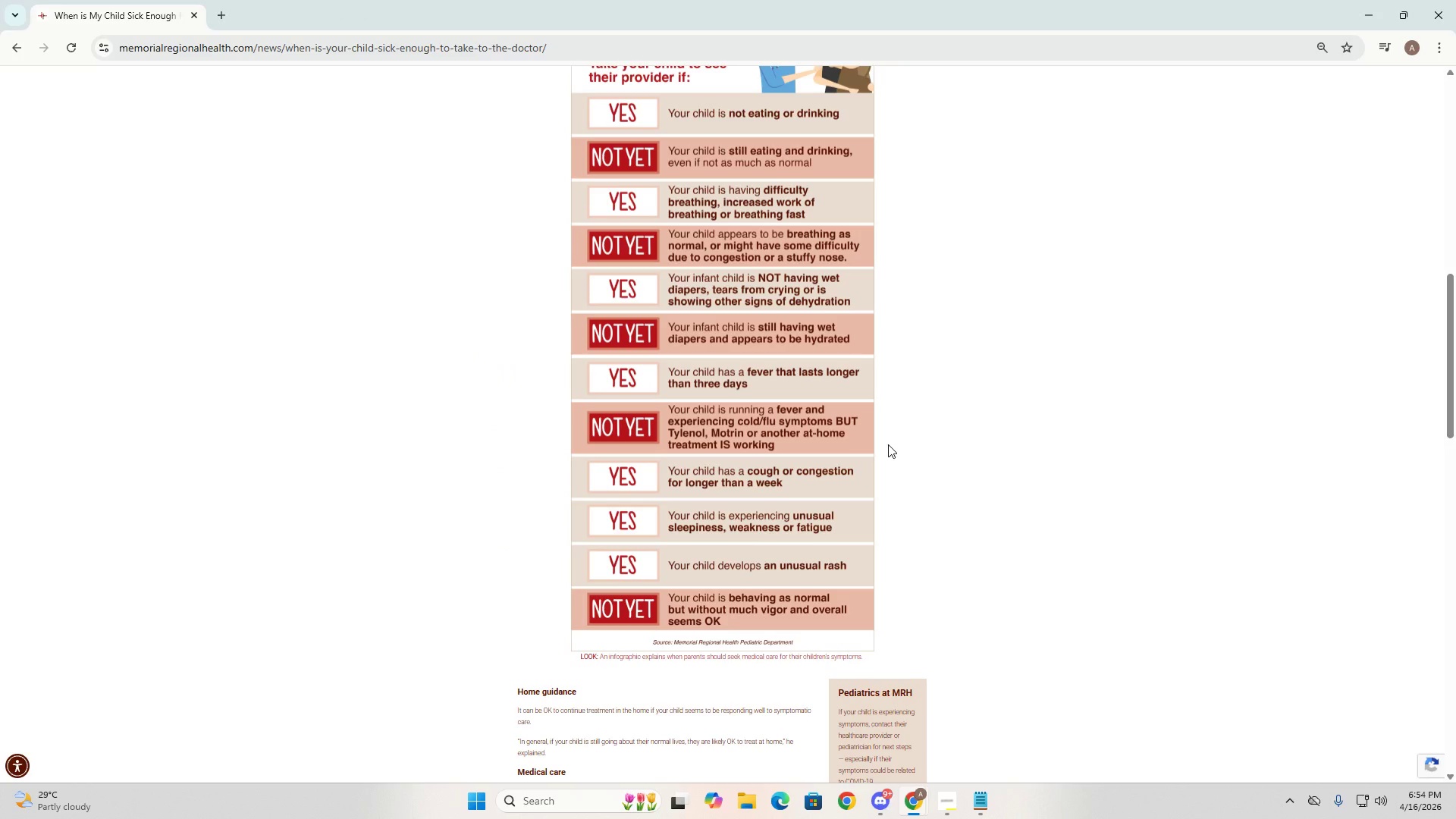 
key(Alt+AltLeft)
 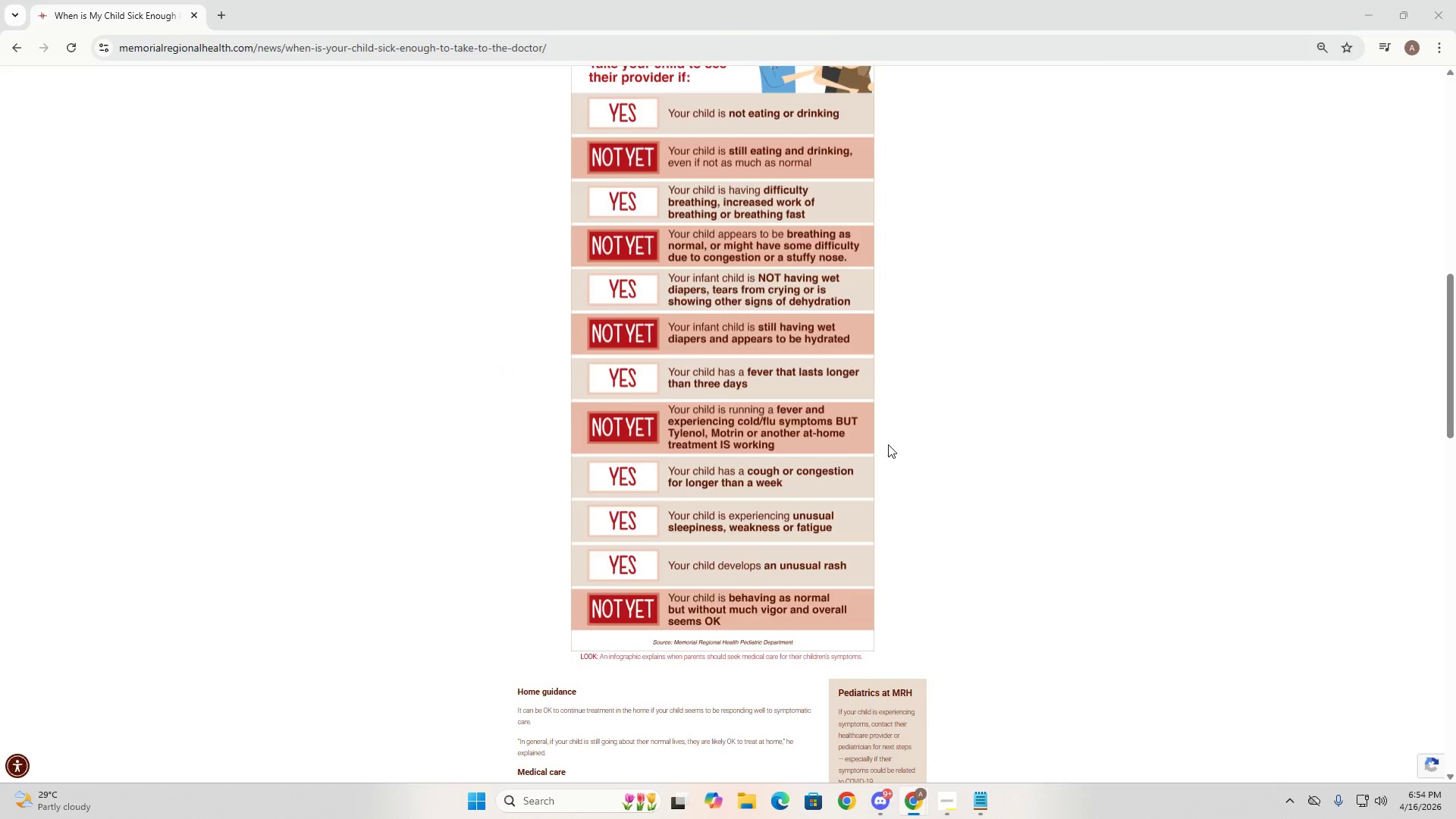 
key(Alt+Tab)
 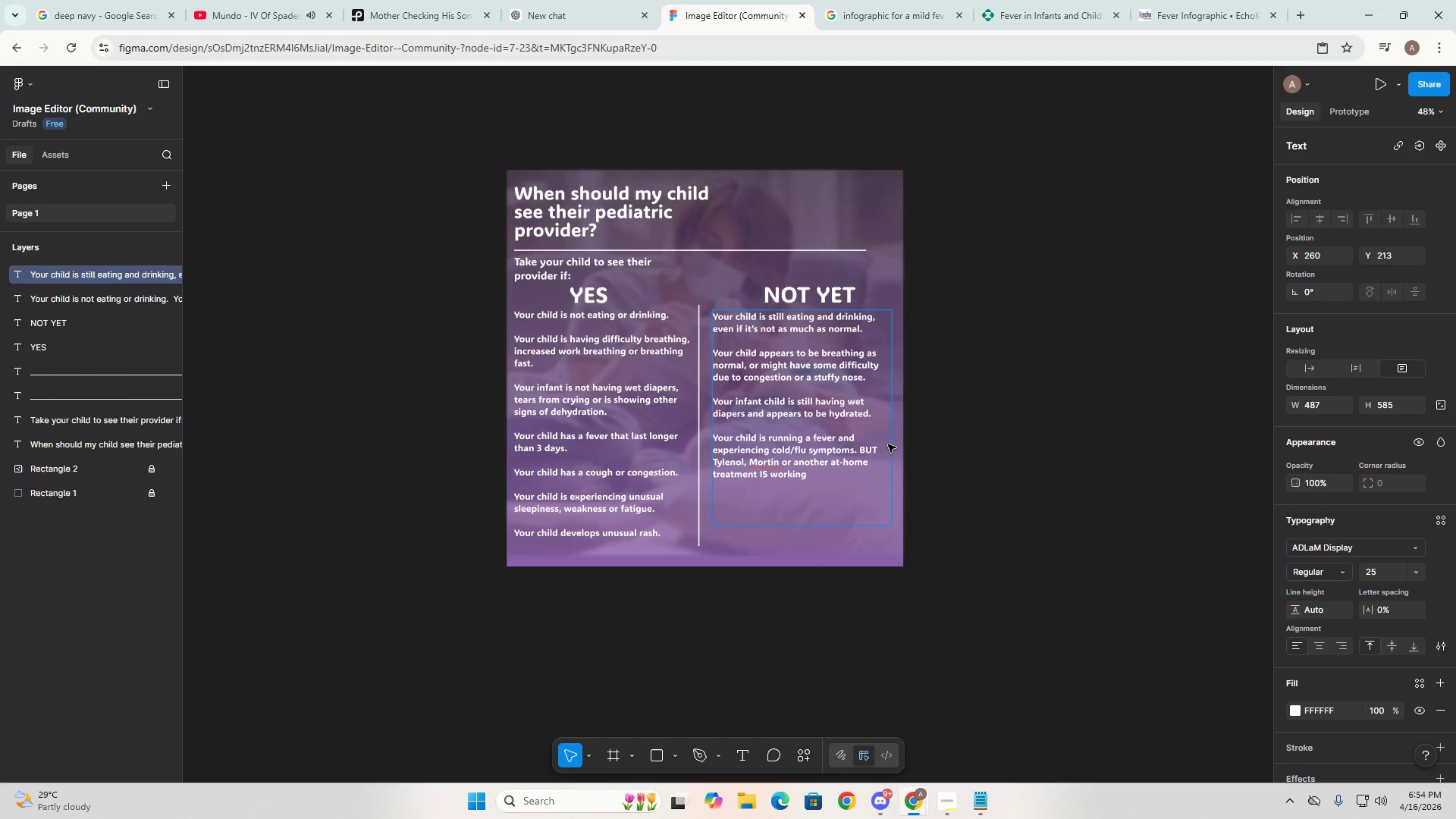 
key(ArrowLeft)
 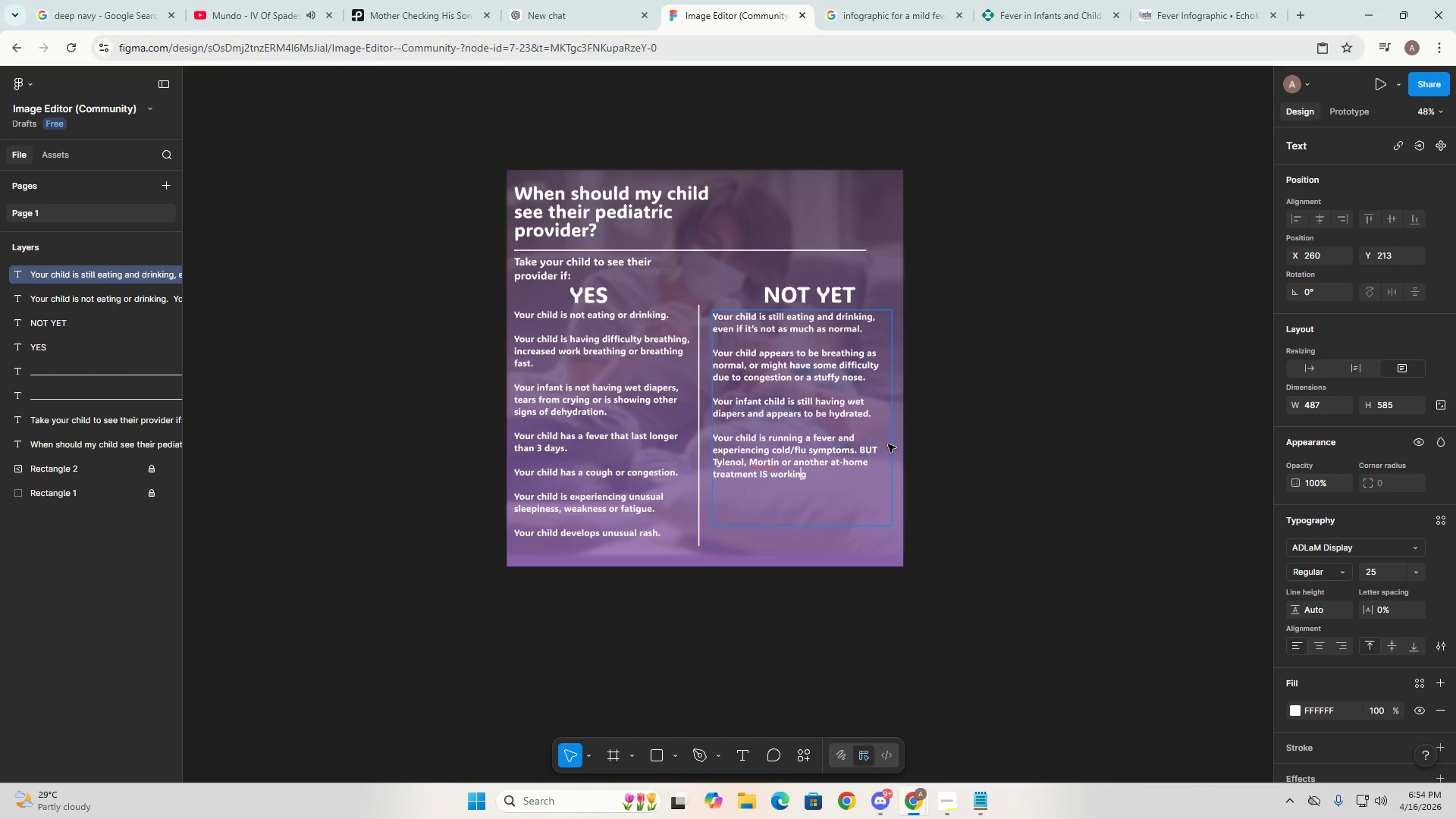 
key(ArrowUp)
 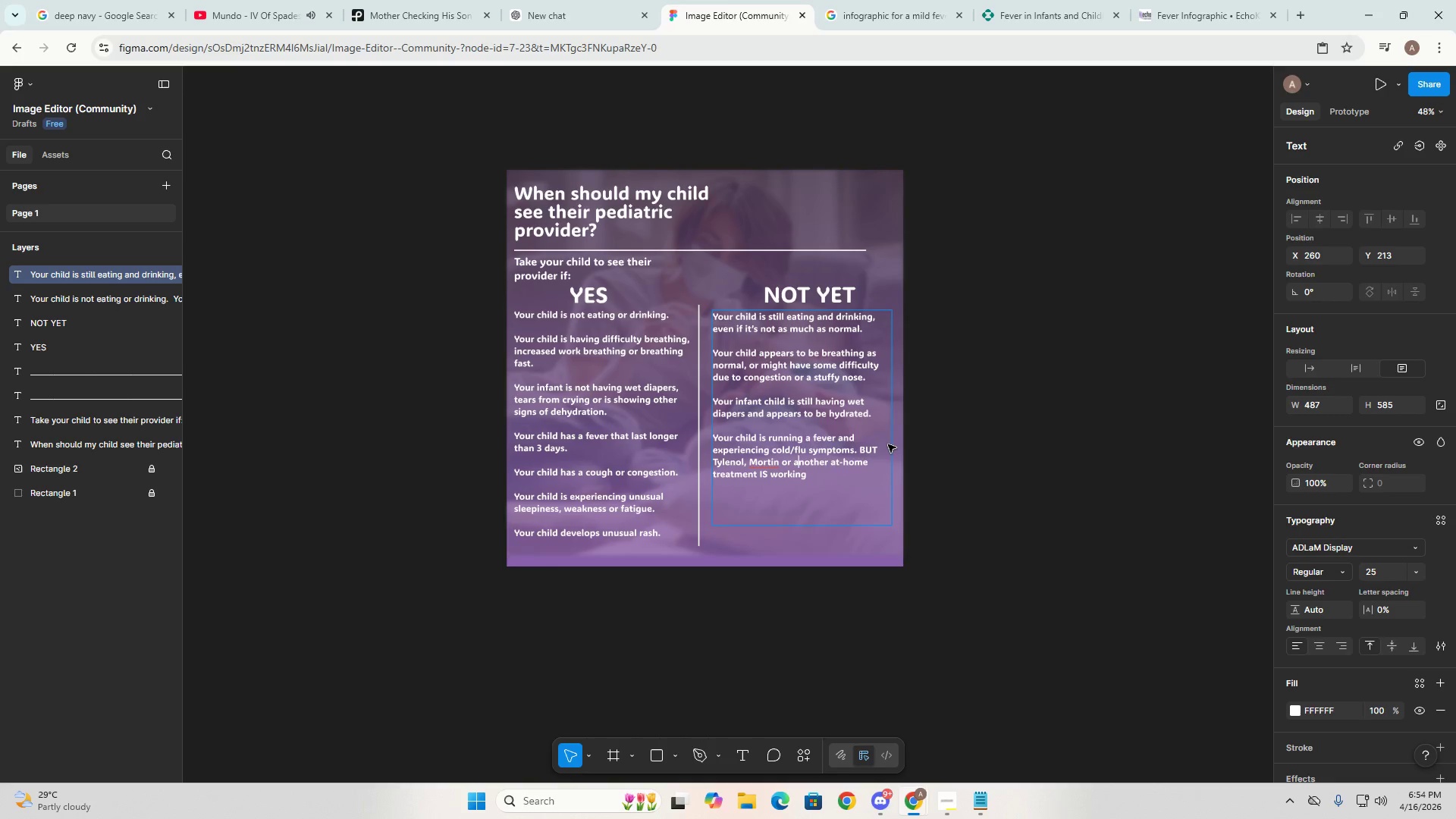 
key(ArrowLeft)
 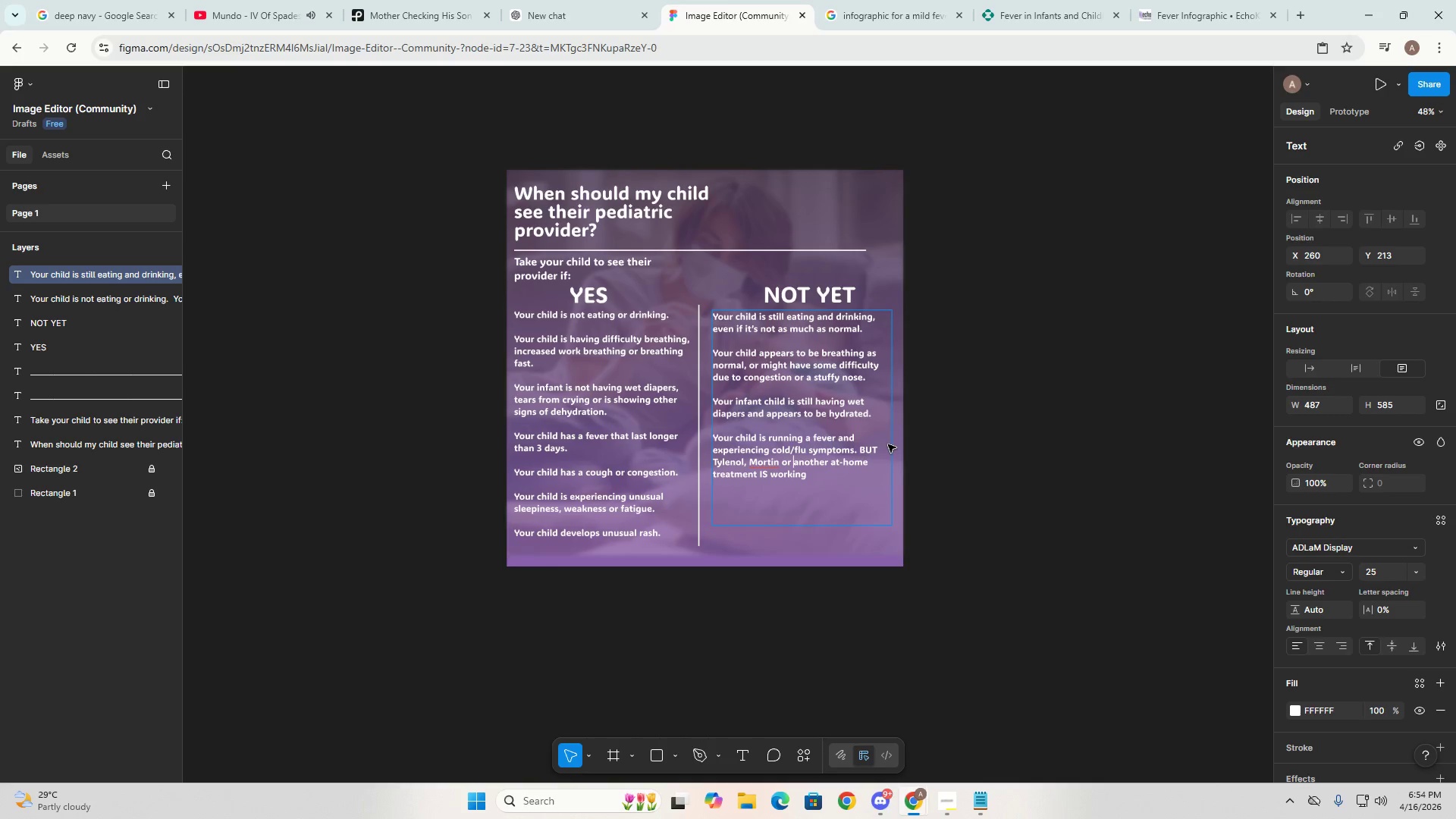 
key(ArrowLeft)
 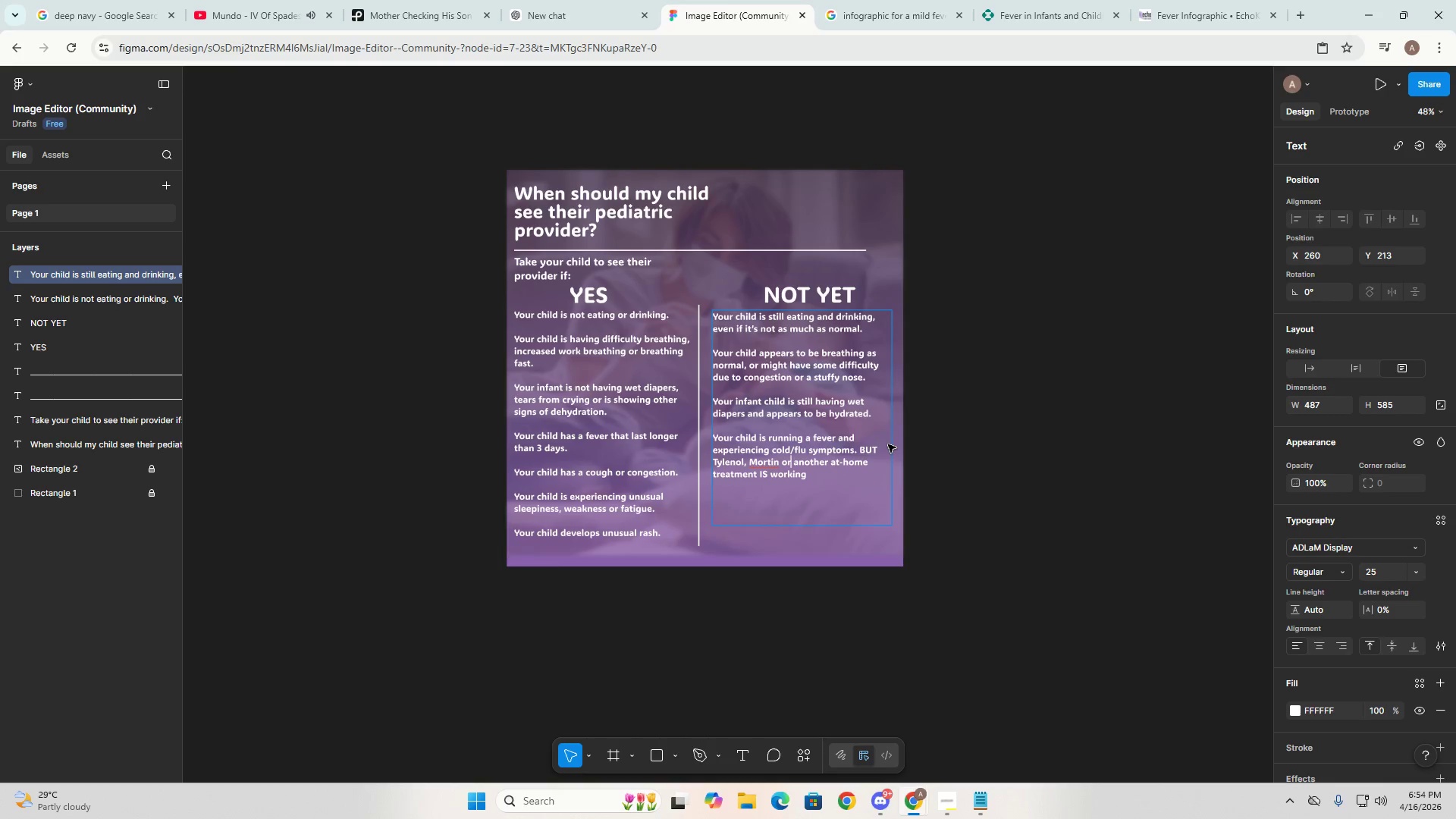 
key(ArrowLeft)
 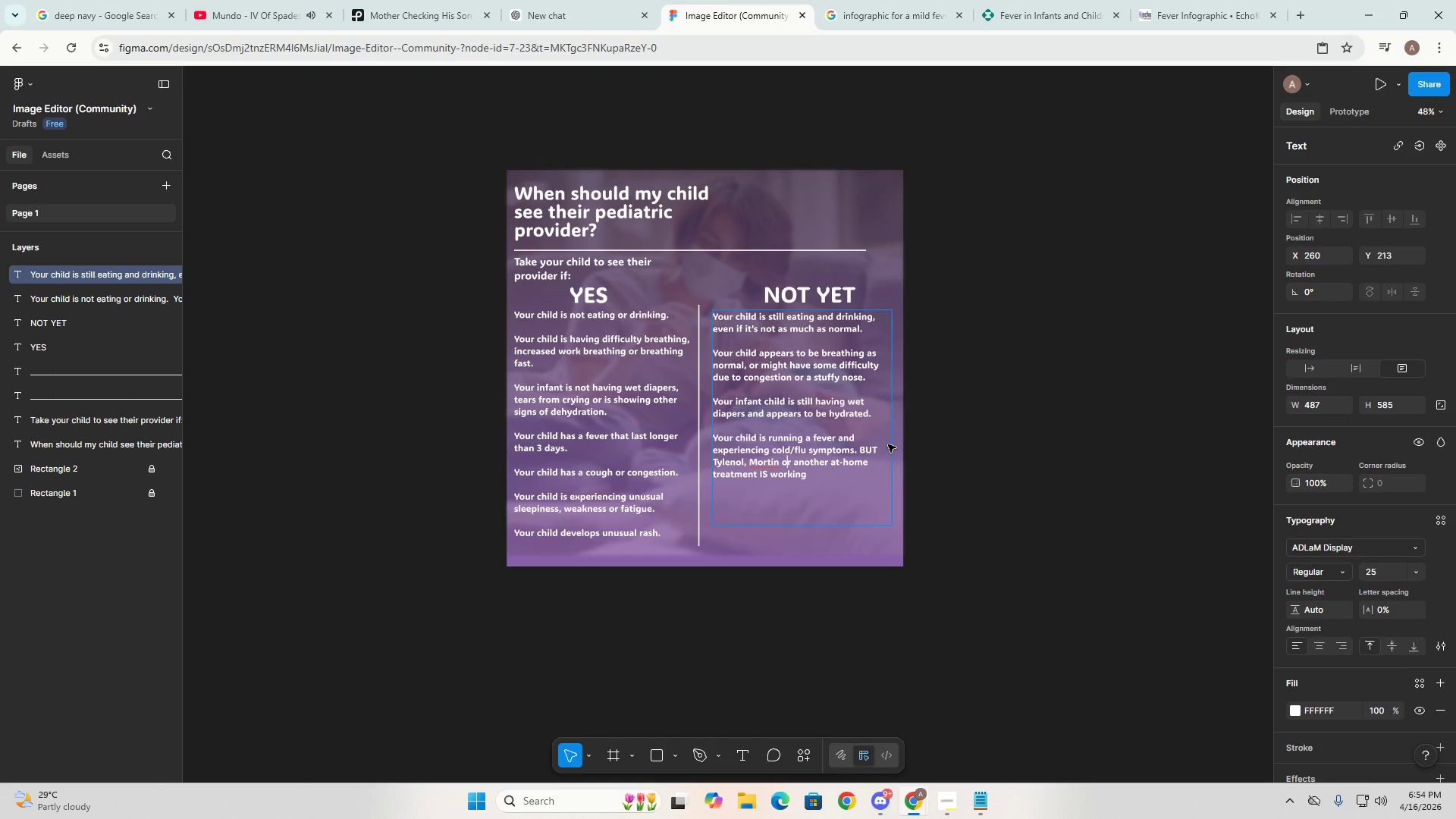 
key(ArrowLeft)
 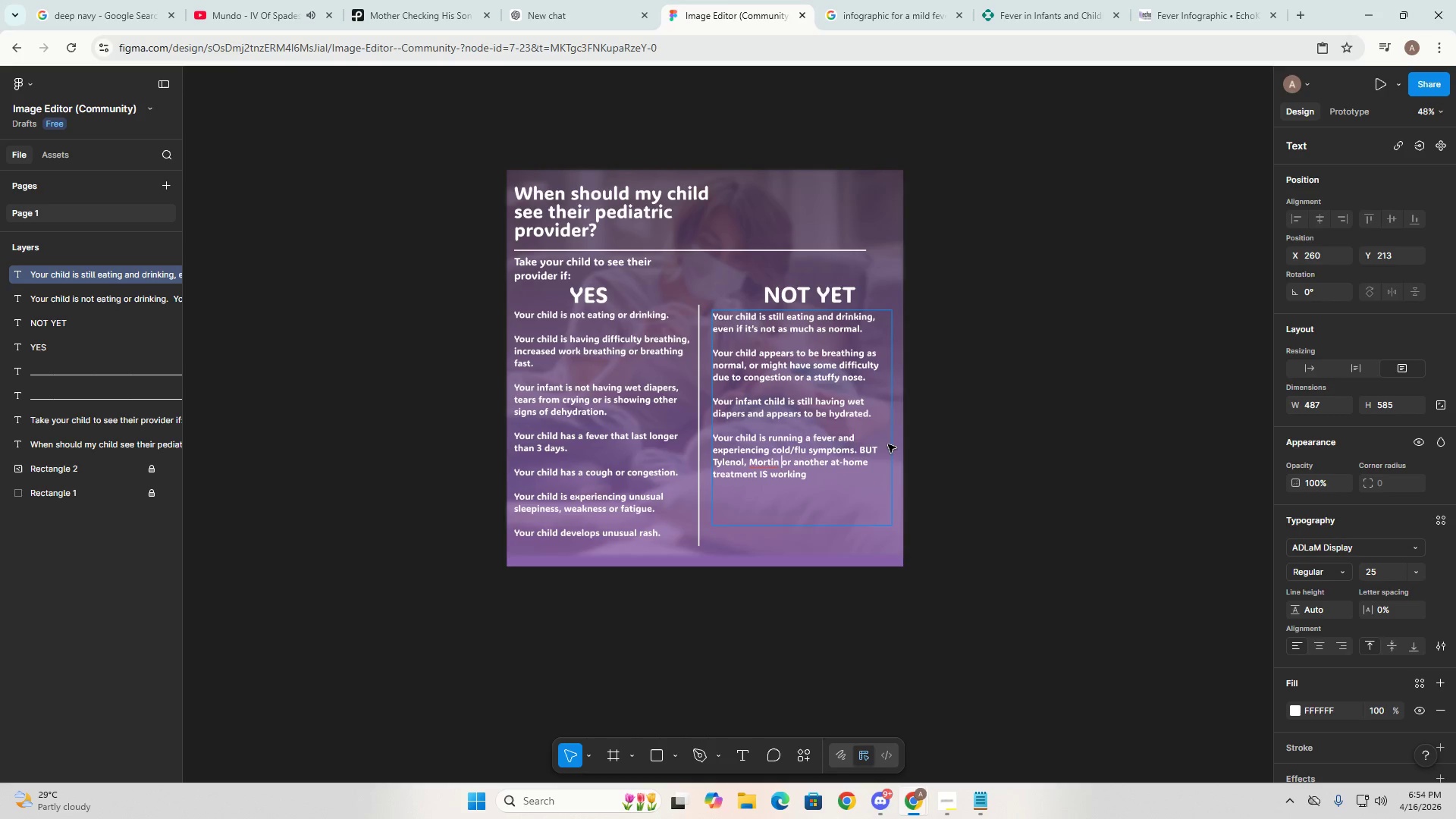 
key(ArrowLeft)
 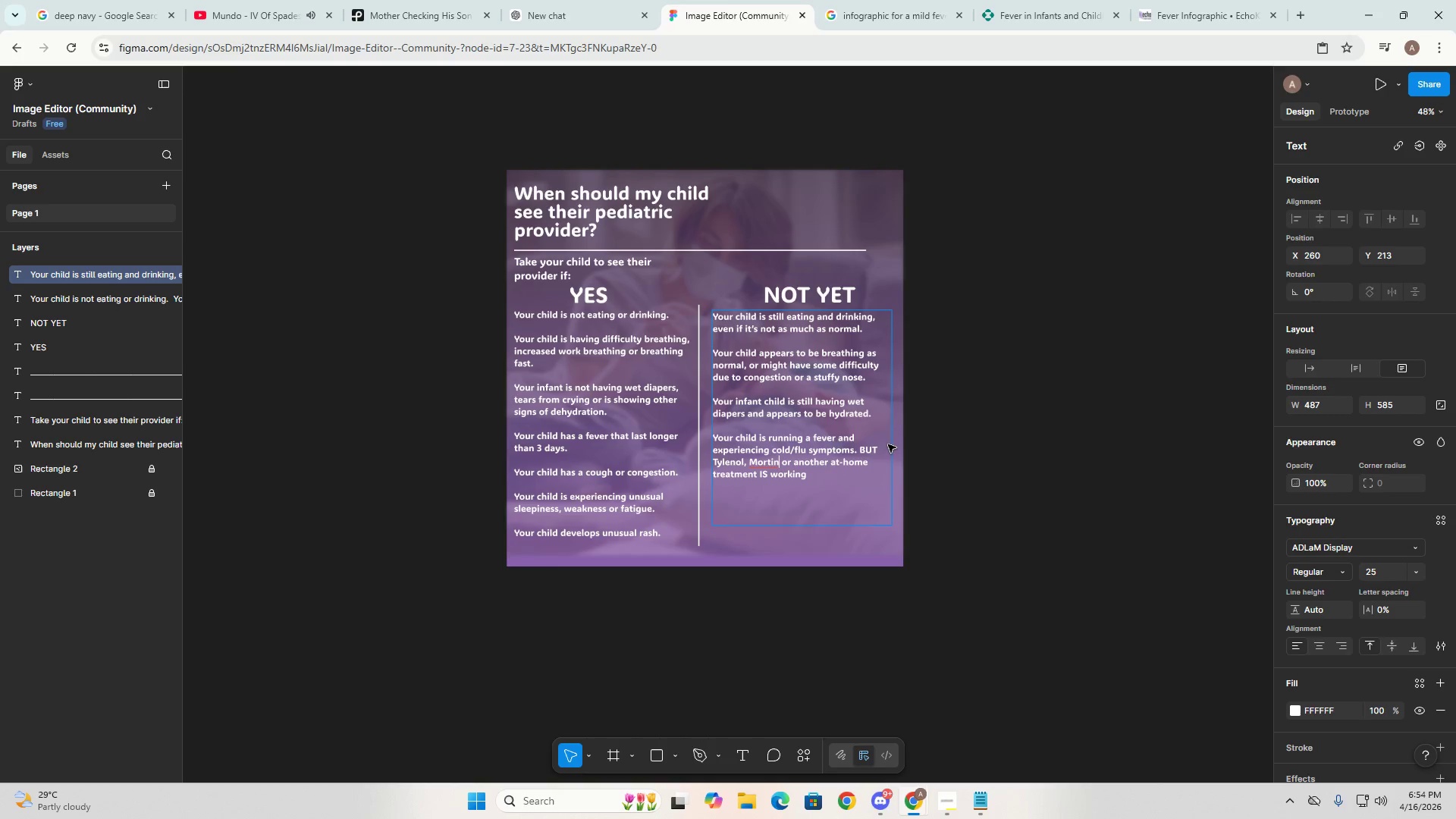 
key(ArrowLeft)
 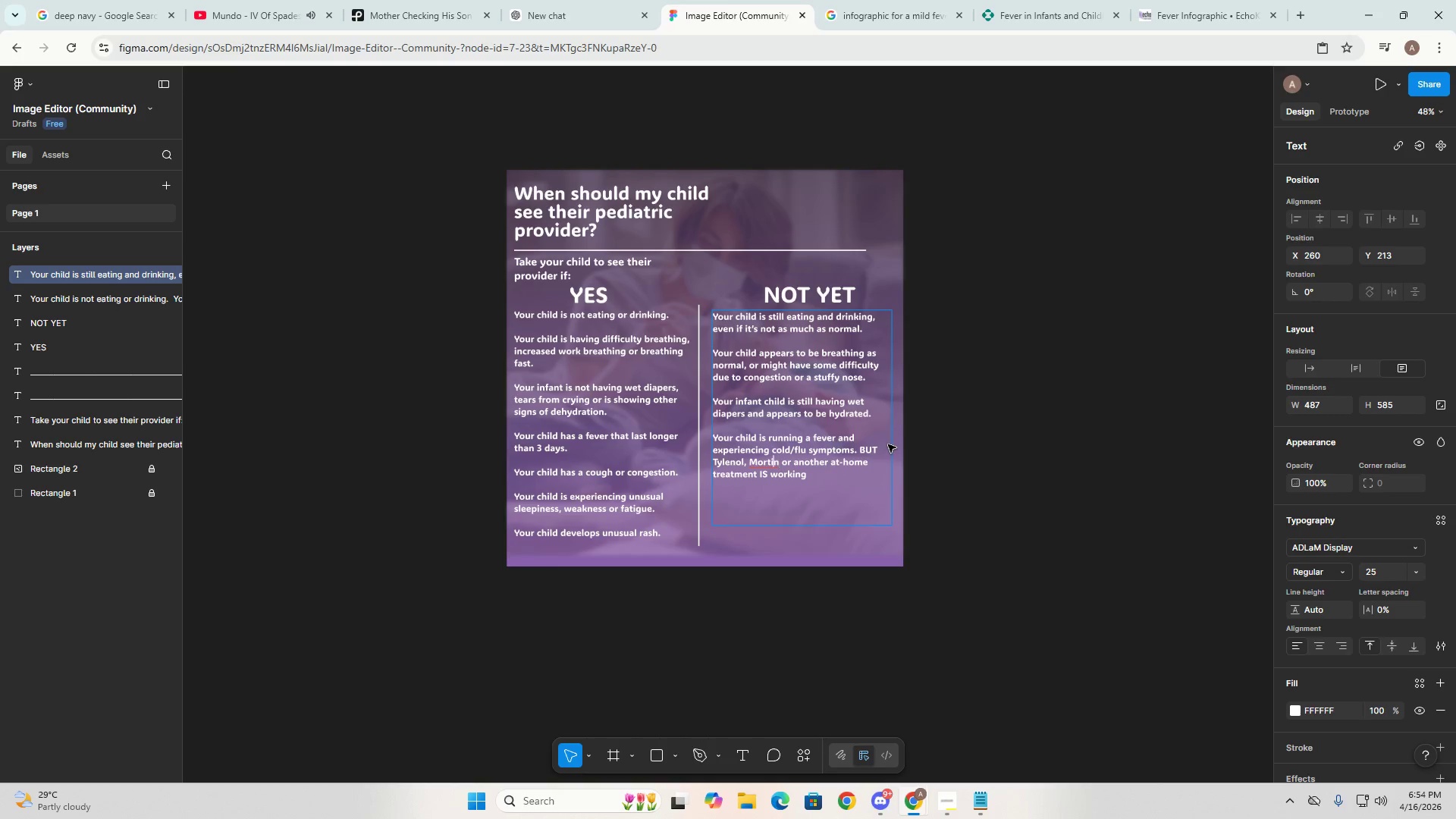 
key(ArrowLeft)
 